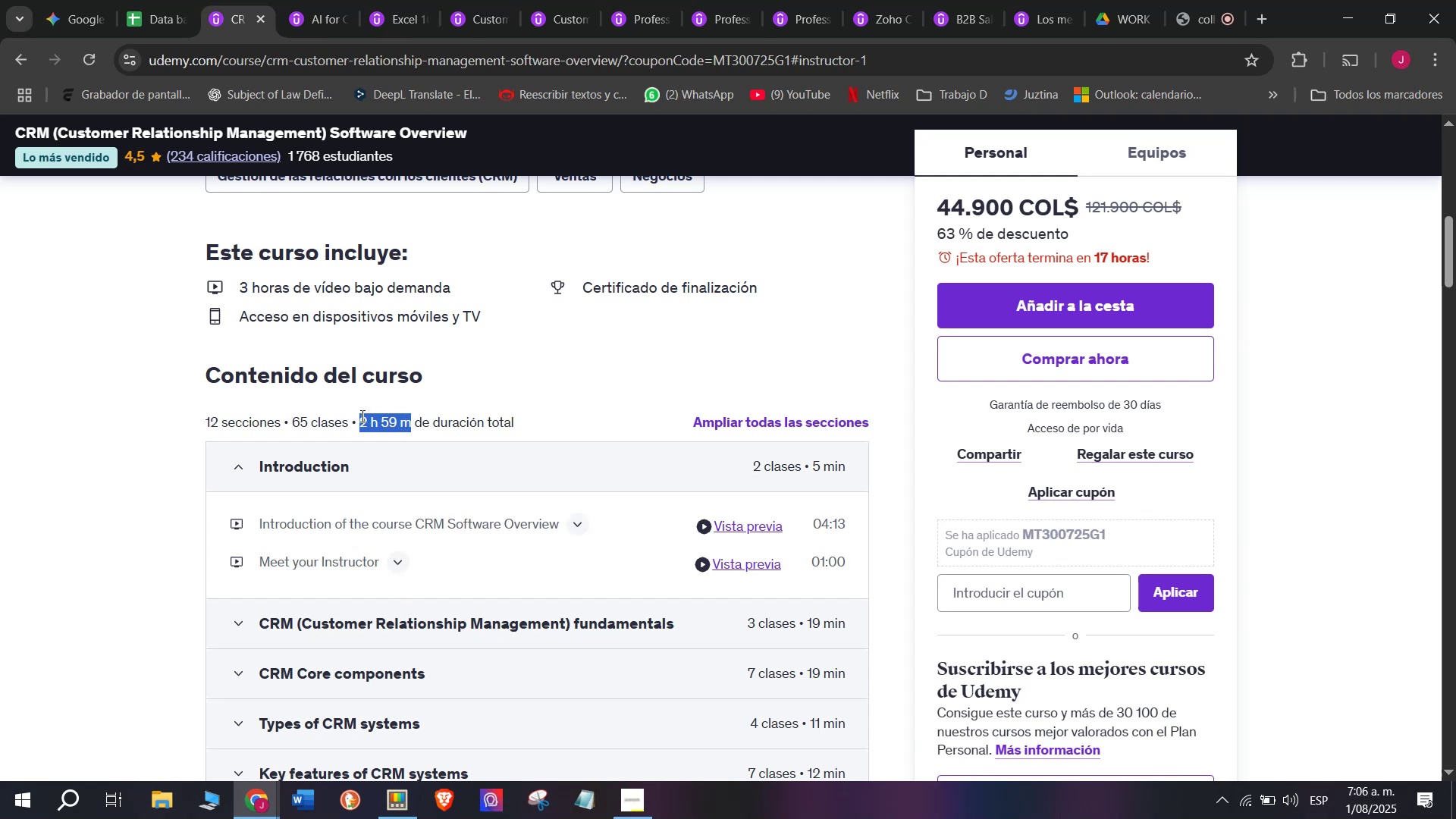 
key(Break)
 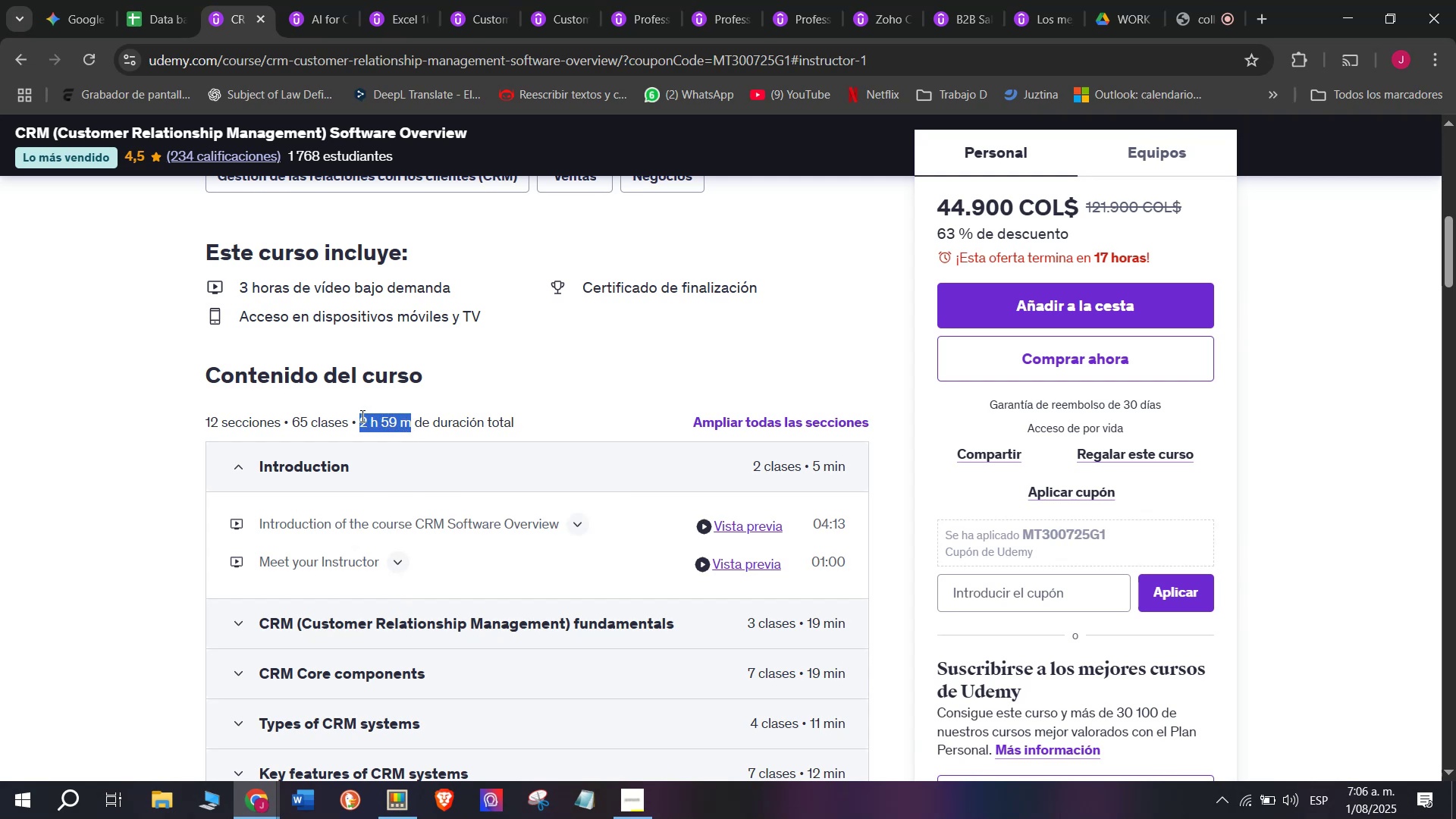 
key(Control+ControlLeft)
 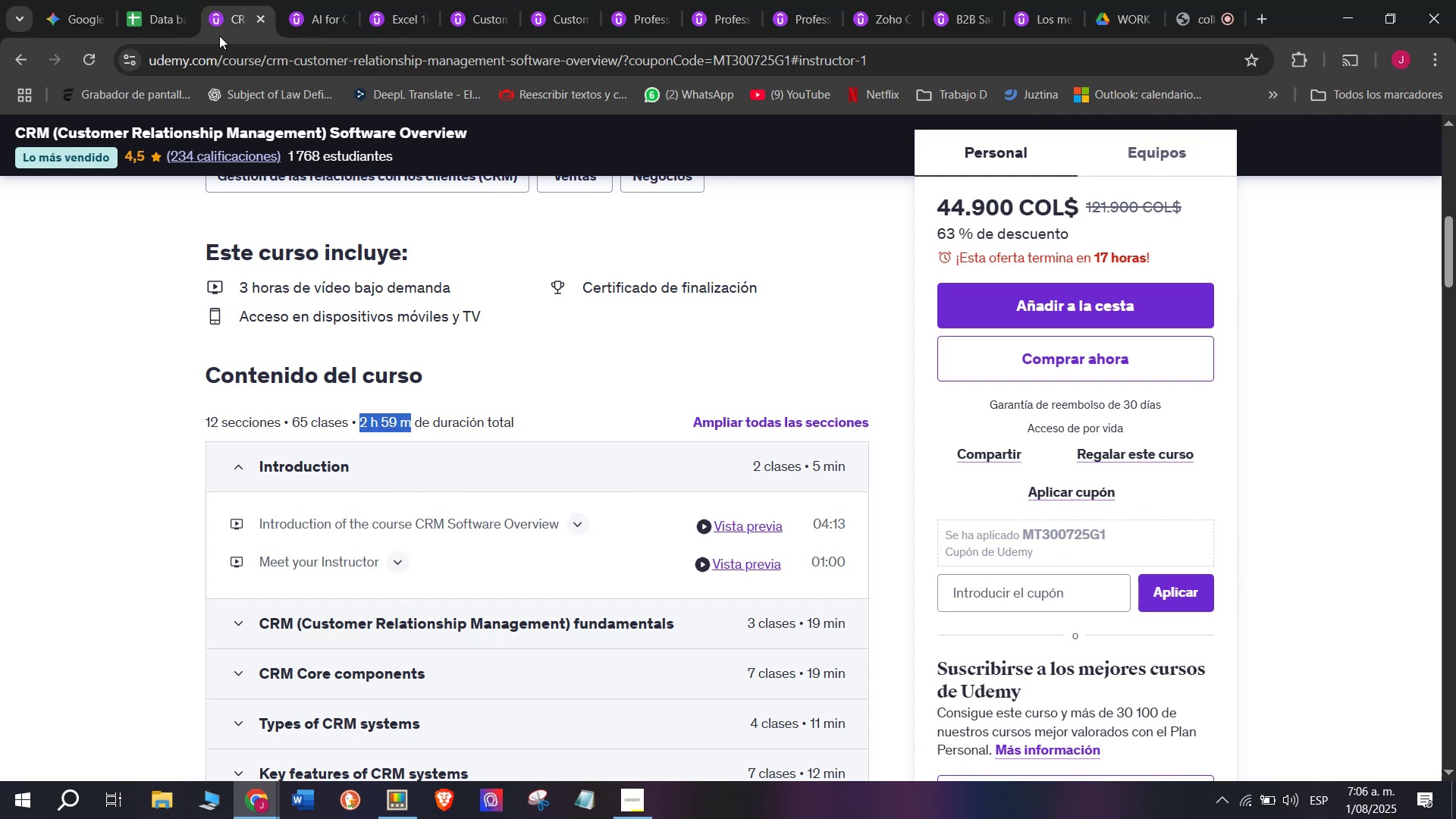 
key(Control+C)
 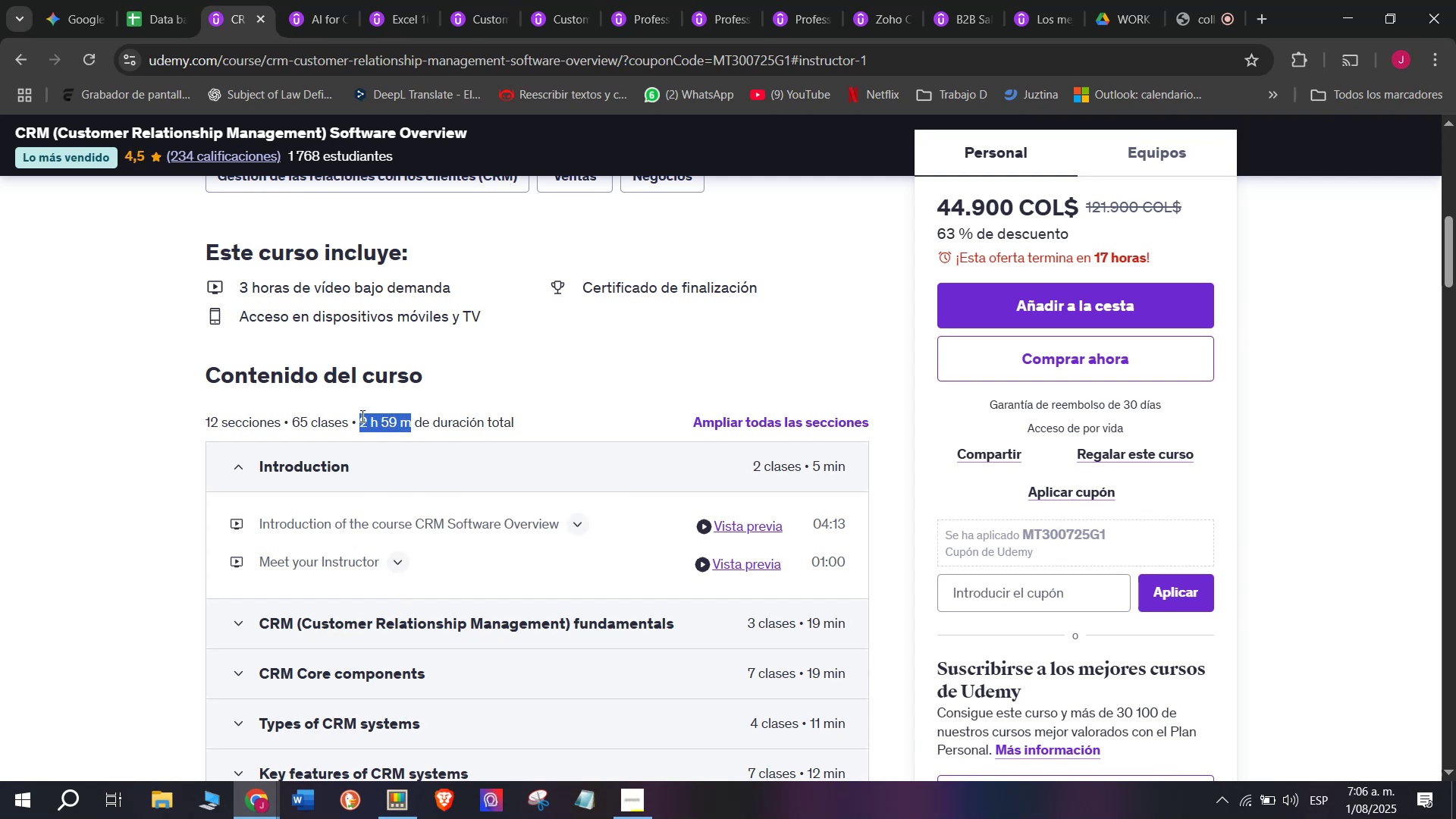 
key(Control+ControlLeft)
 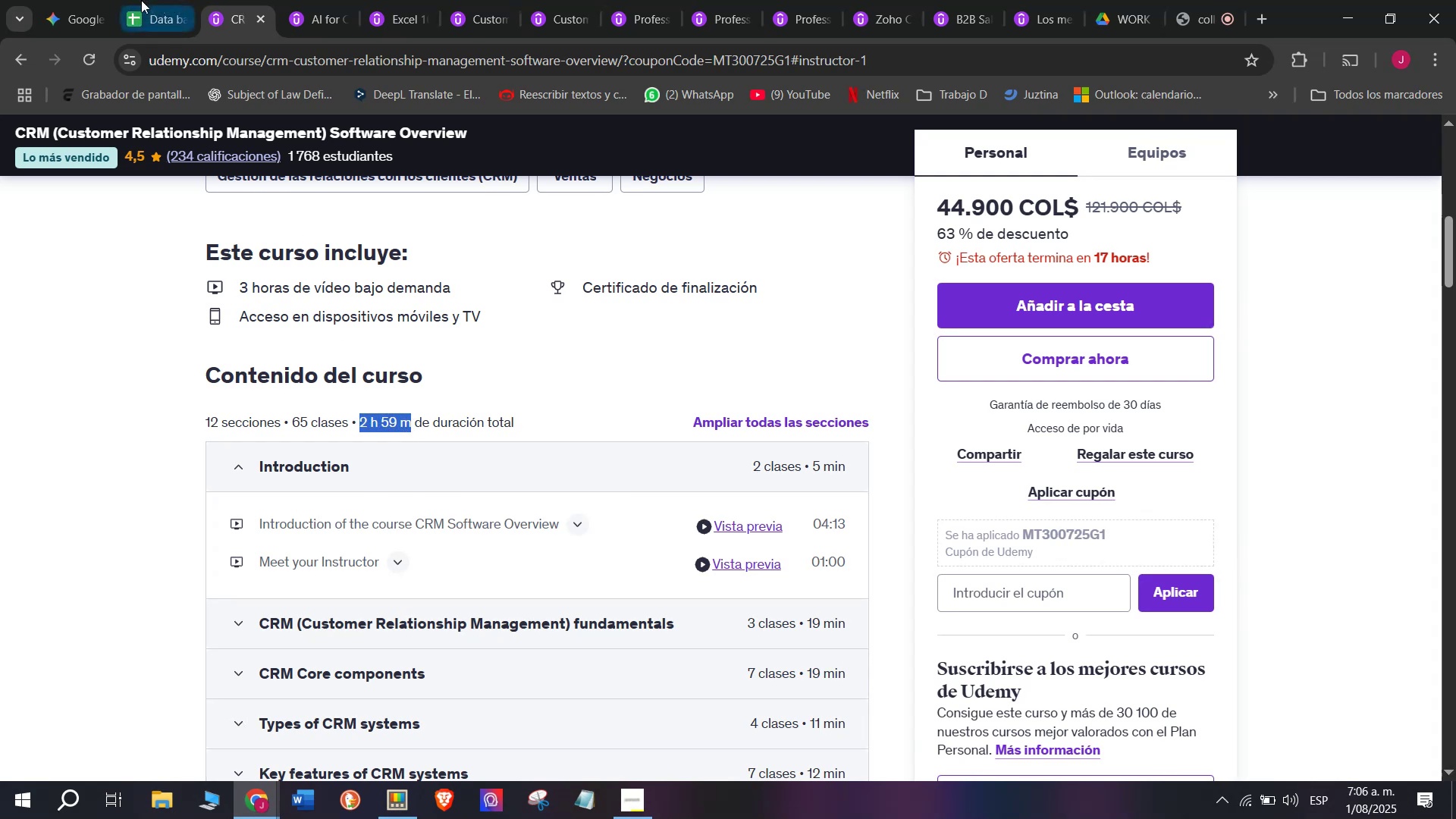 
key(Break)
 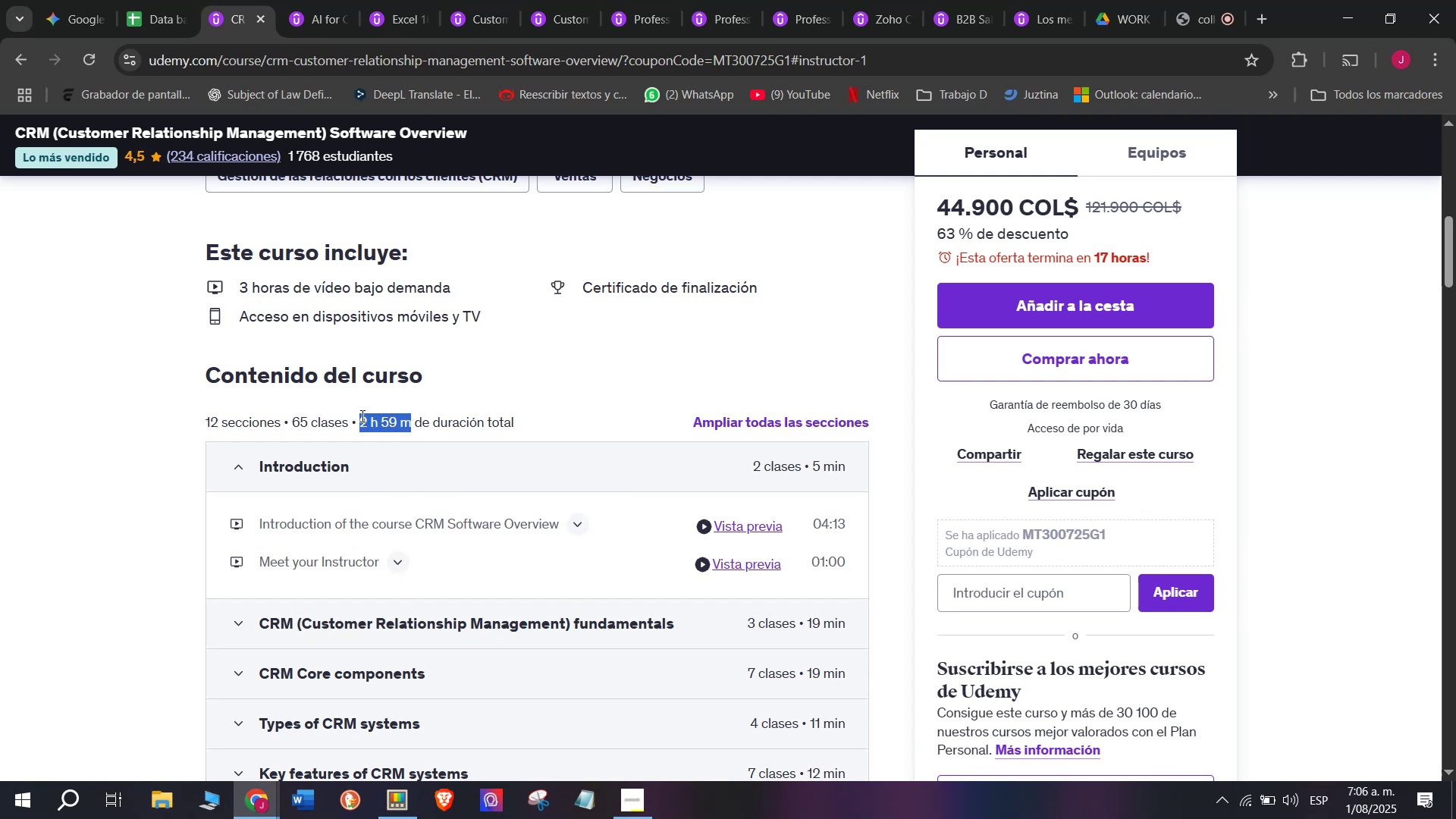 
key(Control+C)
 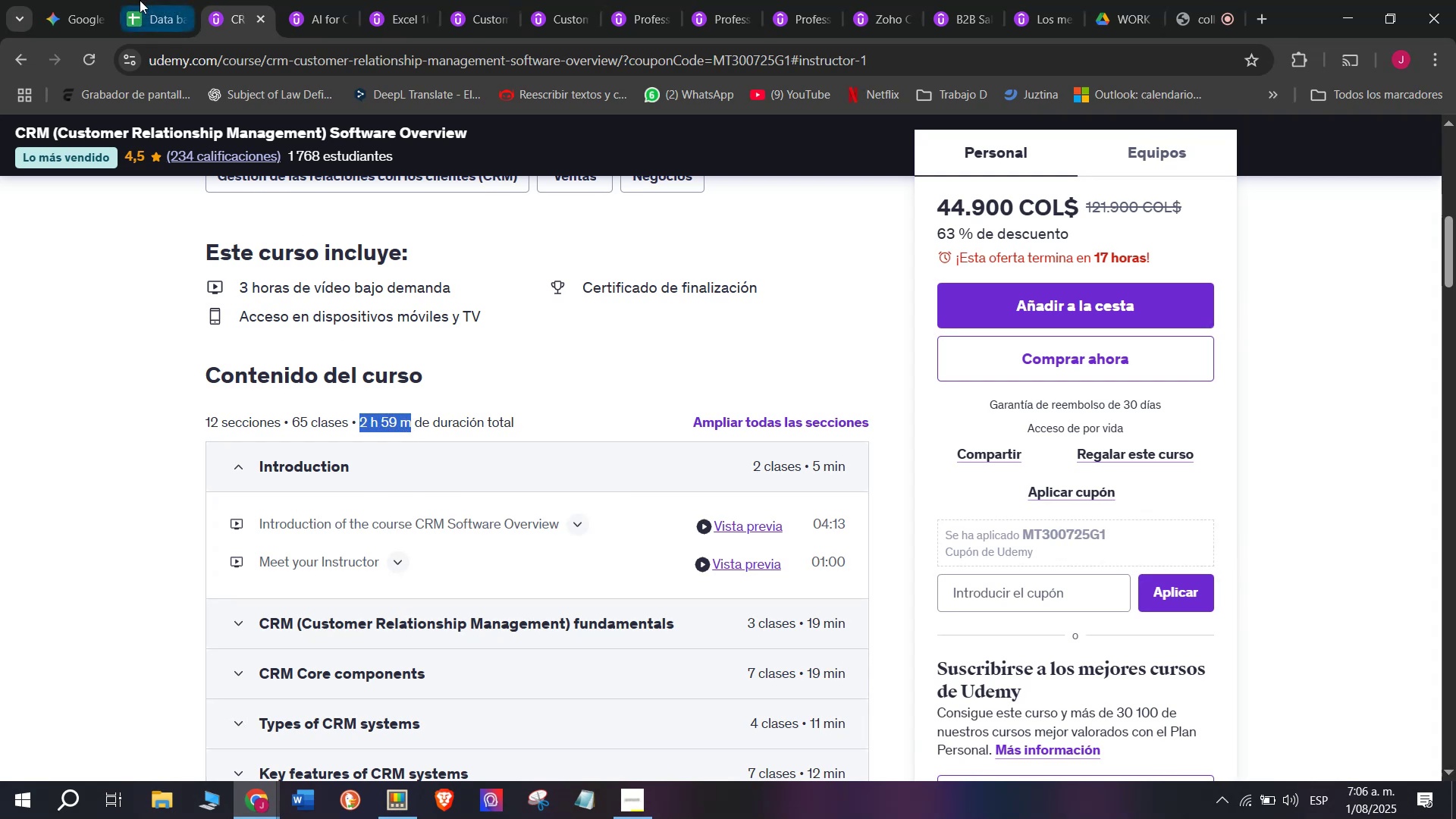 
left_click([140, 0])
 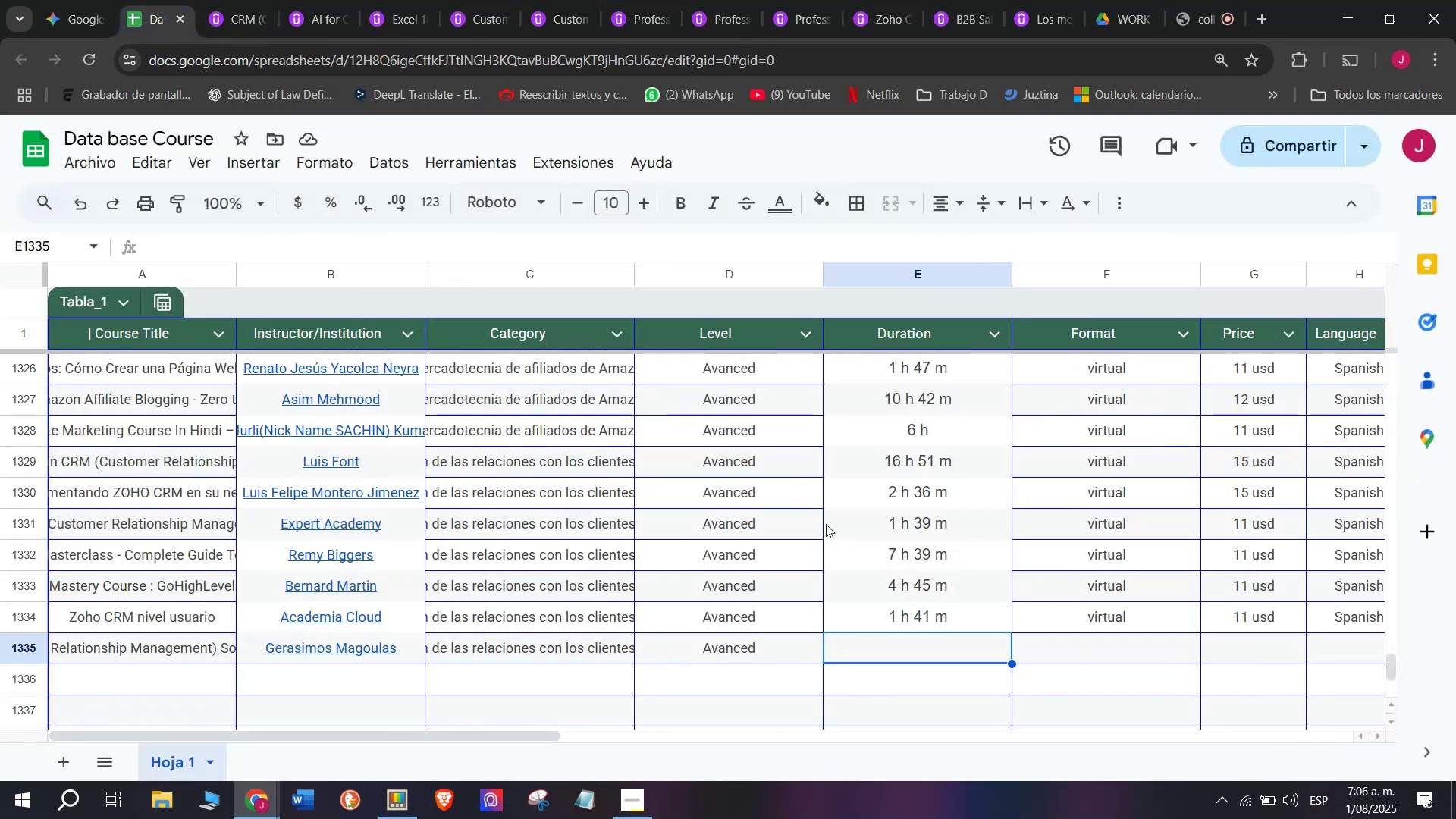 
key(Control+ControlLeft)
 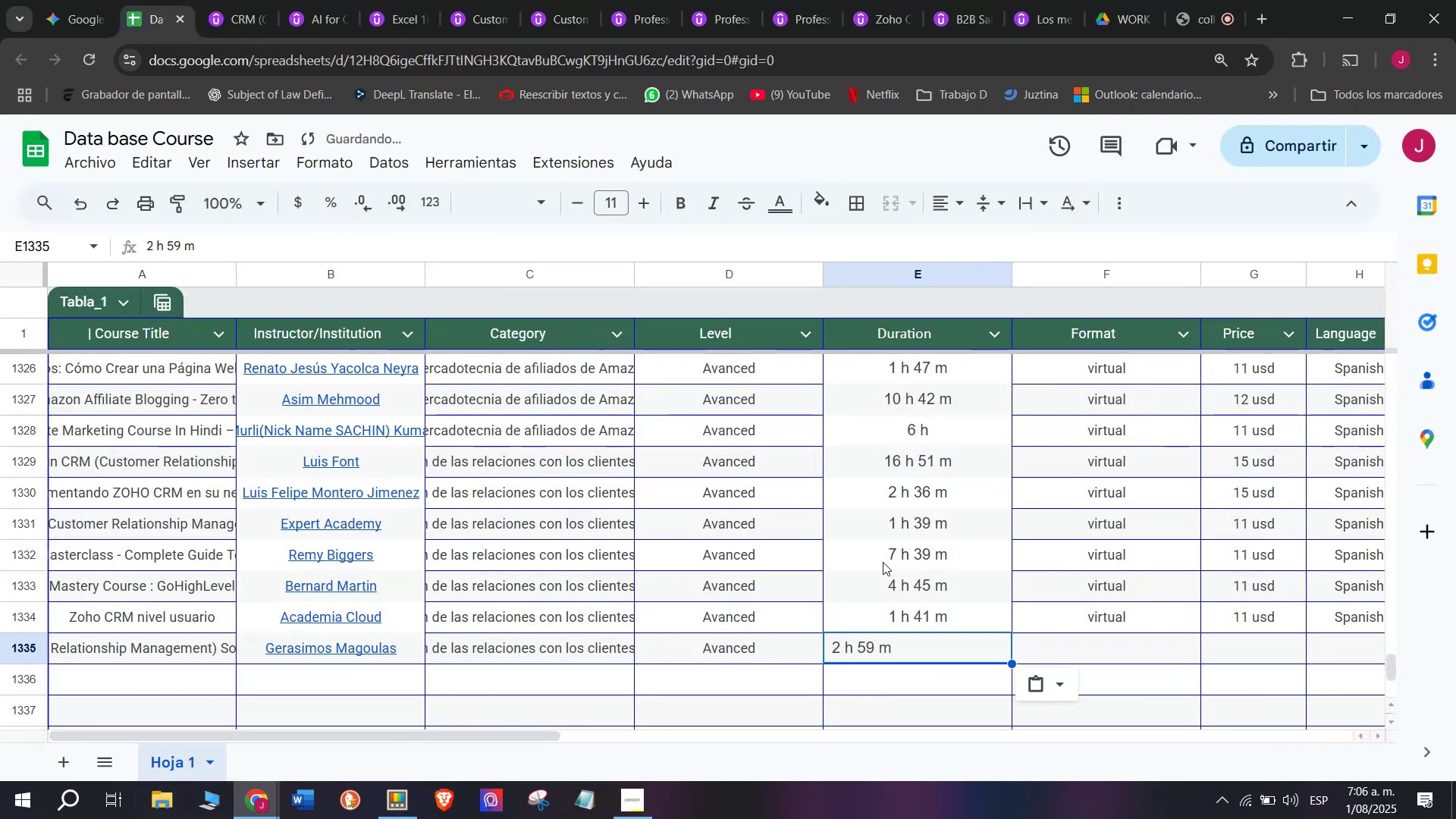 
key(Z)
 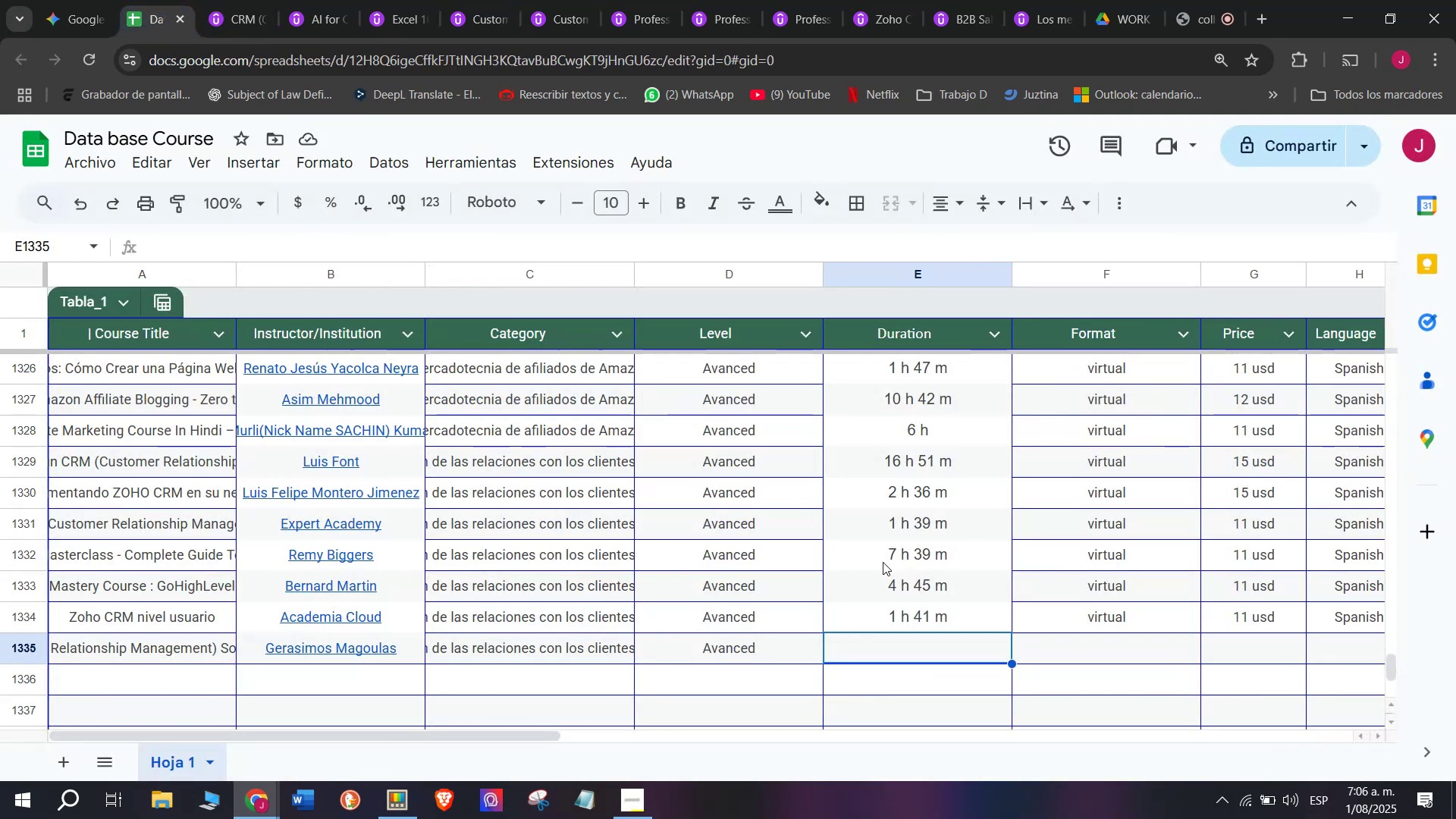 
key(Control+V)
 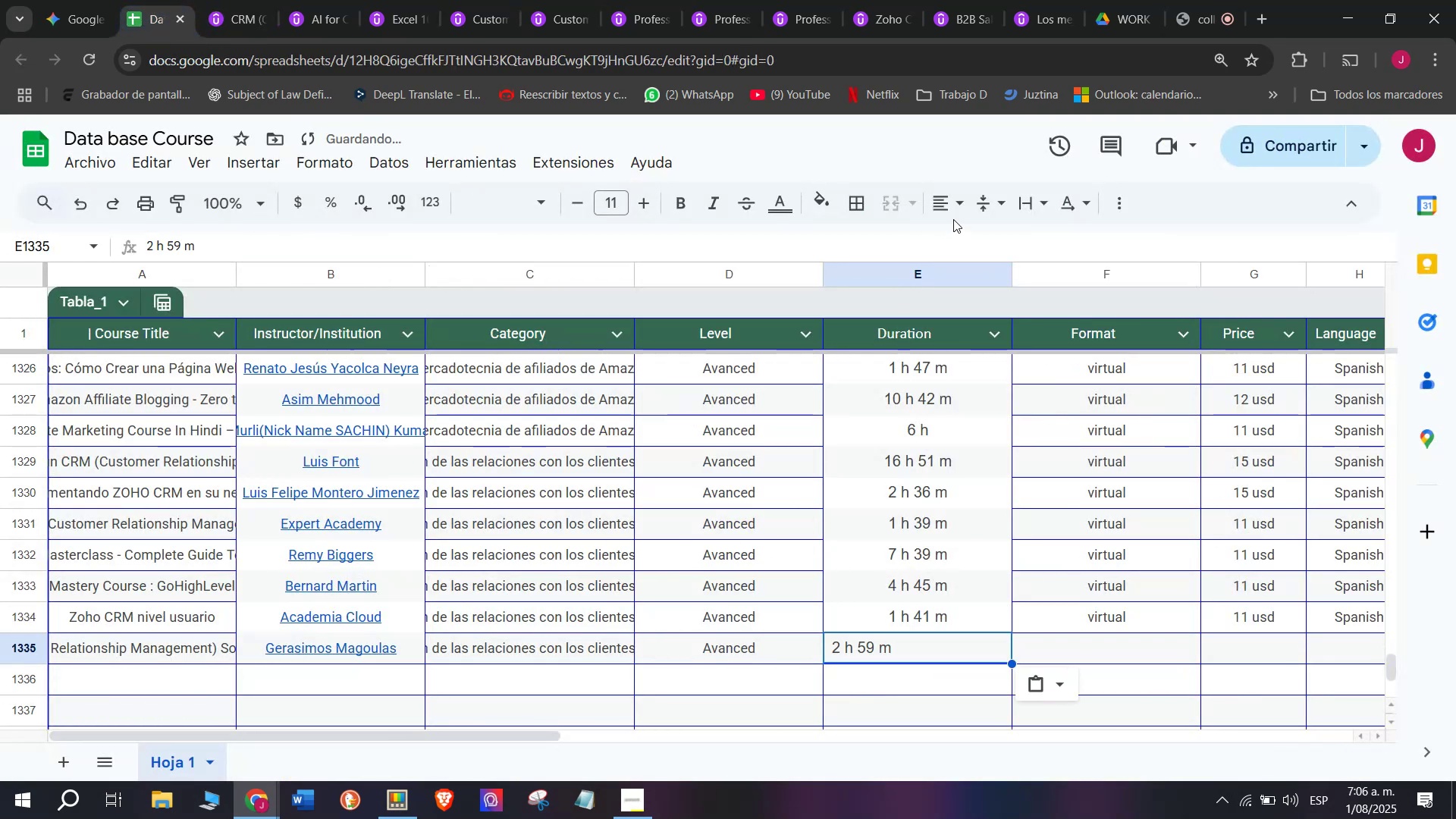 
double_click([959, 206])
 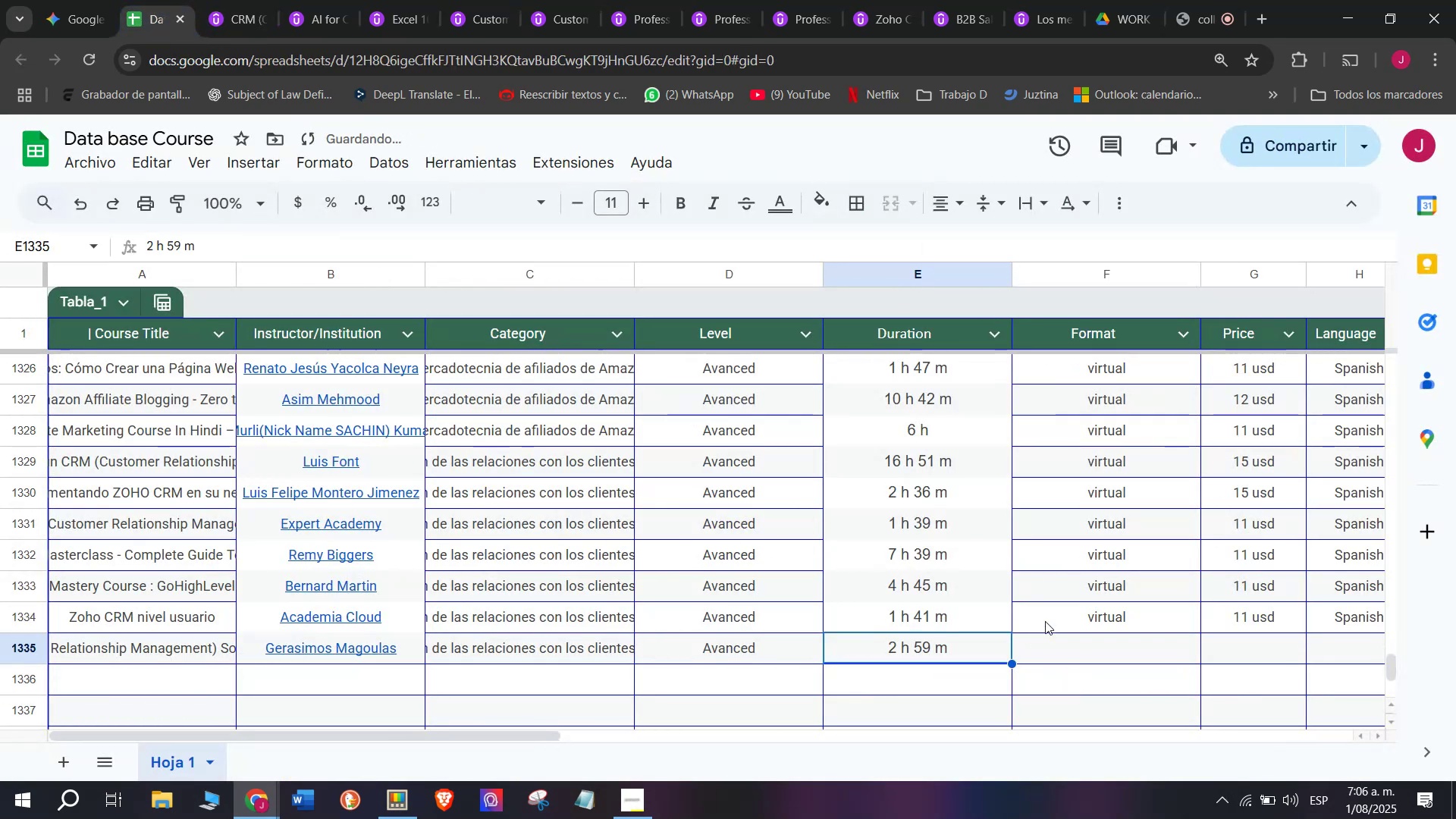 
key(Break)
 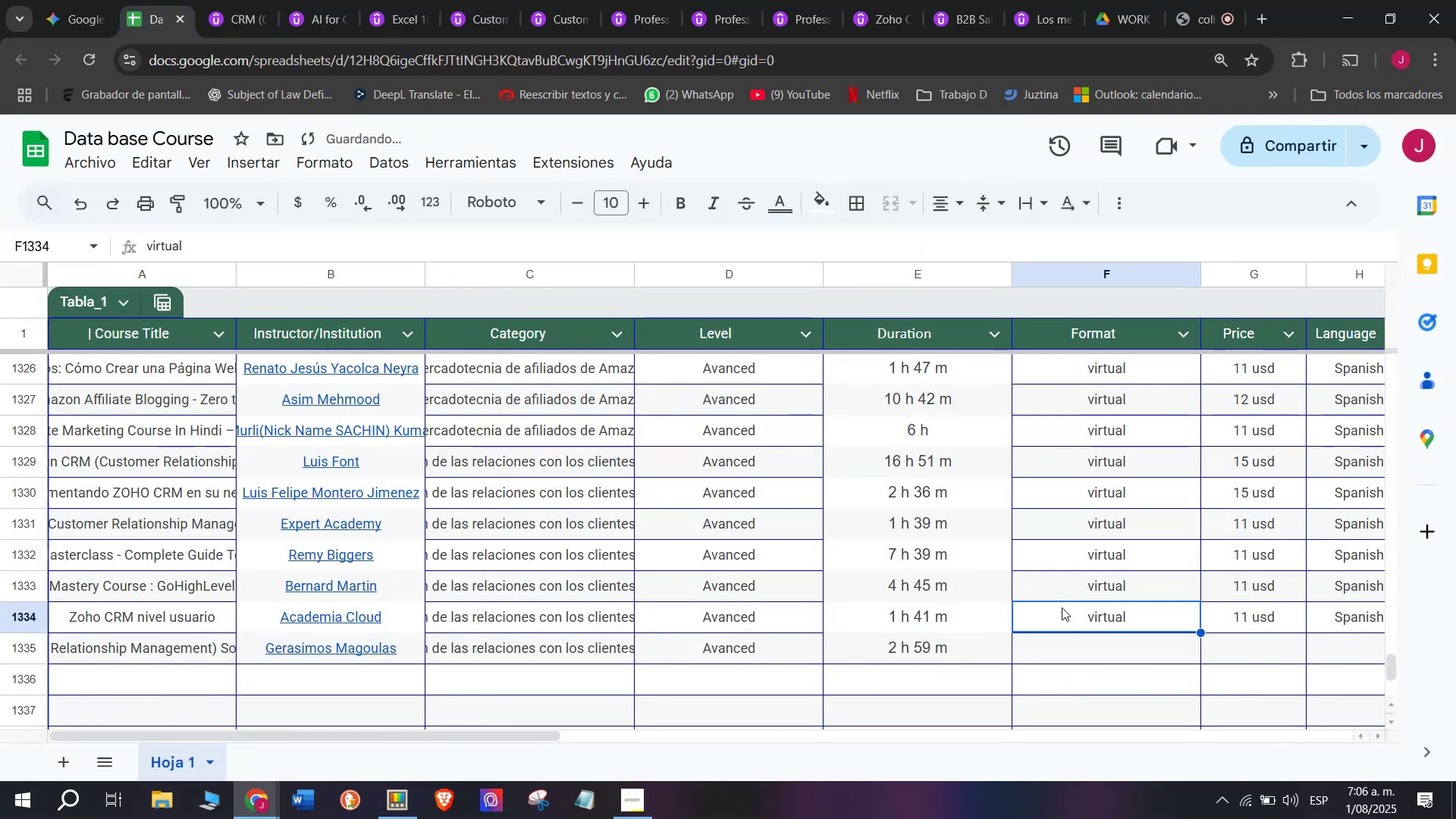 
key(Control+ControlLeft)
 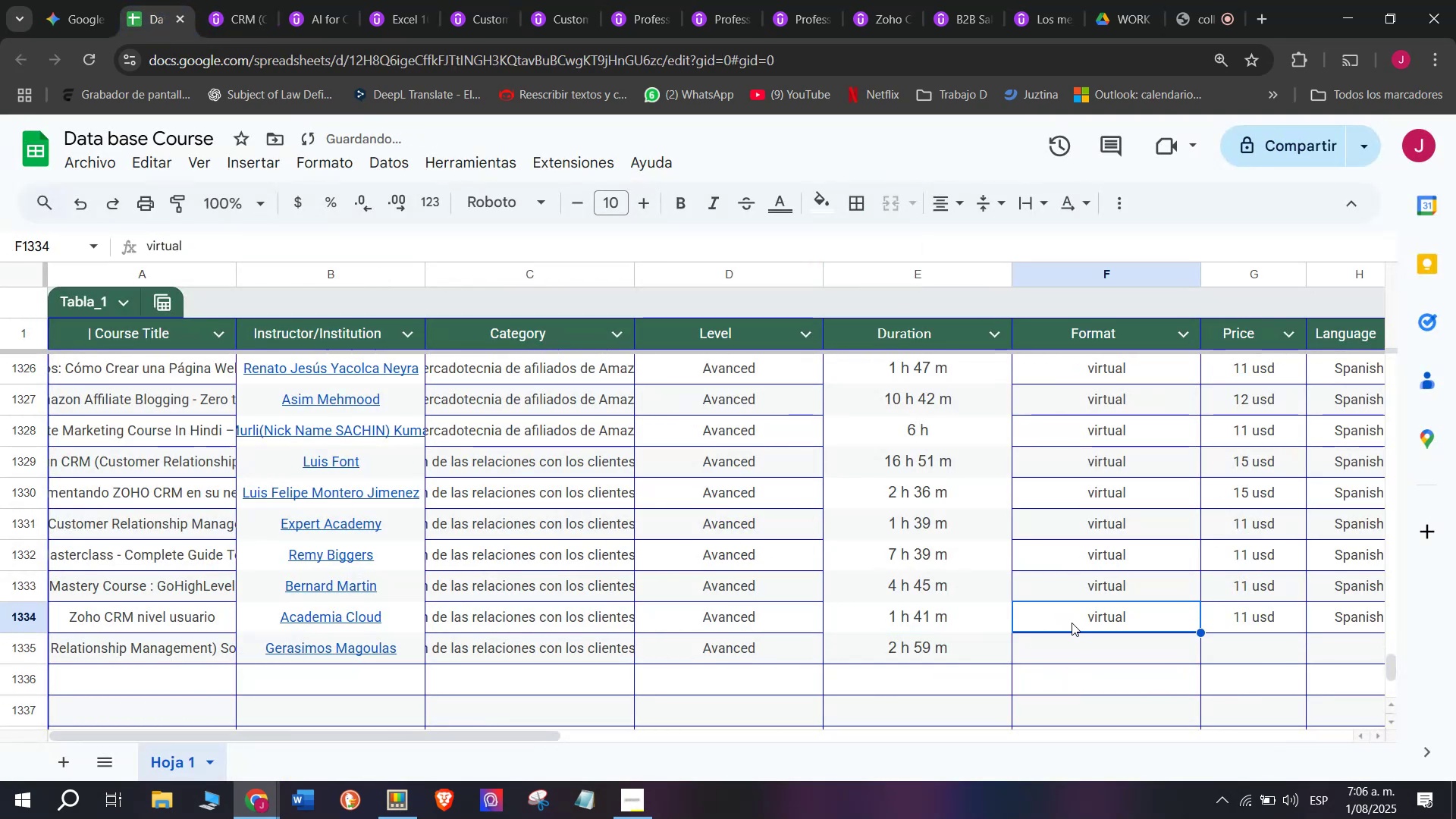 
key(Control+C)
 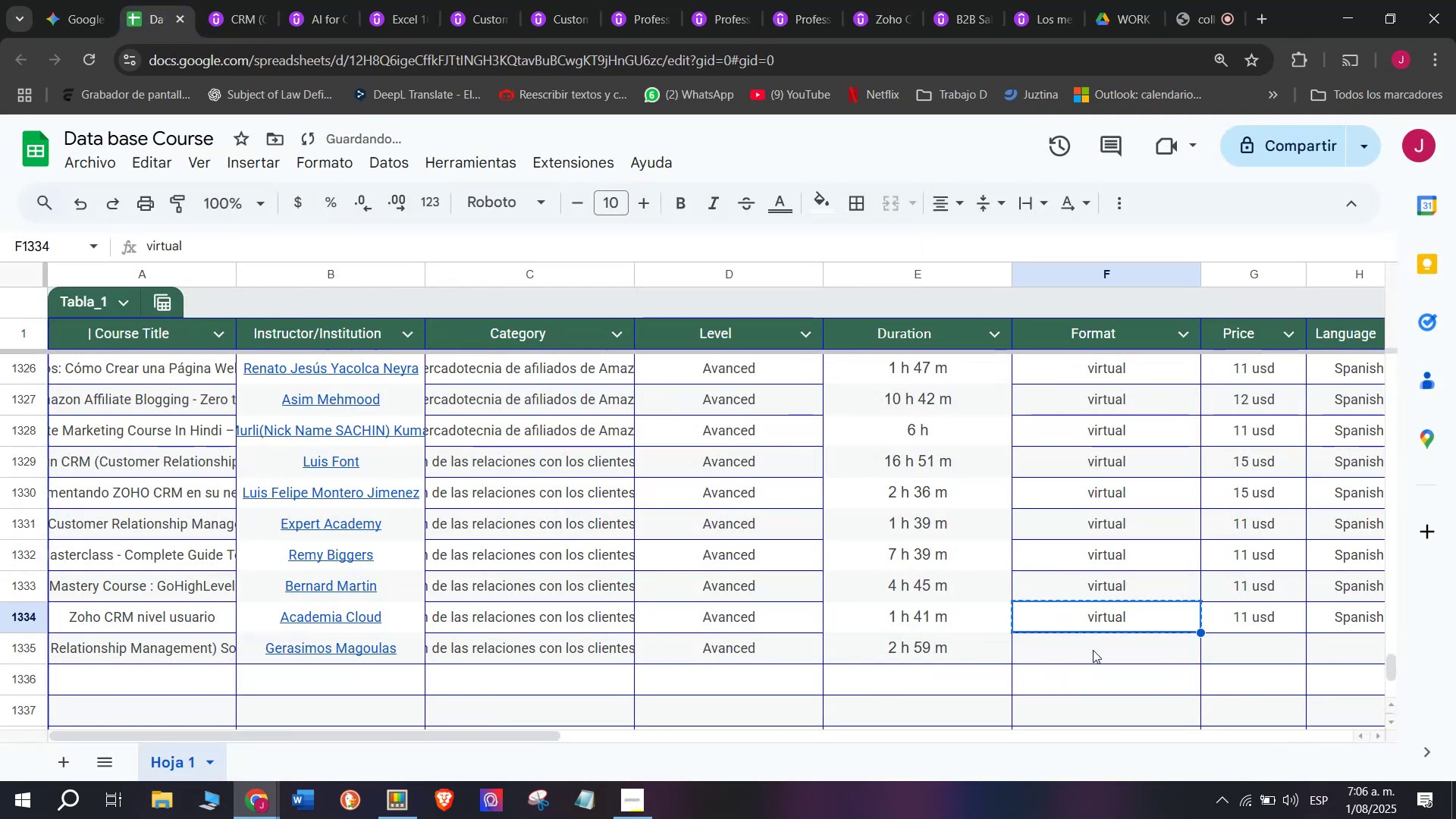 
left_click([1093, 650])
 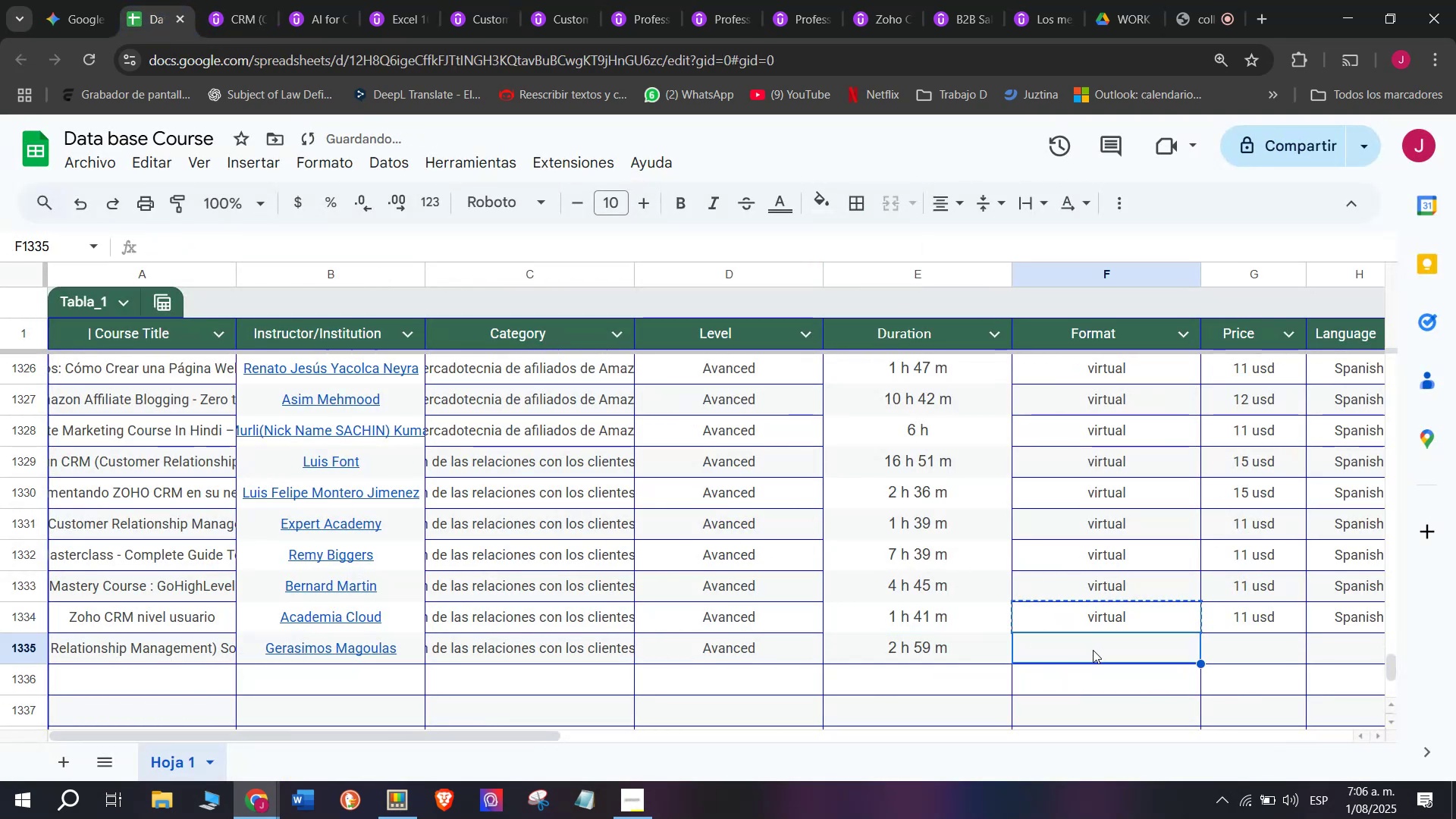 
key(Z)
 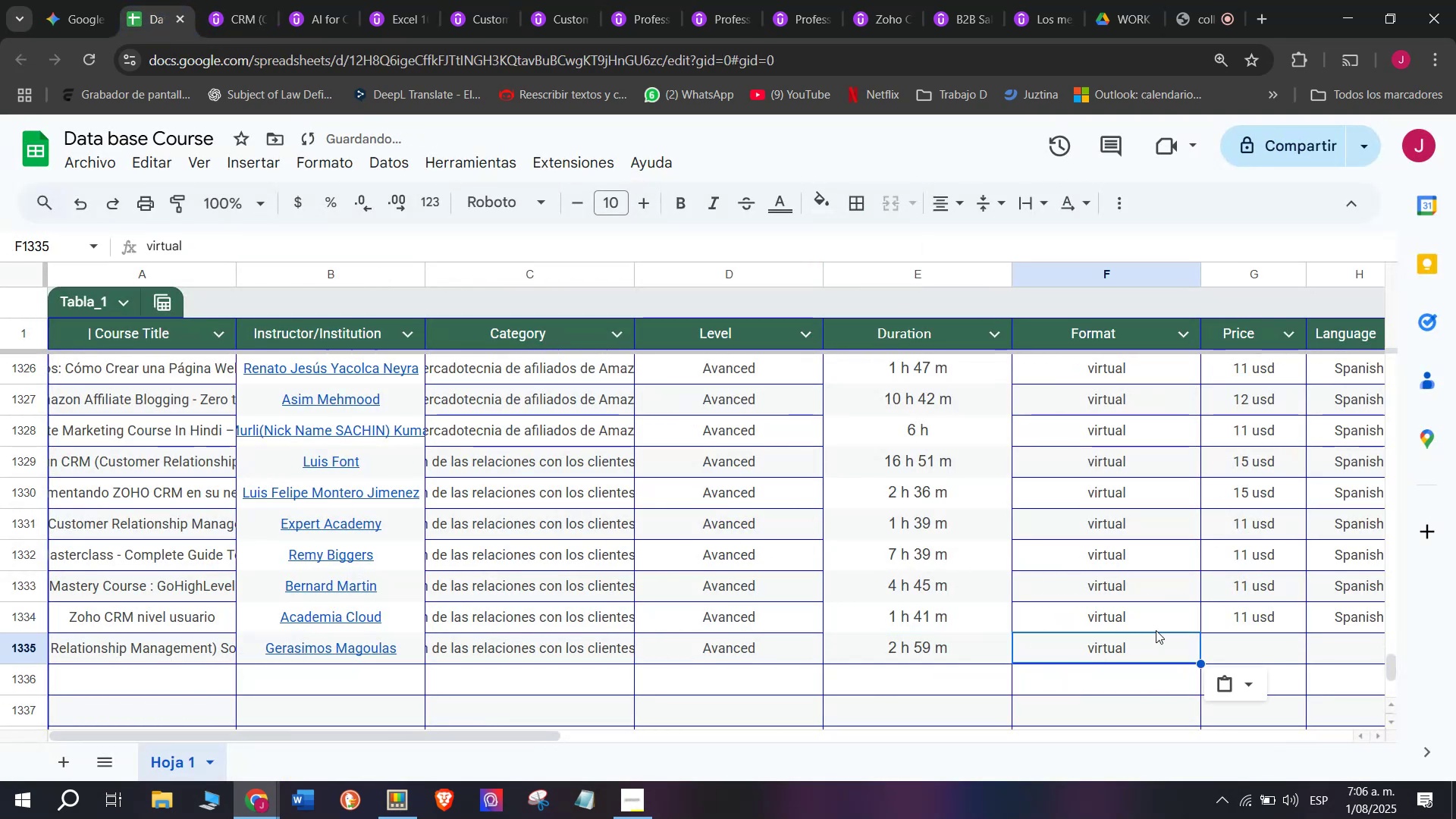 
key(Control+ControlLeft)
 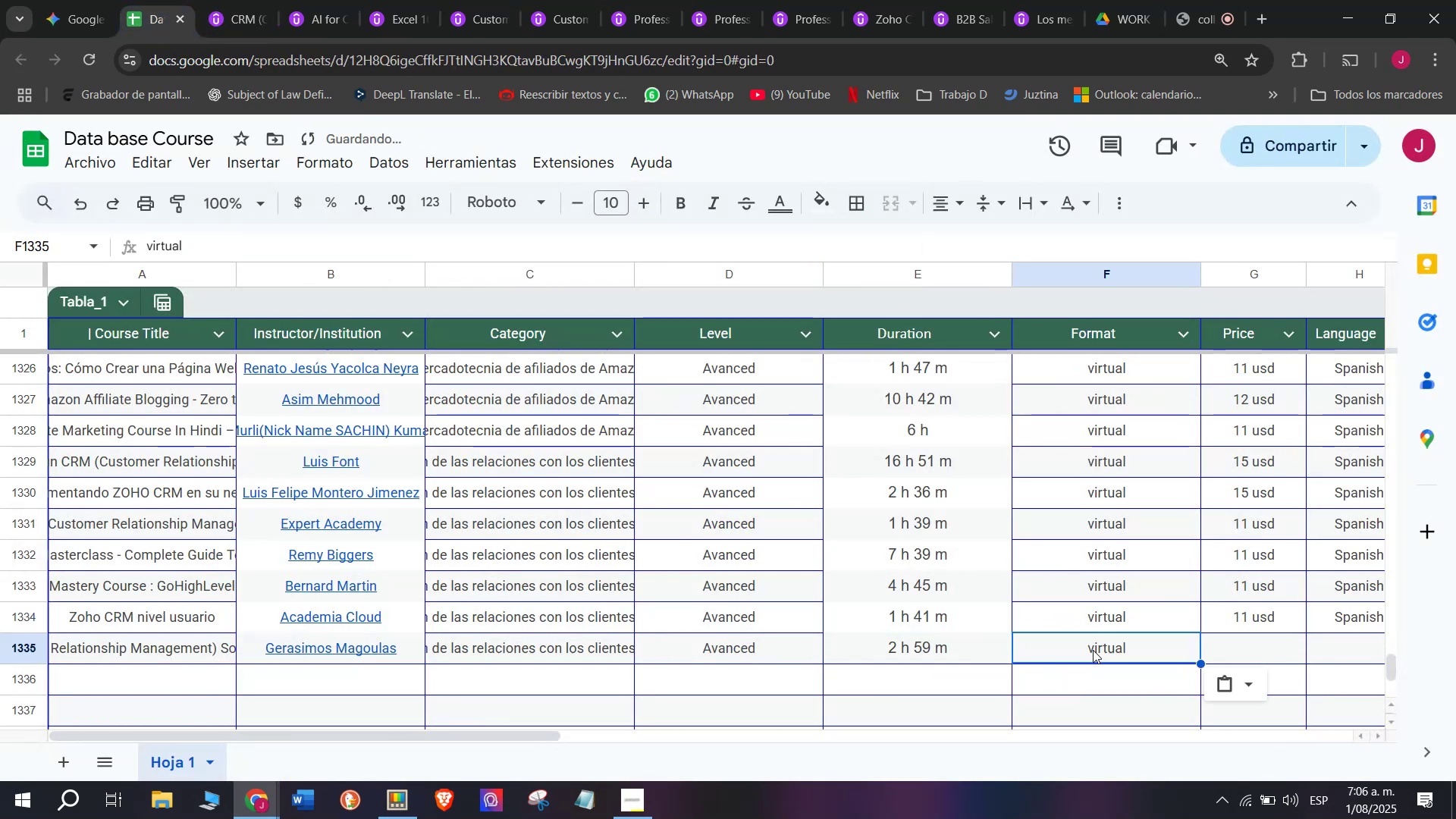 
key(Control+V)
 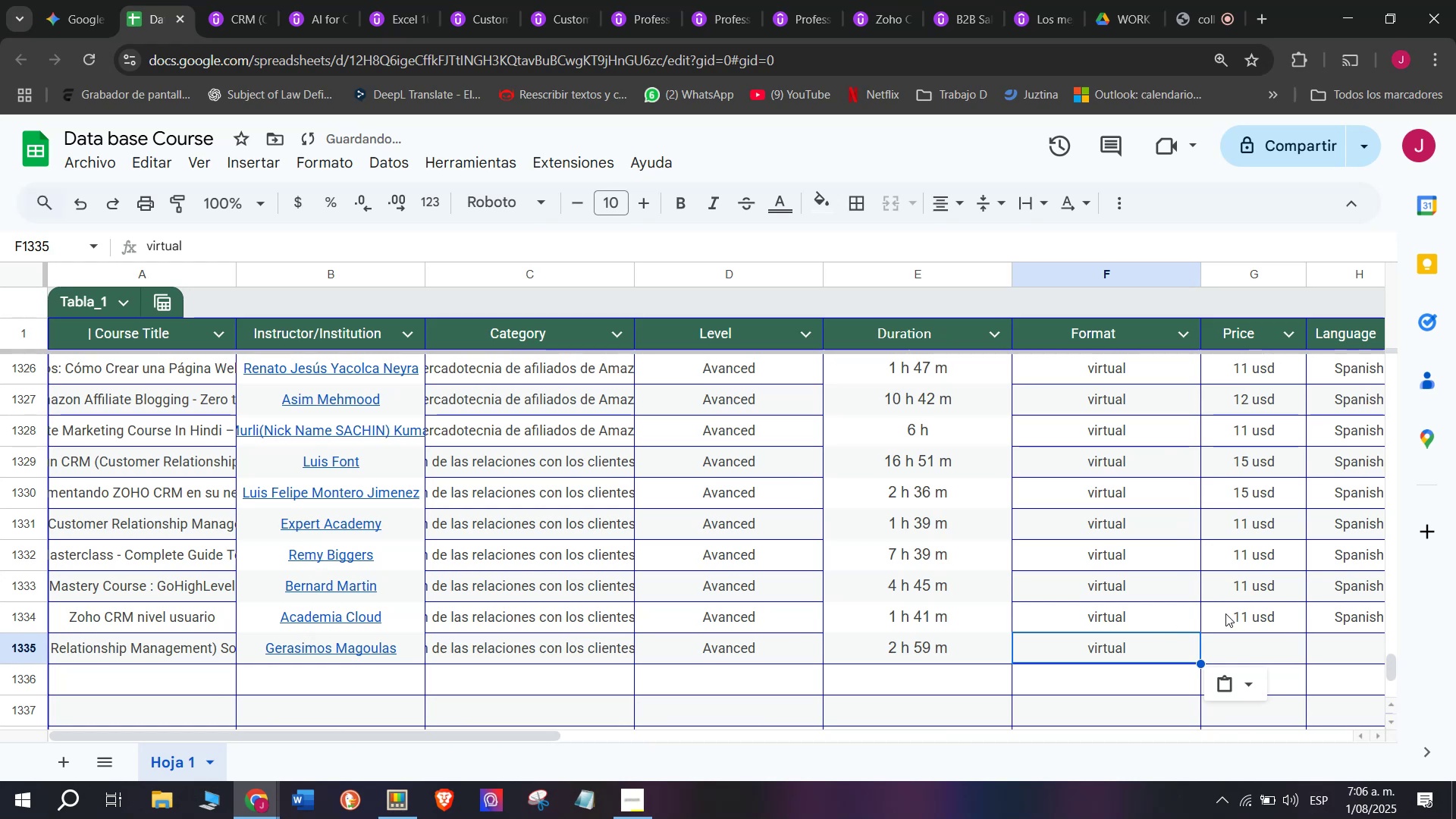 
key(Break)
 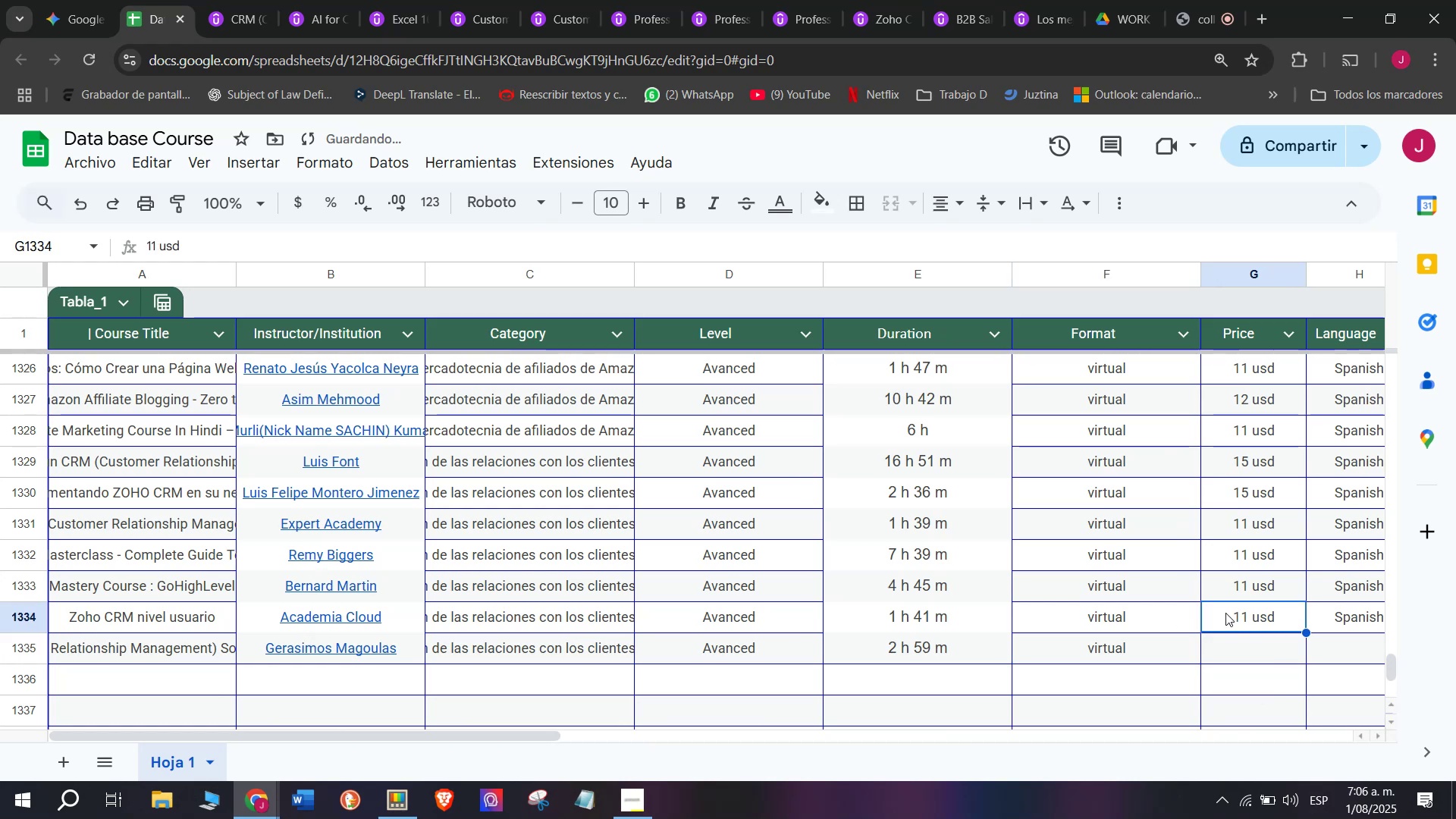 
key(Control+ControlLeft)
 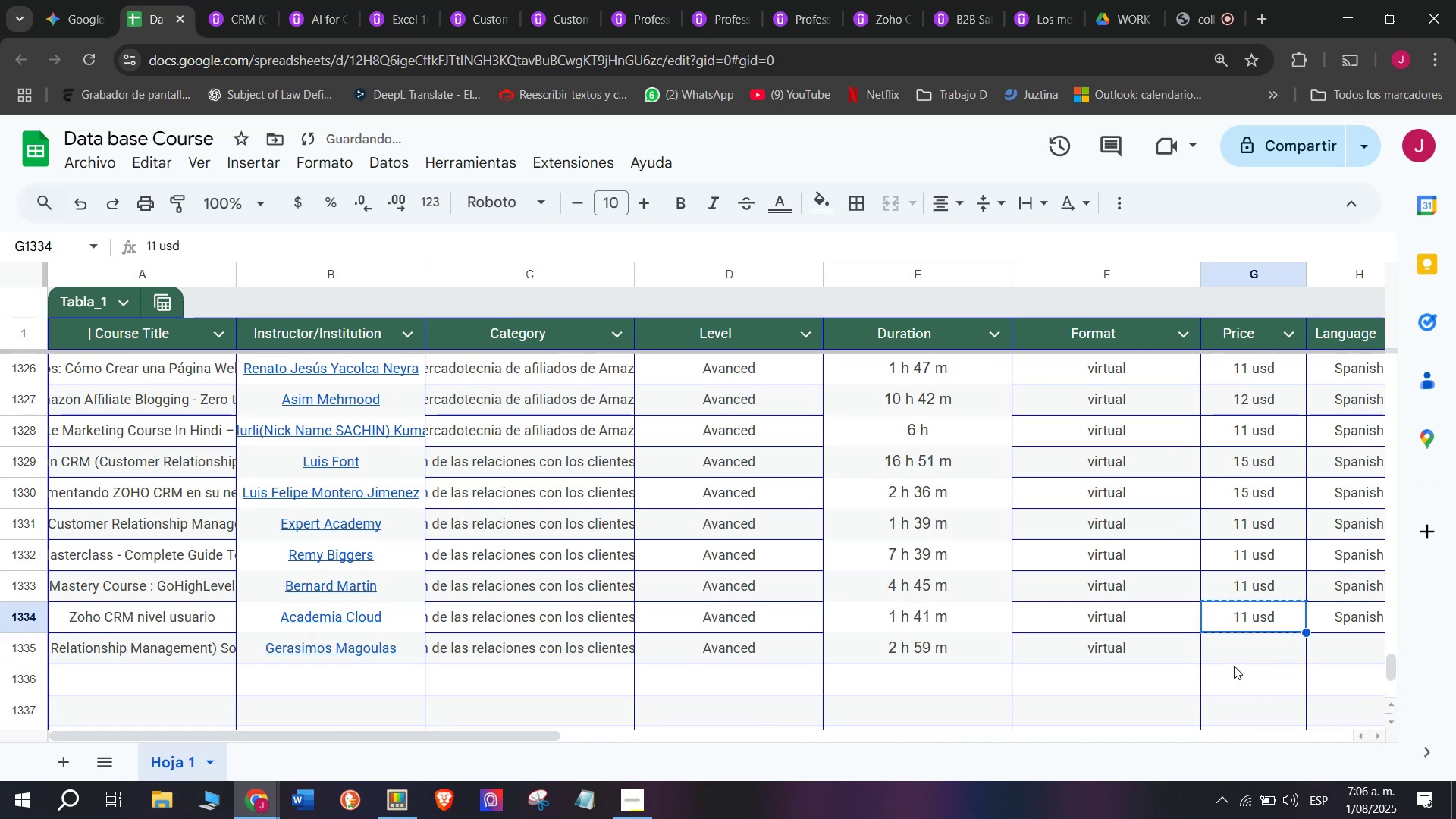 
key(Control+C)
 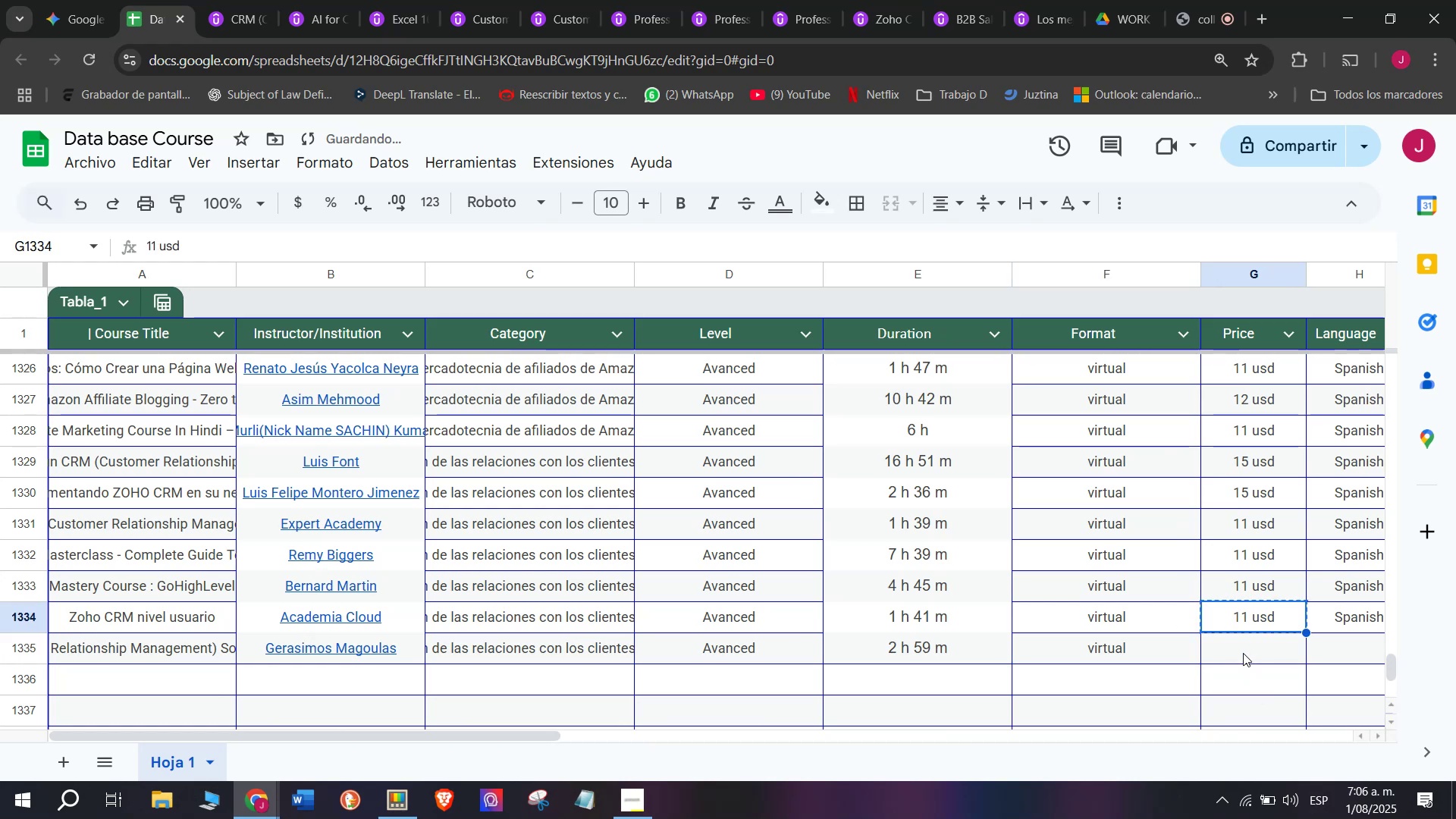 
left_click([1243, 651])
 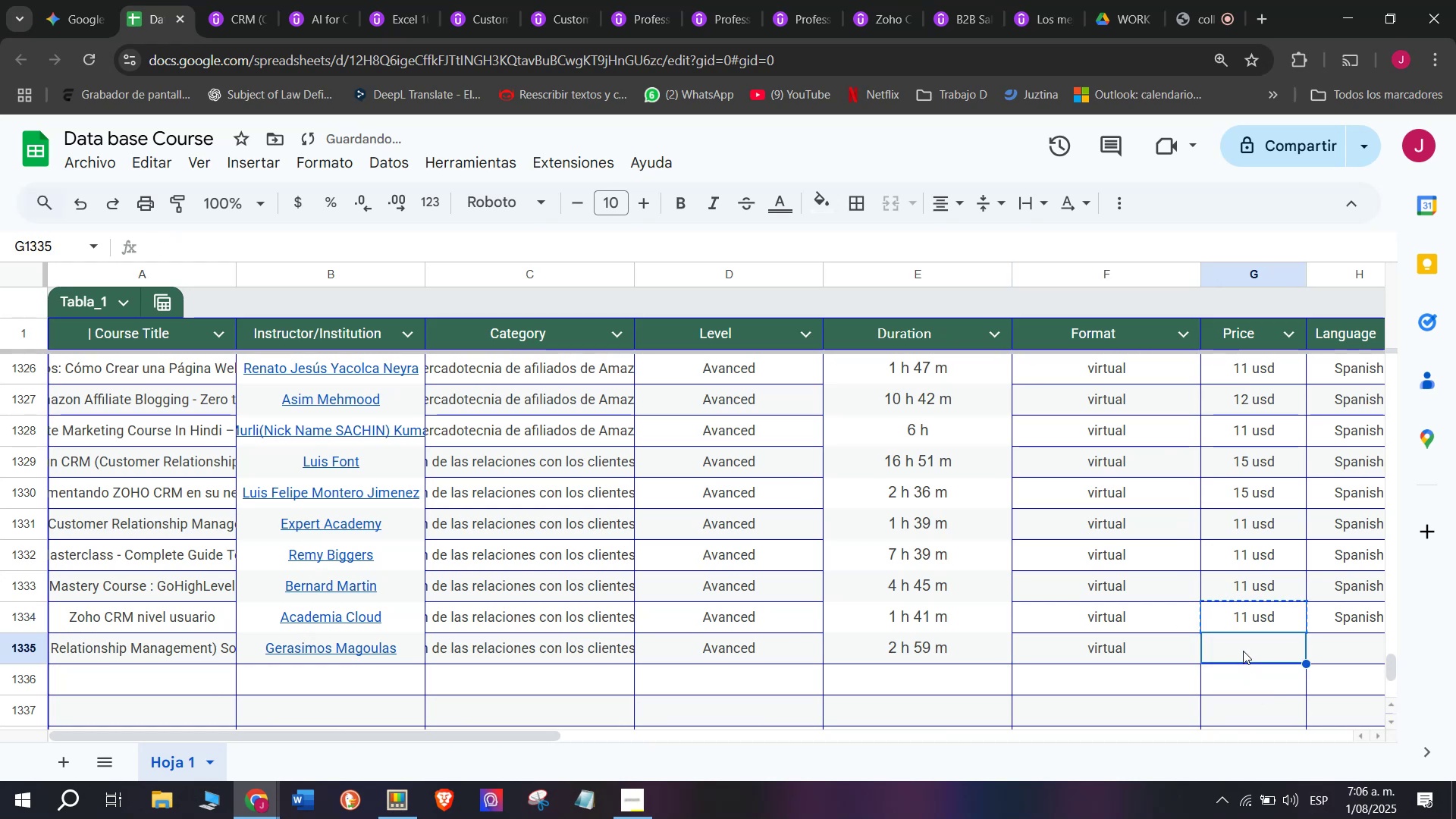 
key(Control+ControlLeft)
 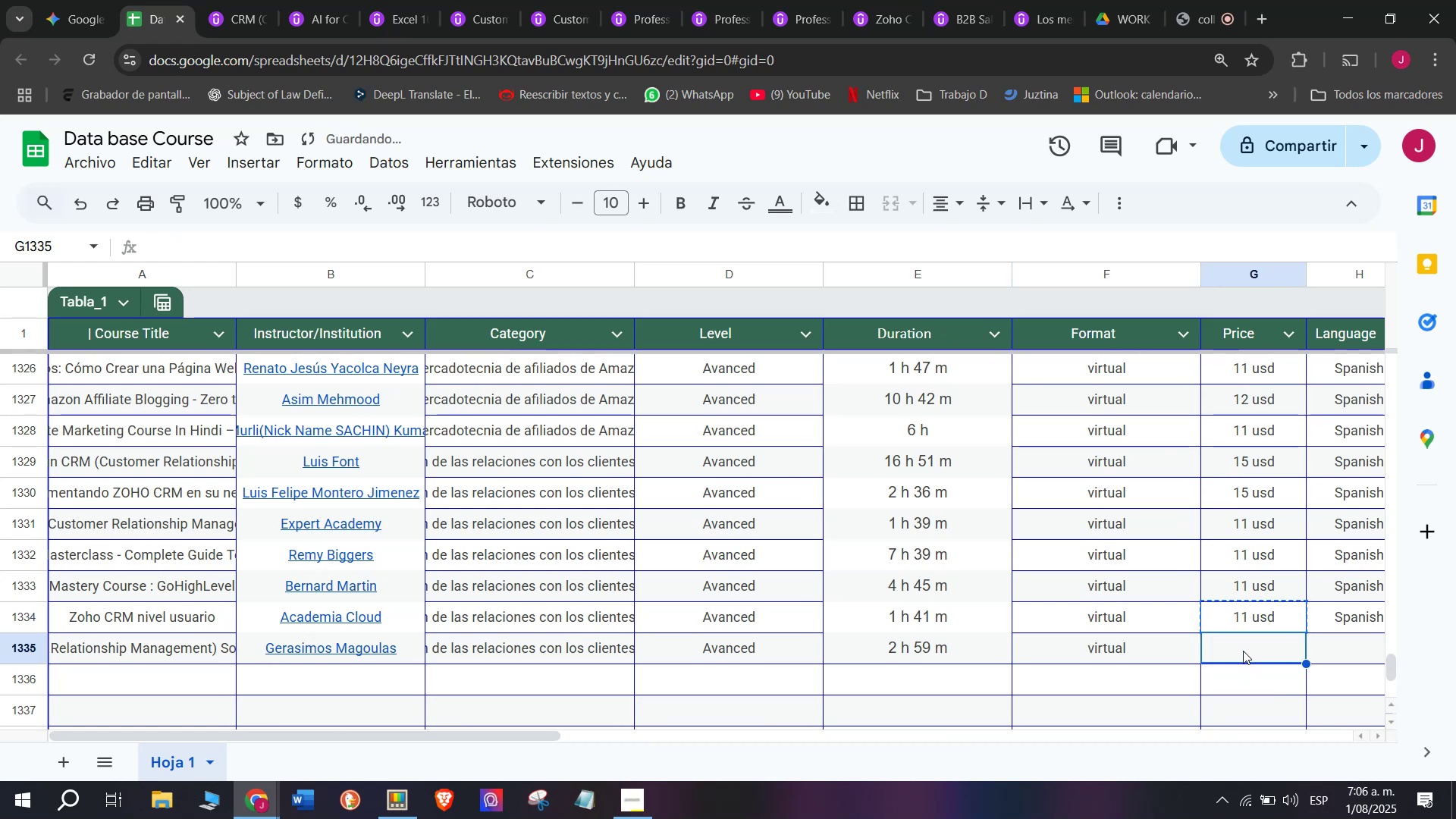 
key(Z)
 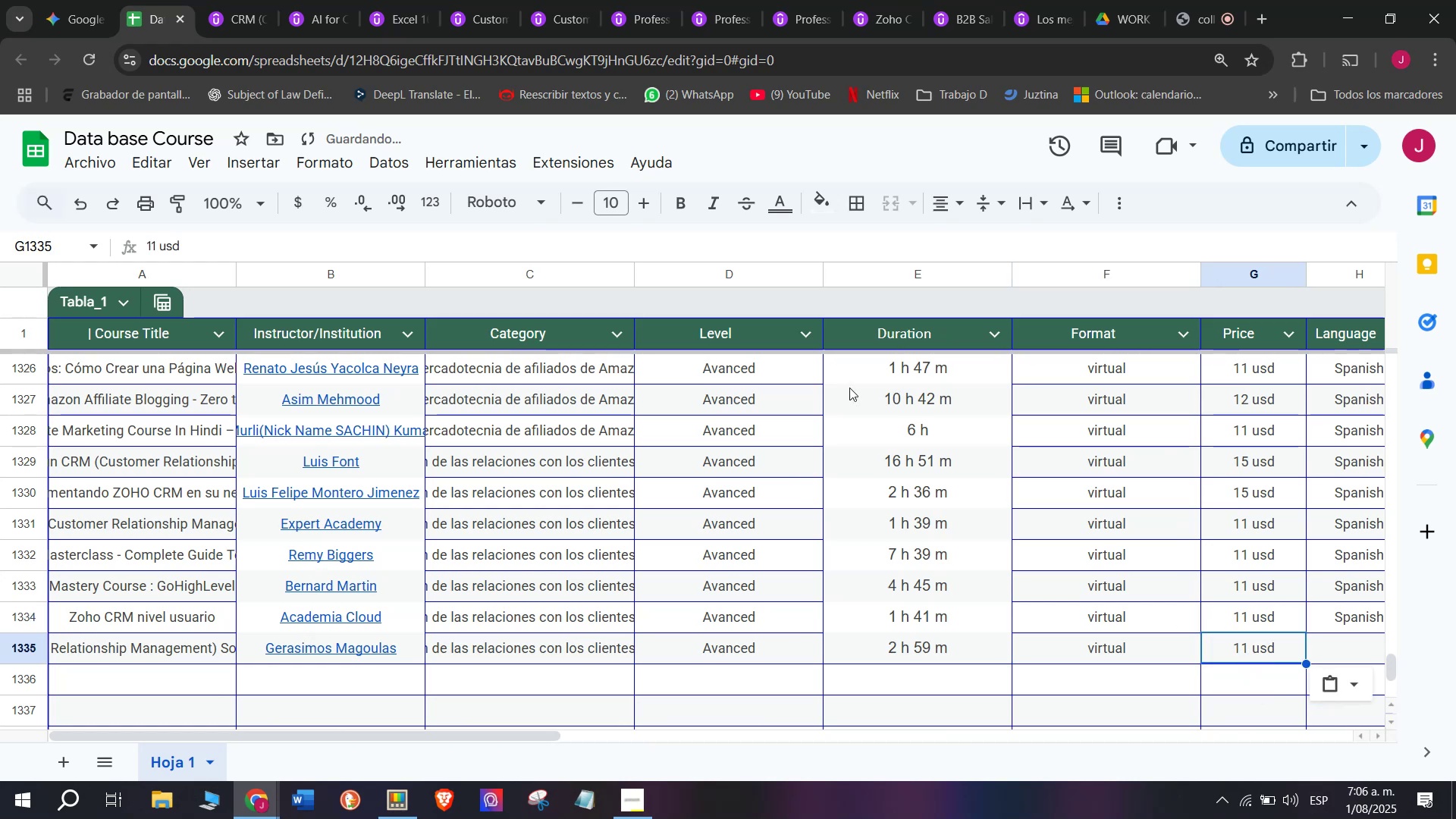 
key(Control+V)
 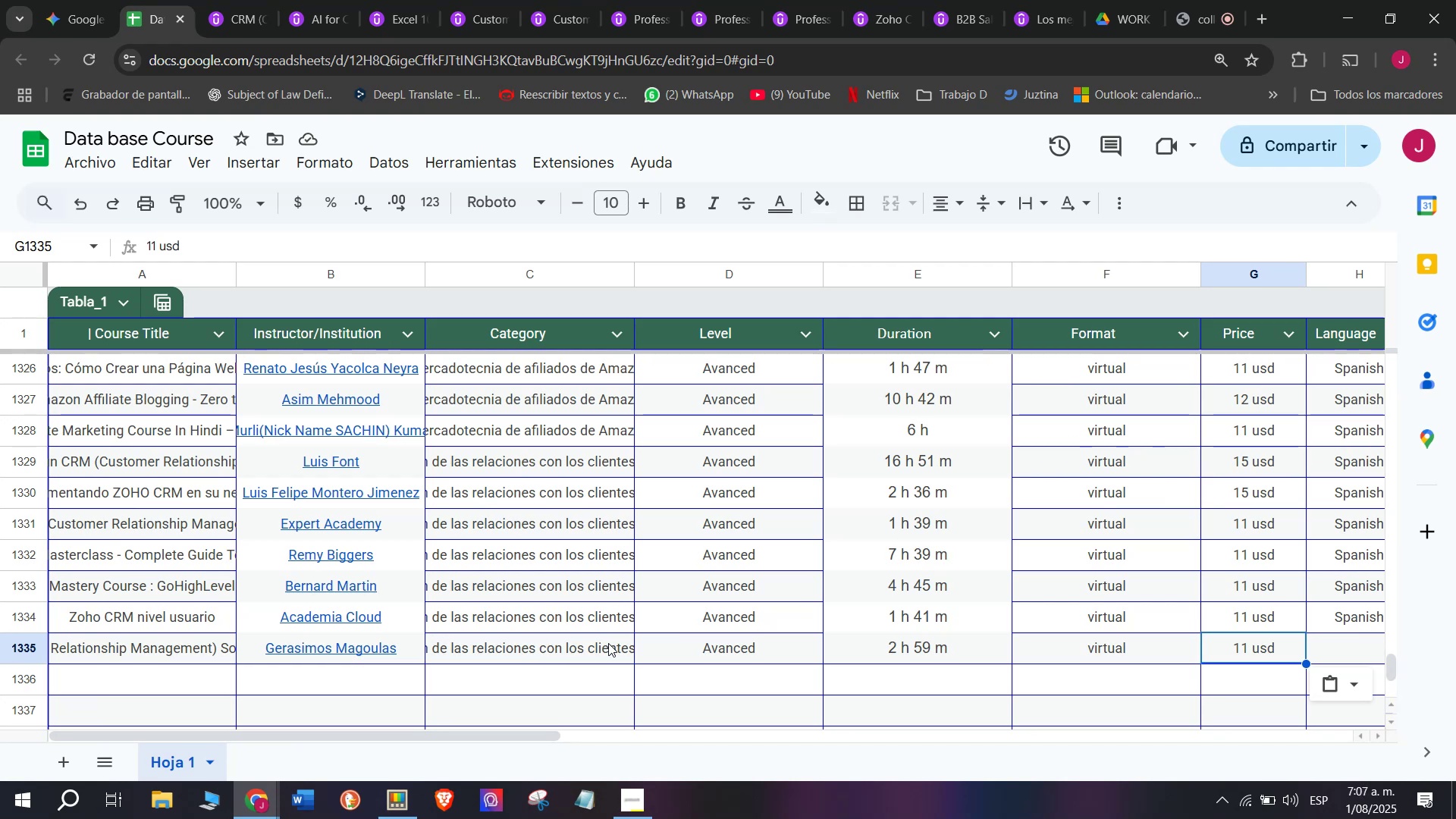 
wait(26.16)
 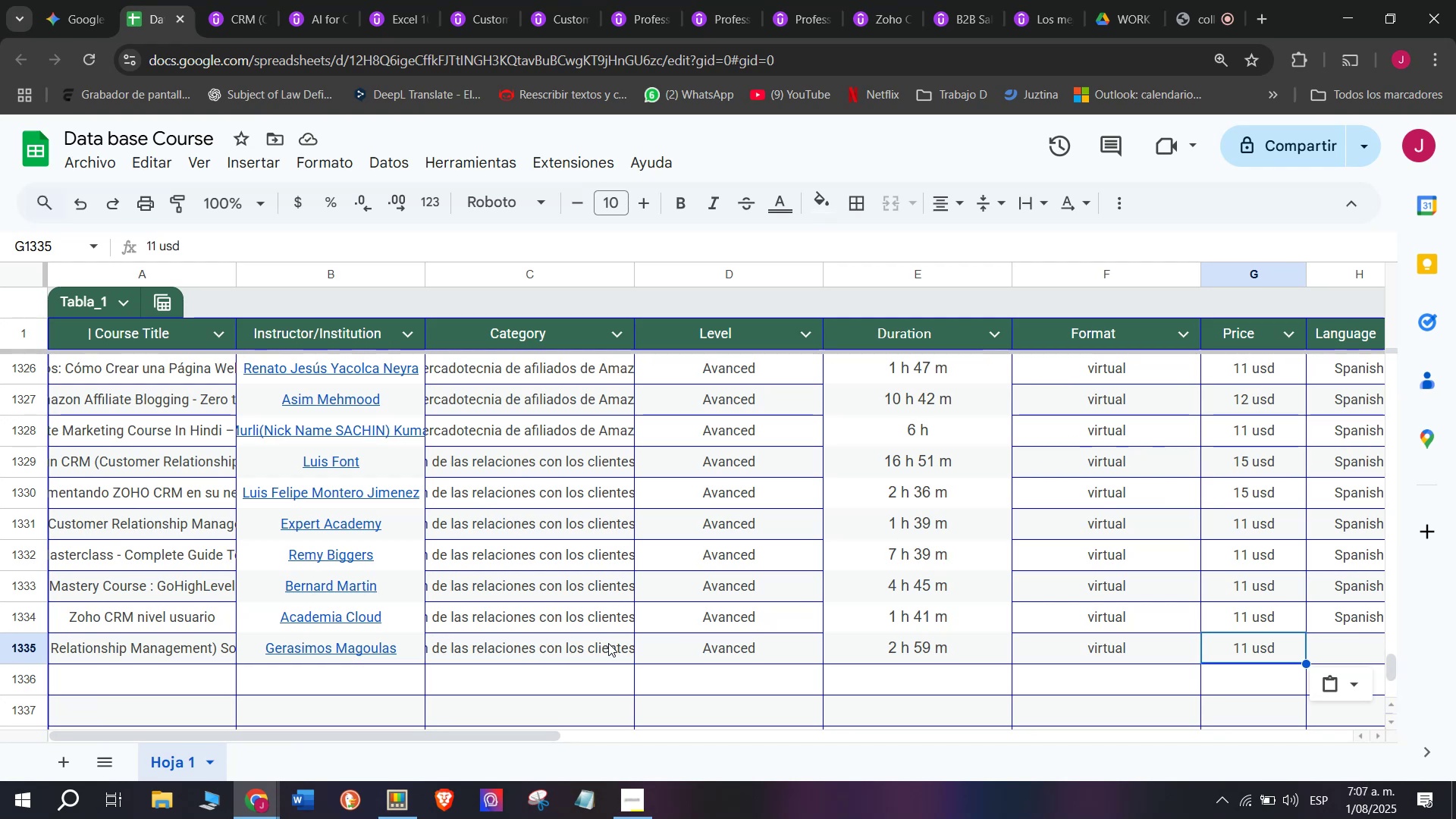 
left_click([225, 0])
 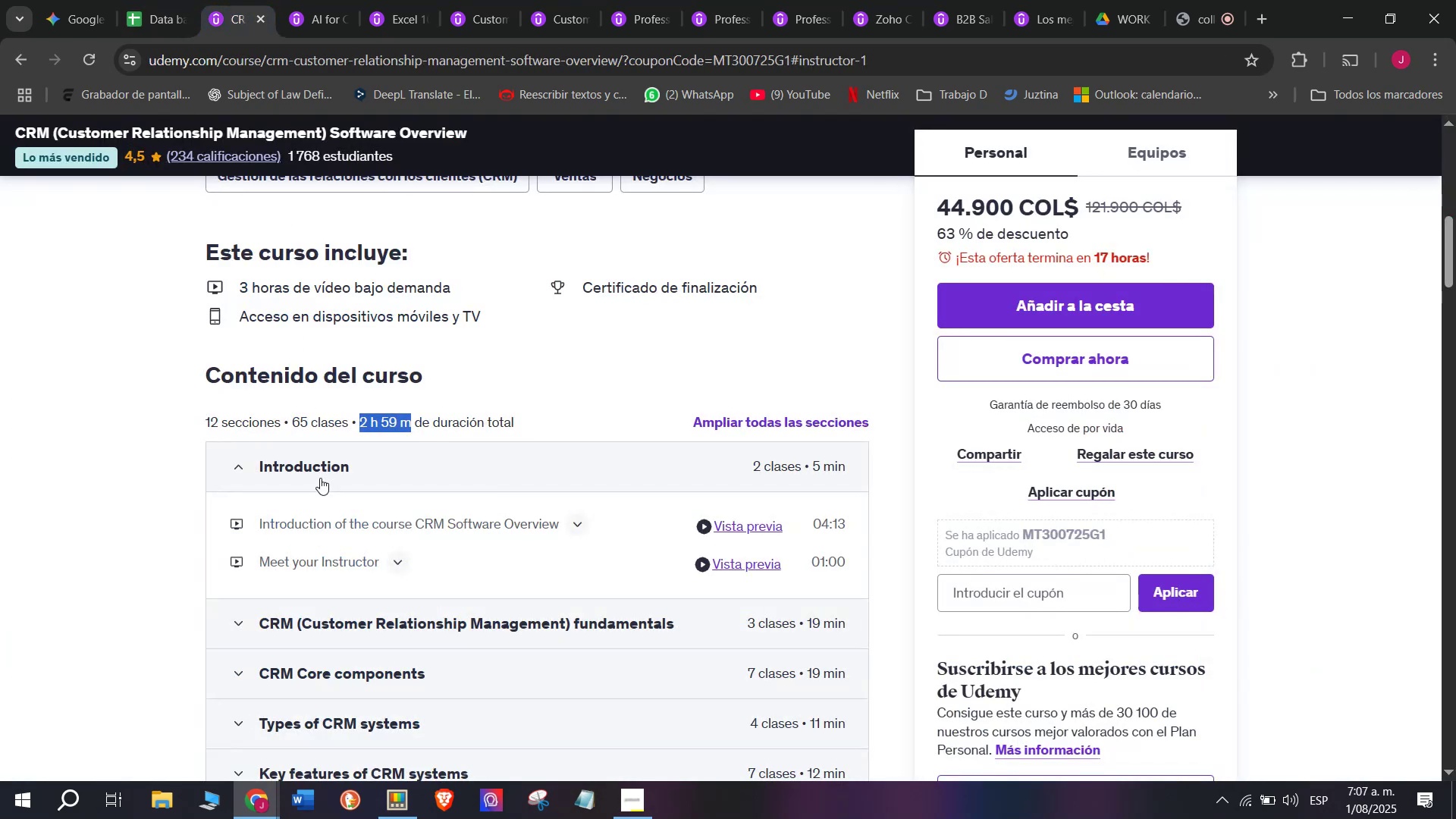 
scroll: coordinate [320, 478], scroll_direction: up, amount: 2.0
 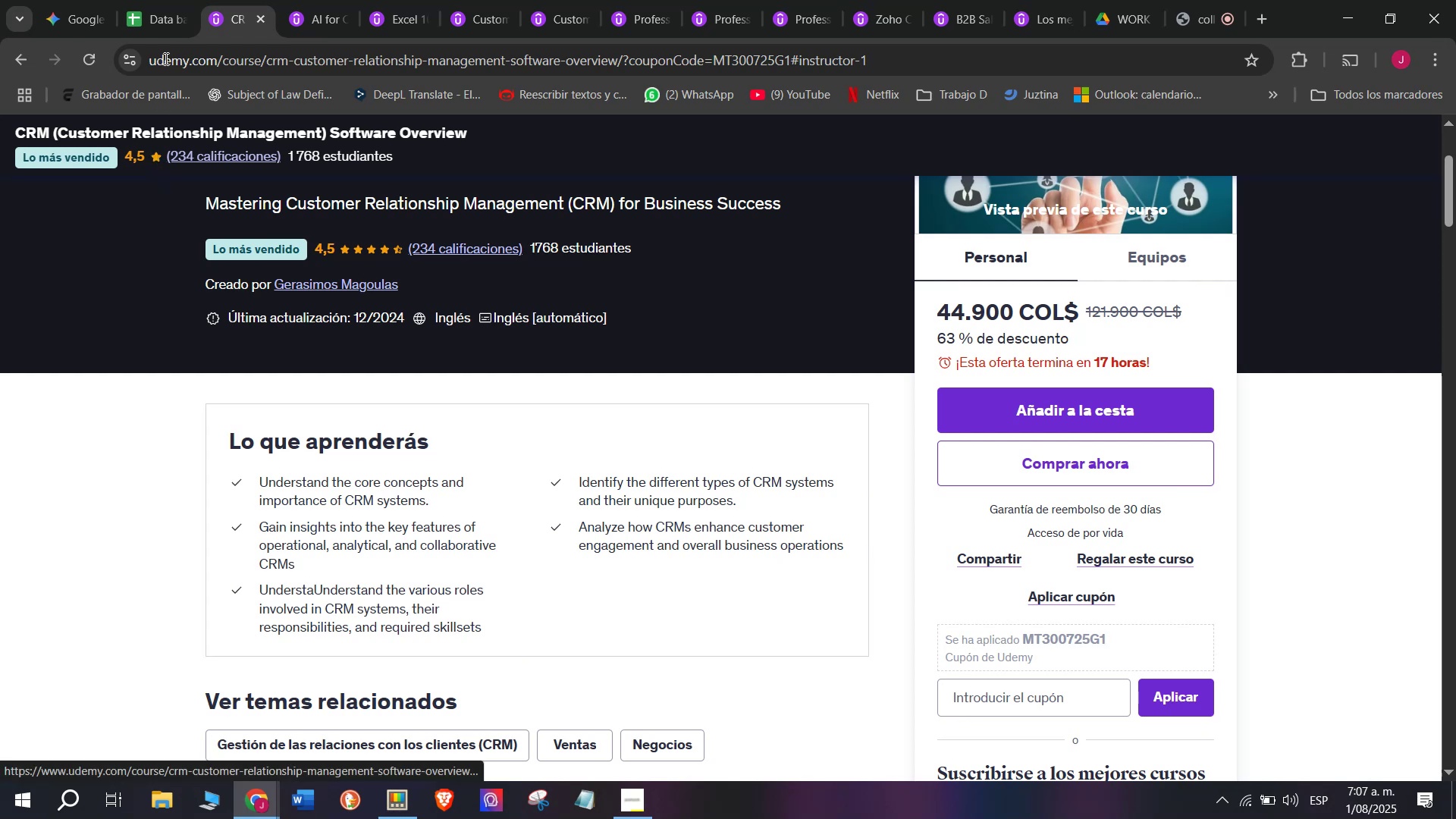 
left_click([158, 0])
 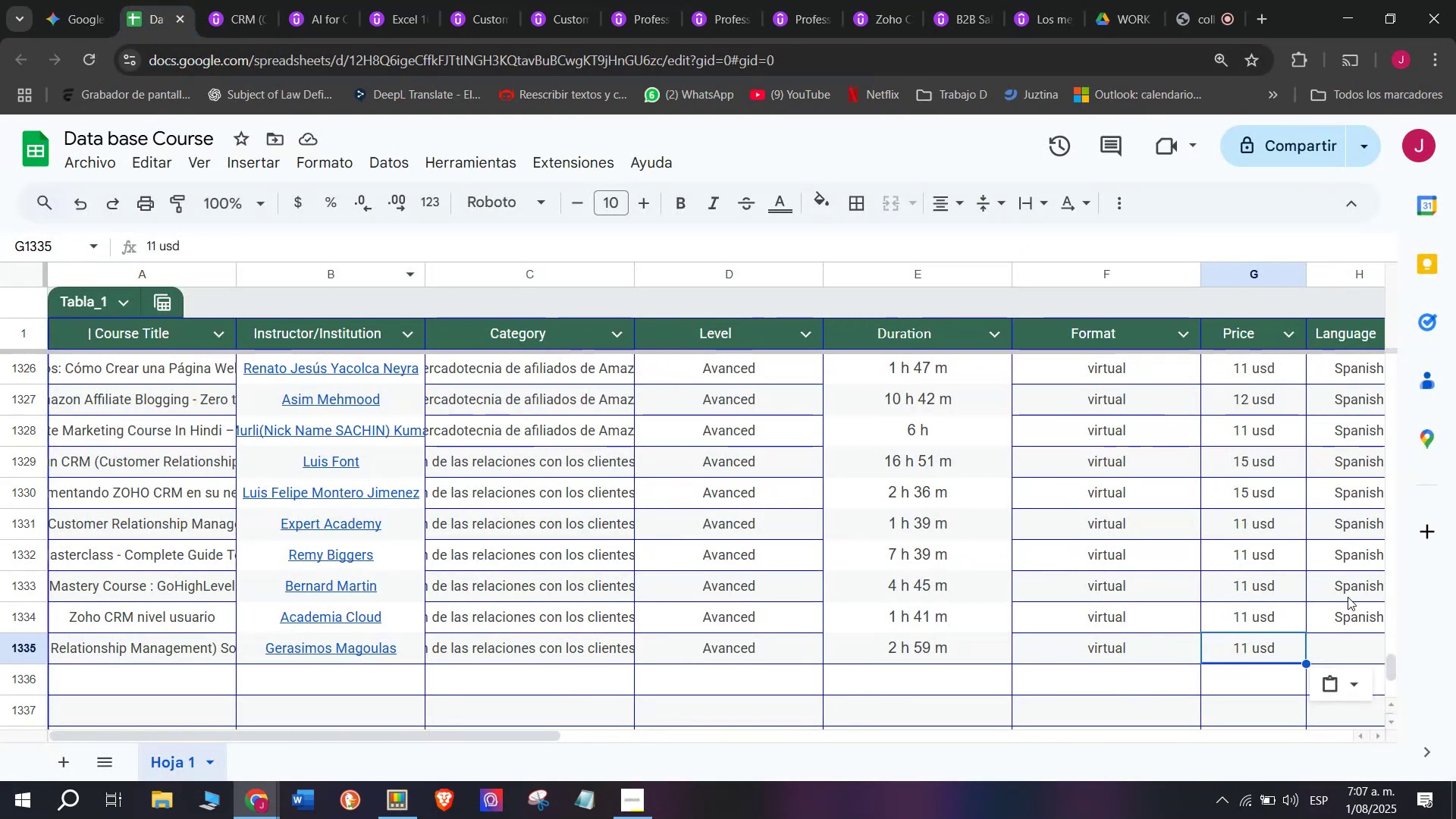 
left_click([1354, 614])
 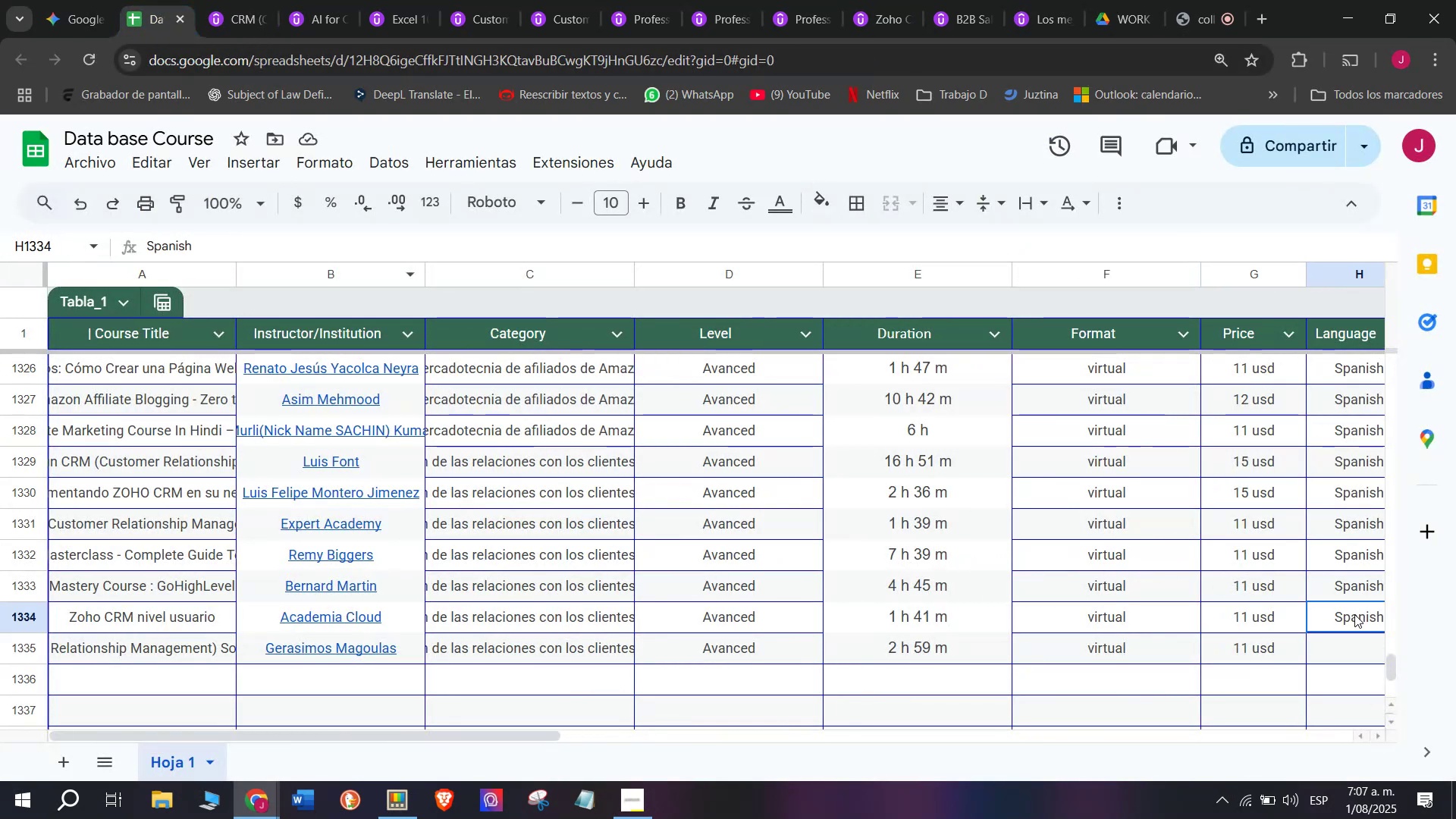 
key(Break)
 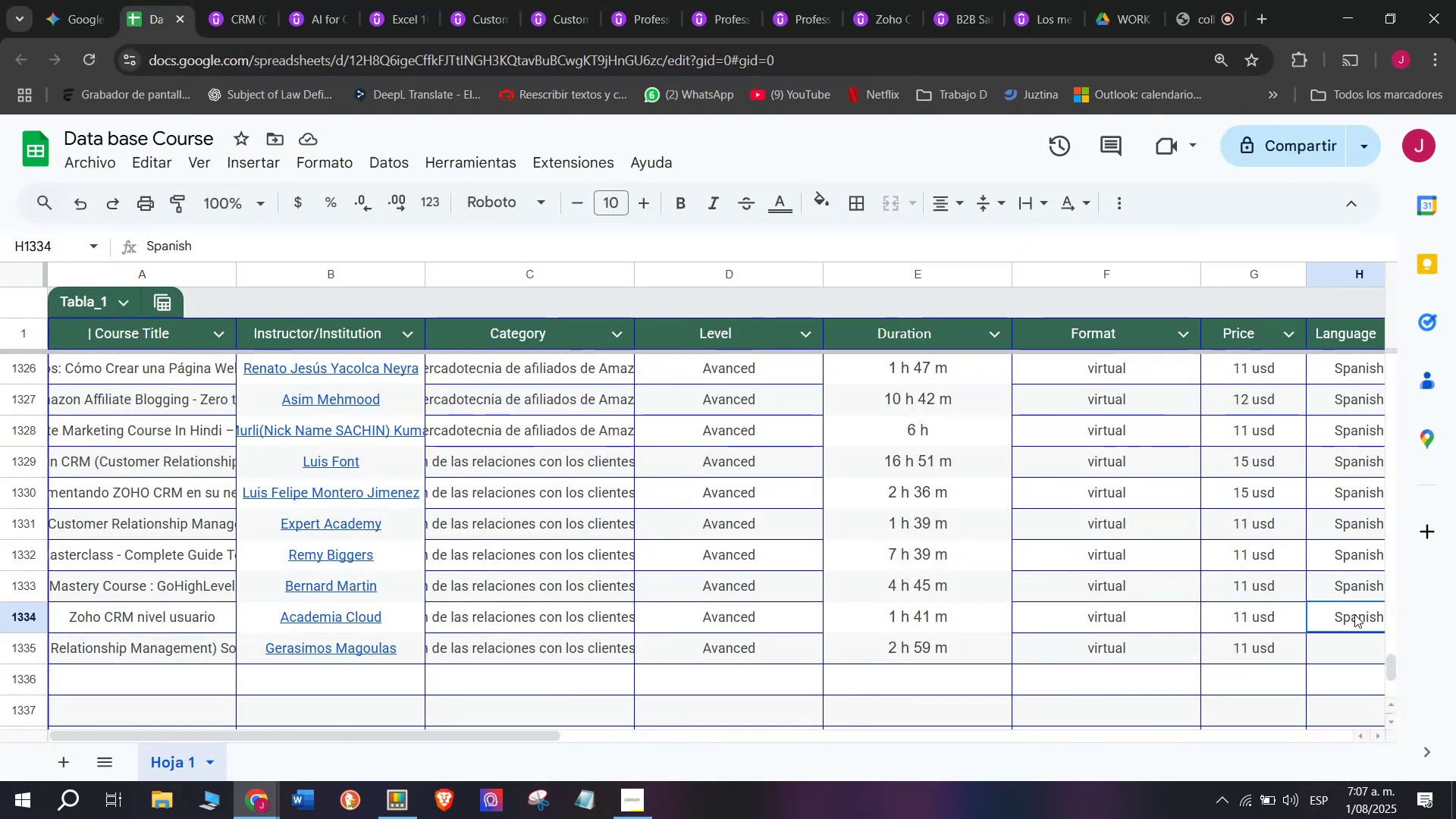 
key(Control+ControlLeft)
 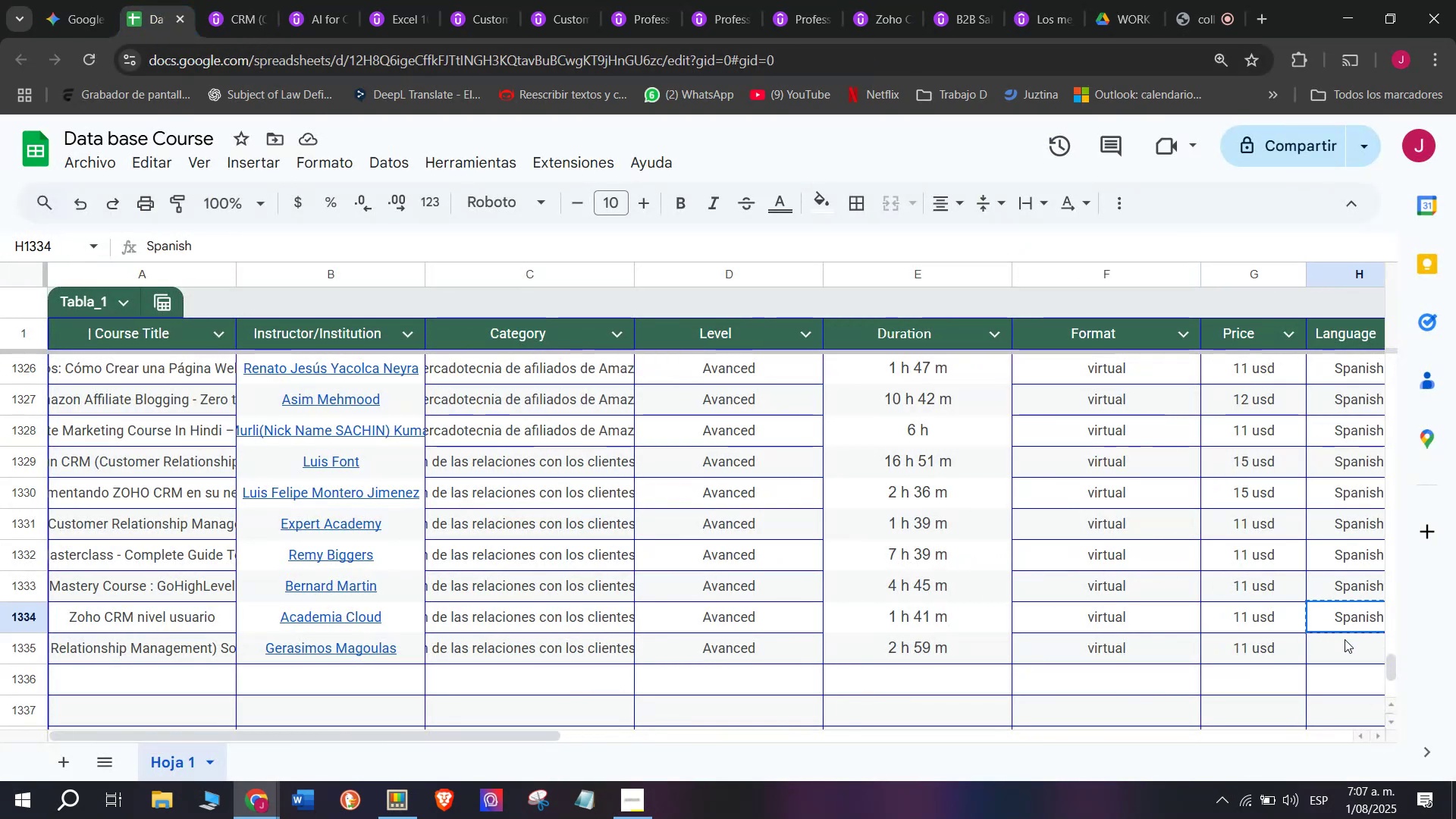 
key(Control+C)
 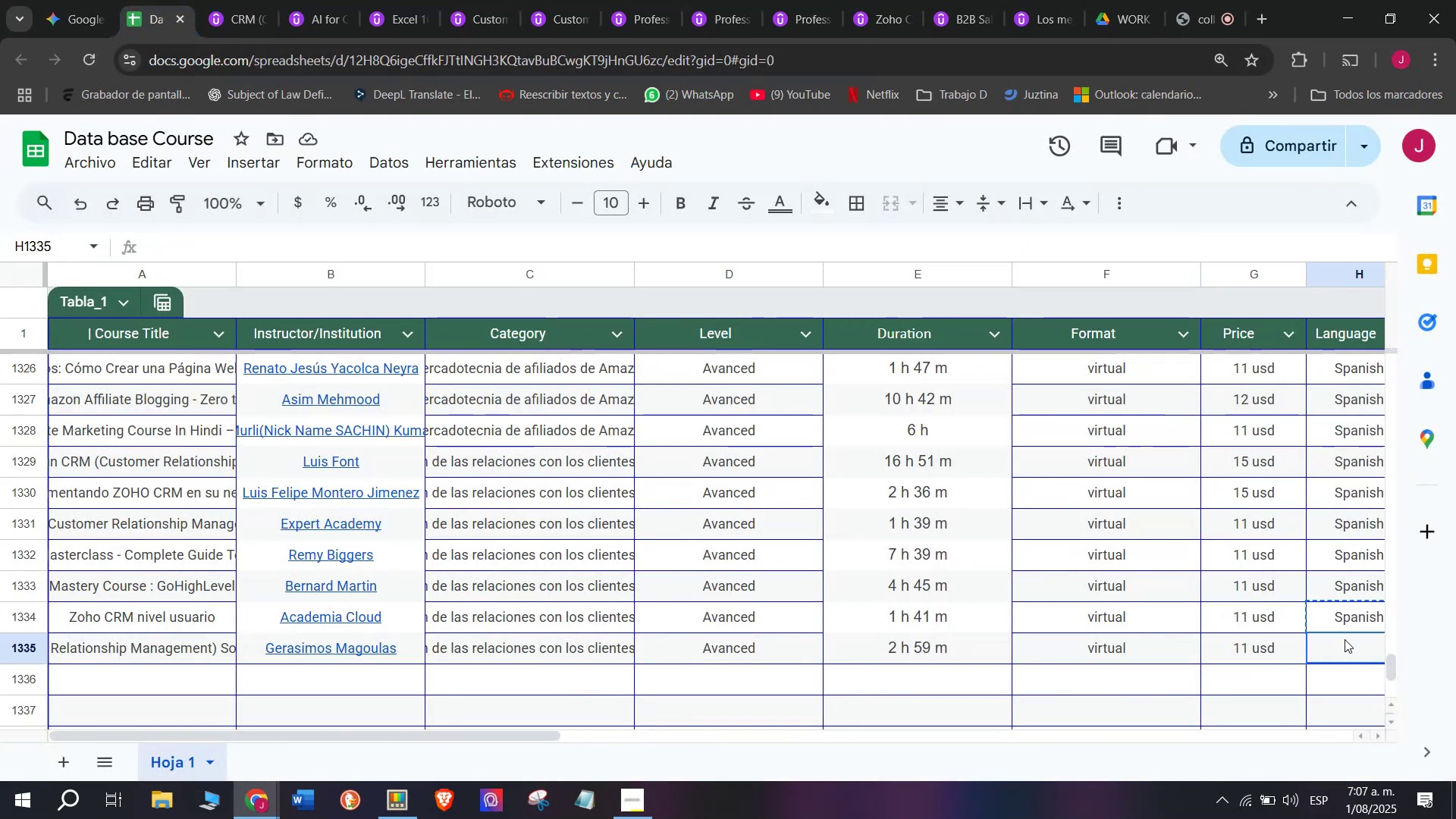 
double_click([1345, 639])
 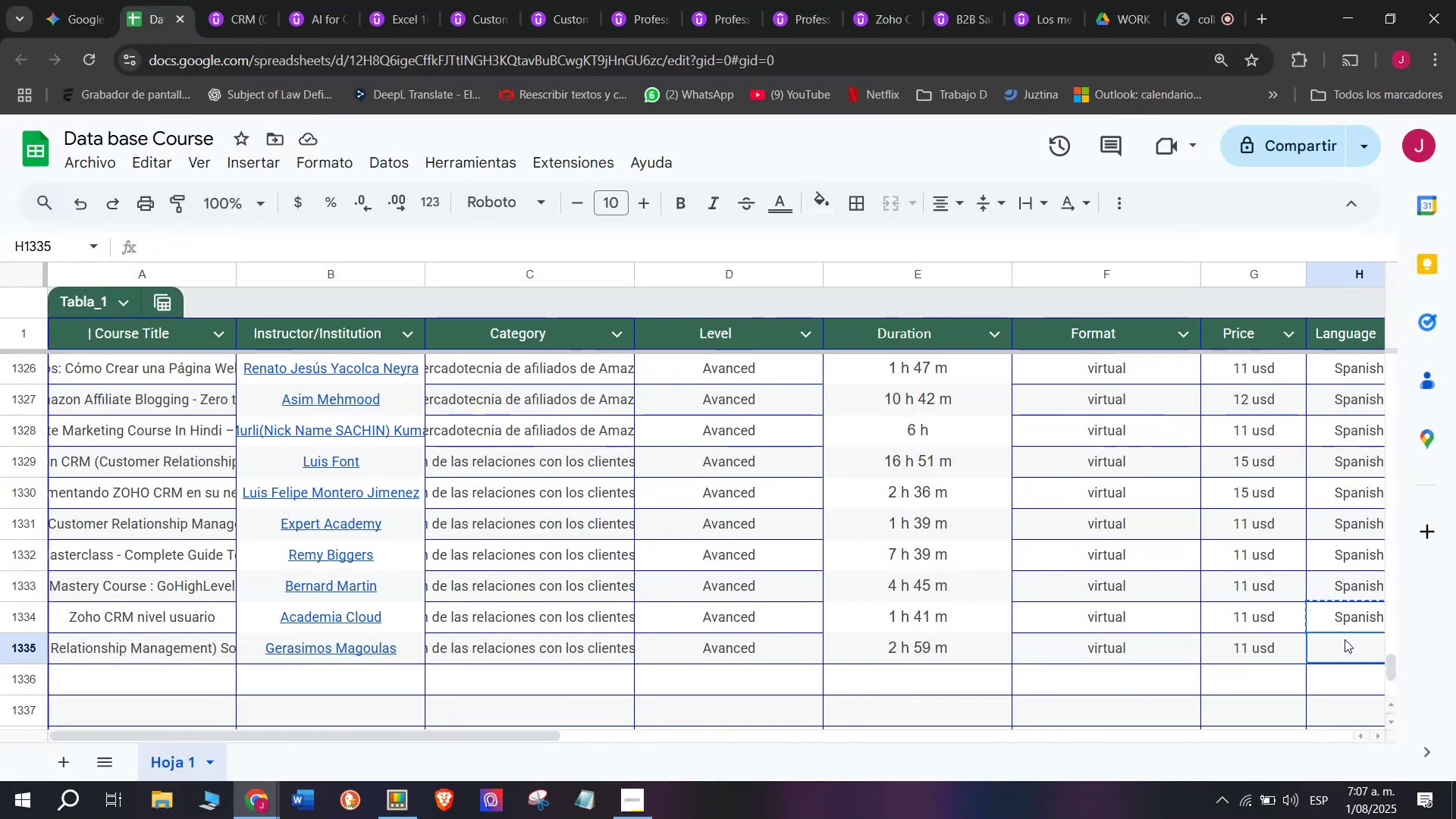 
key(Control+ControlLeft)
 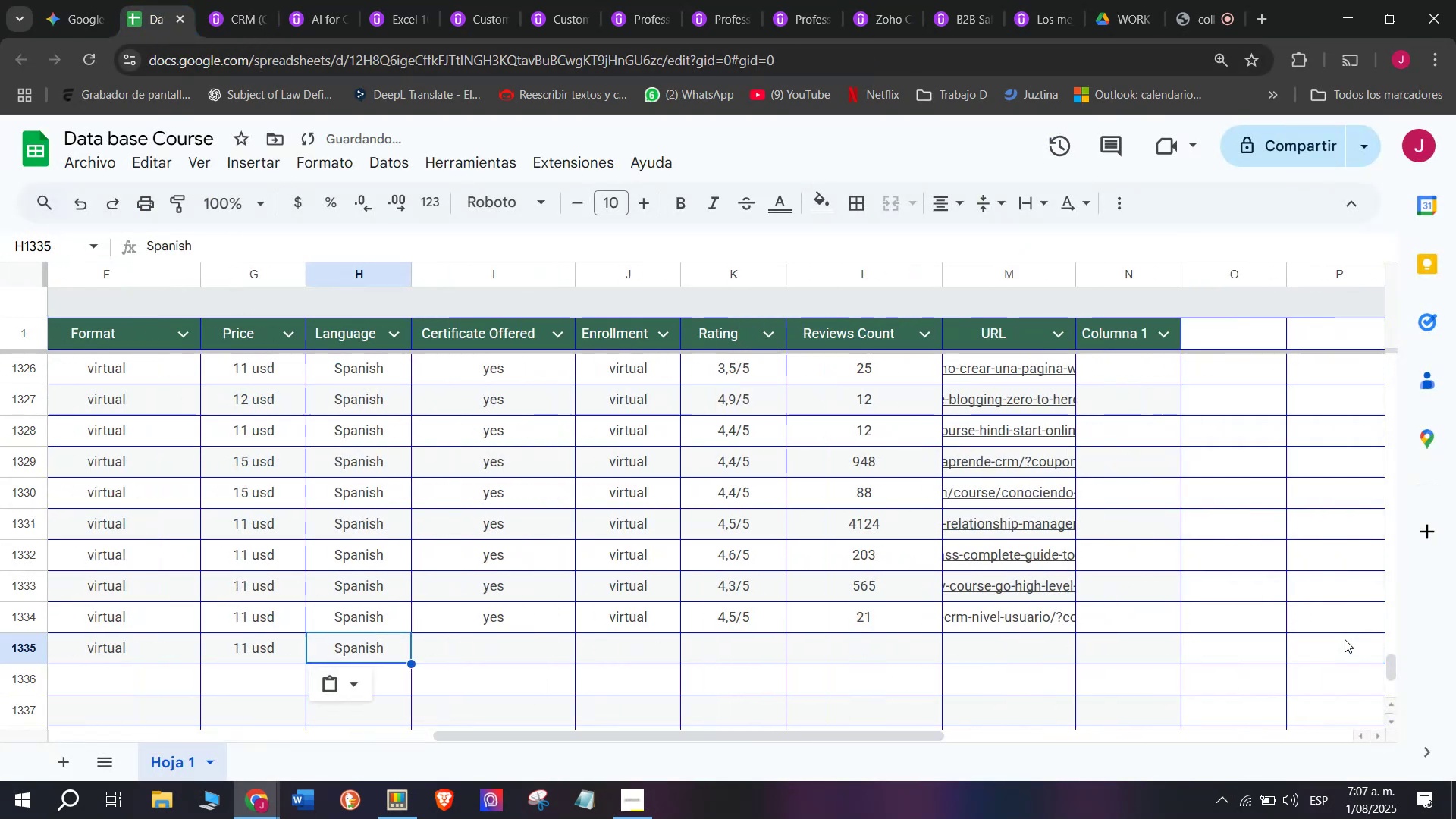 
key(Z)
 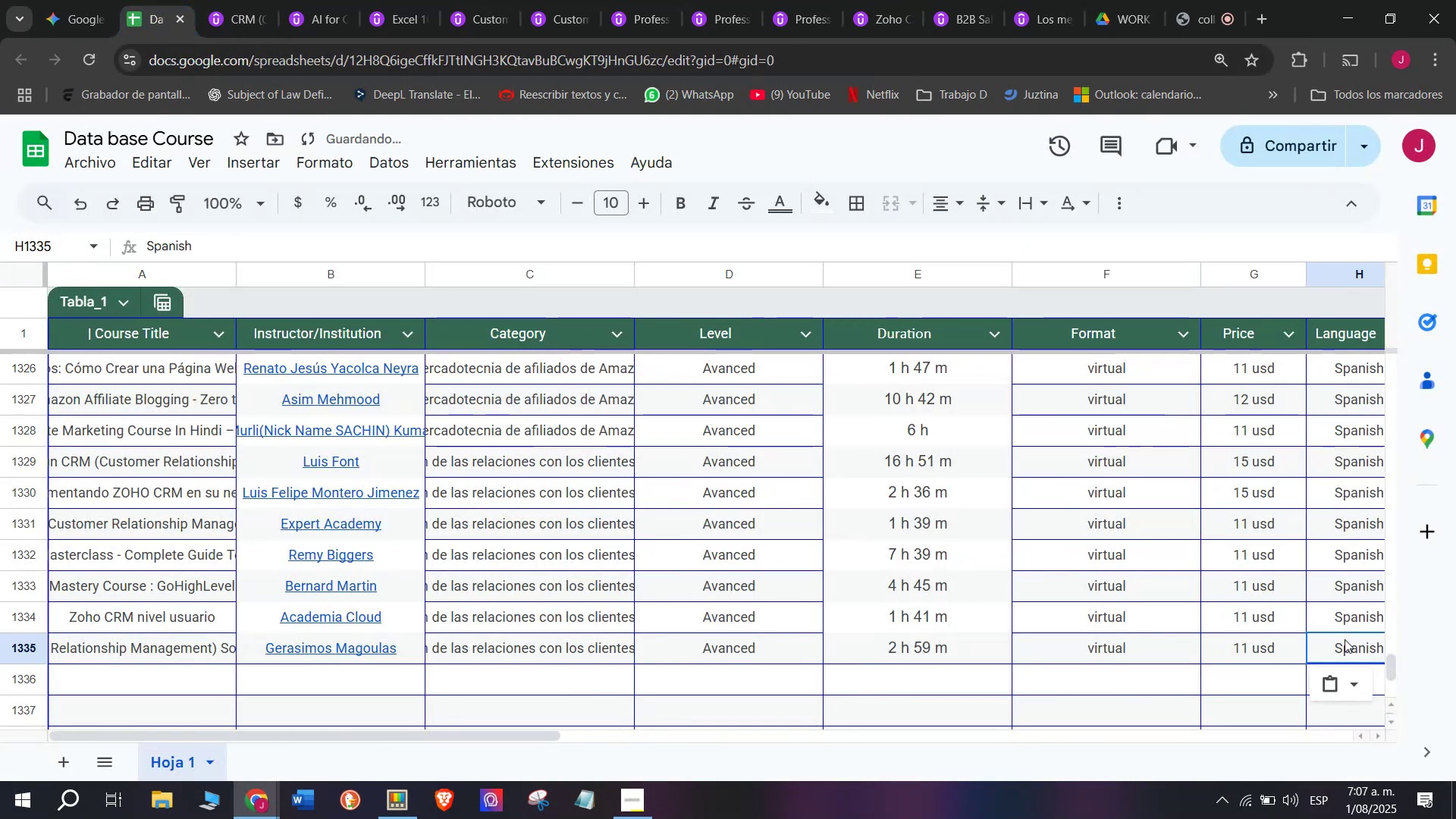 
key(Control+V)
 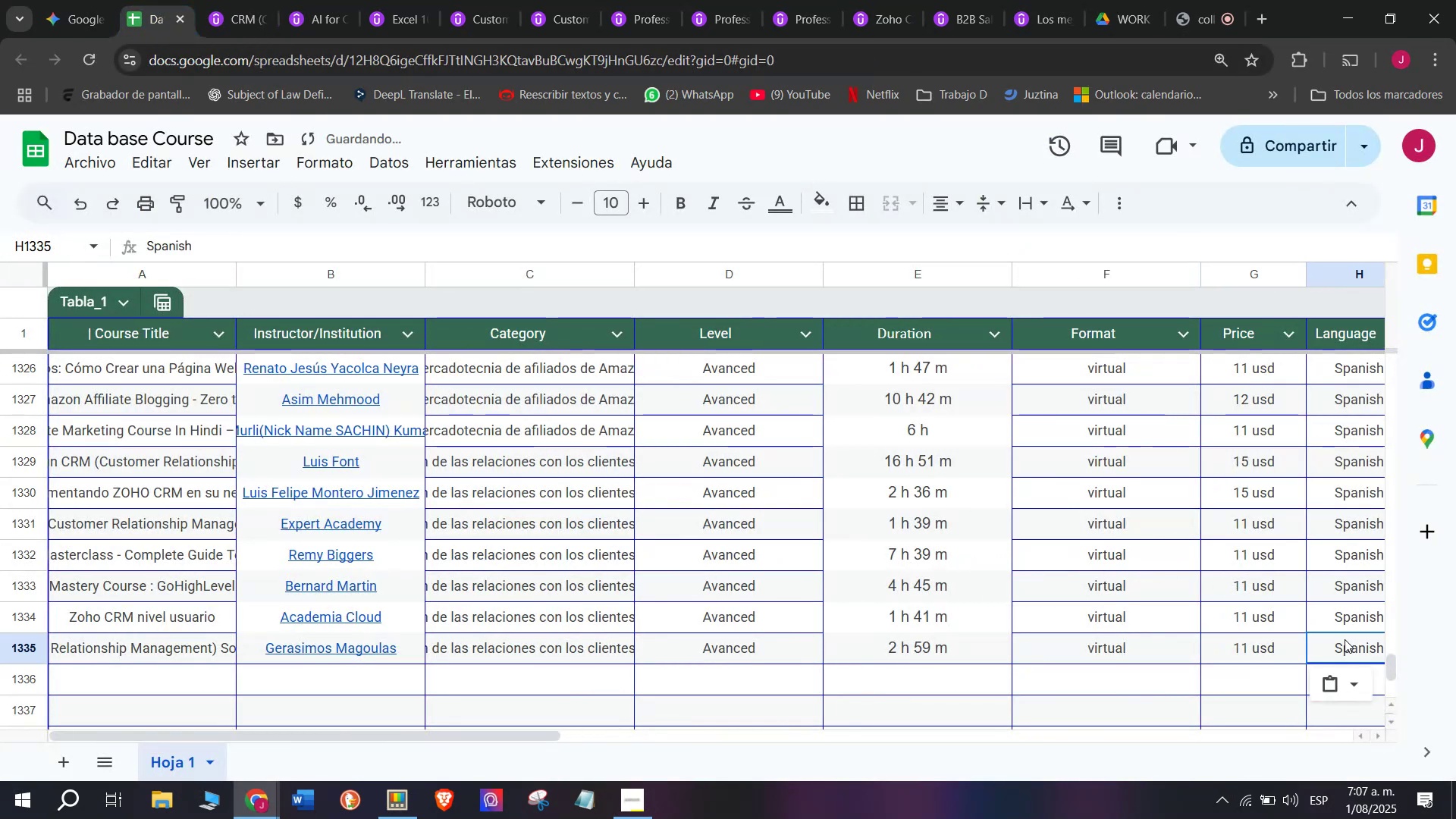 
scroll: coordinate [439, 519], scroll_direction: down, amount: 3.0
 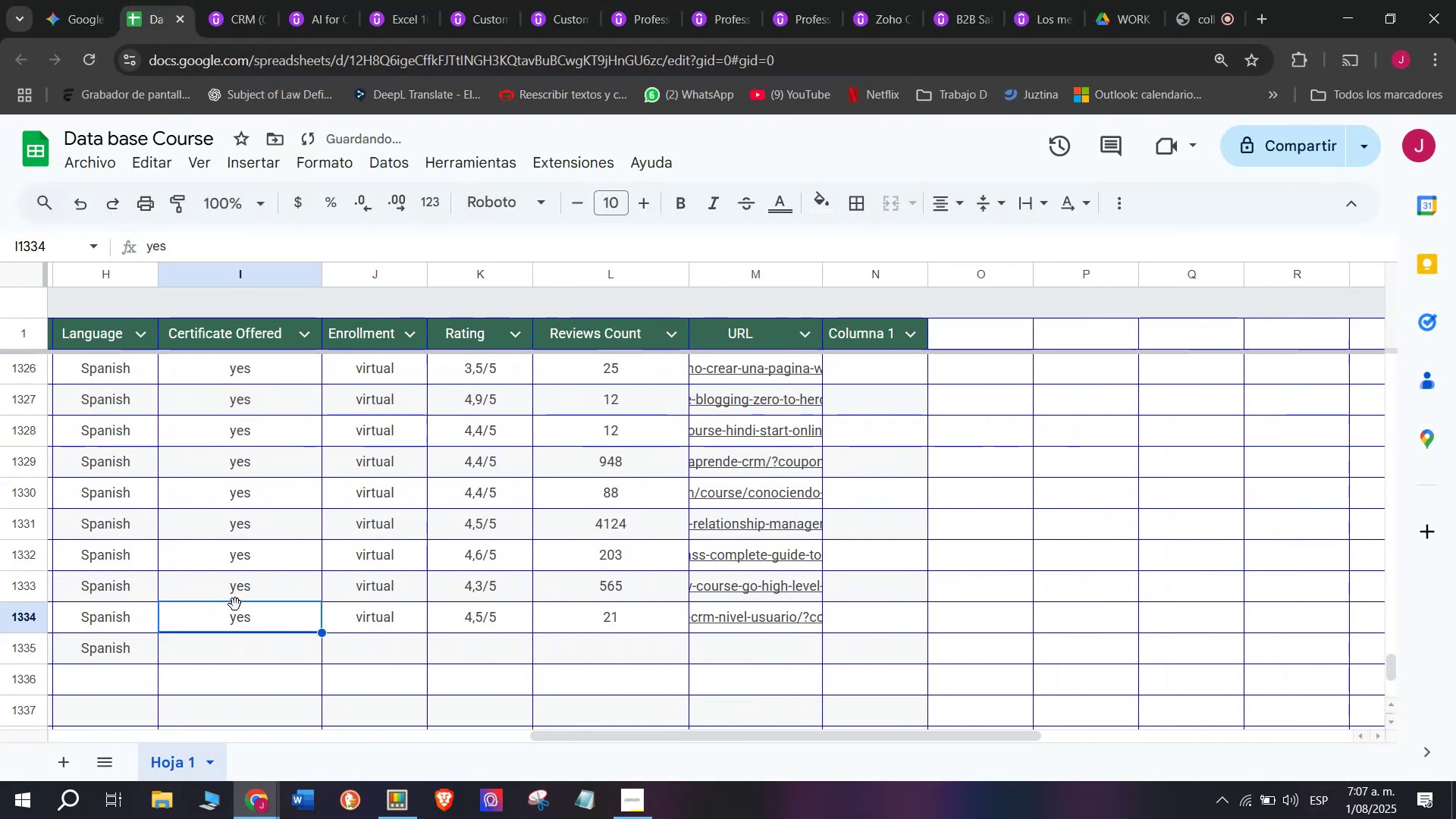 
key(Control+ControlLeft)
 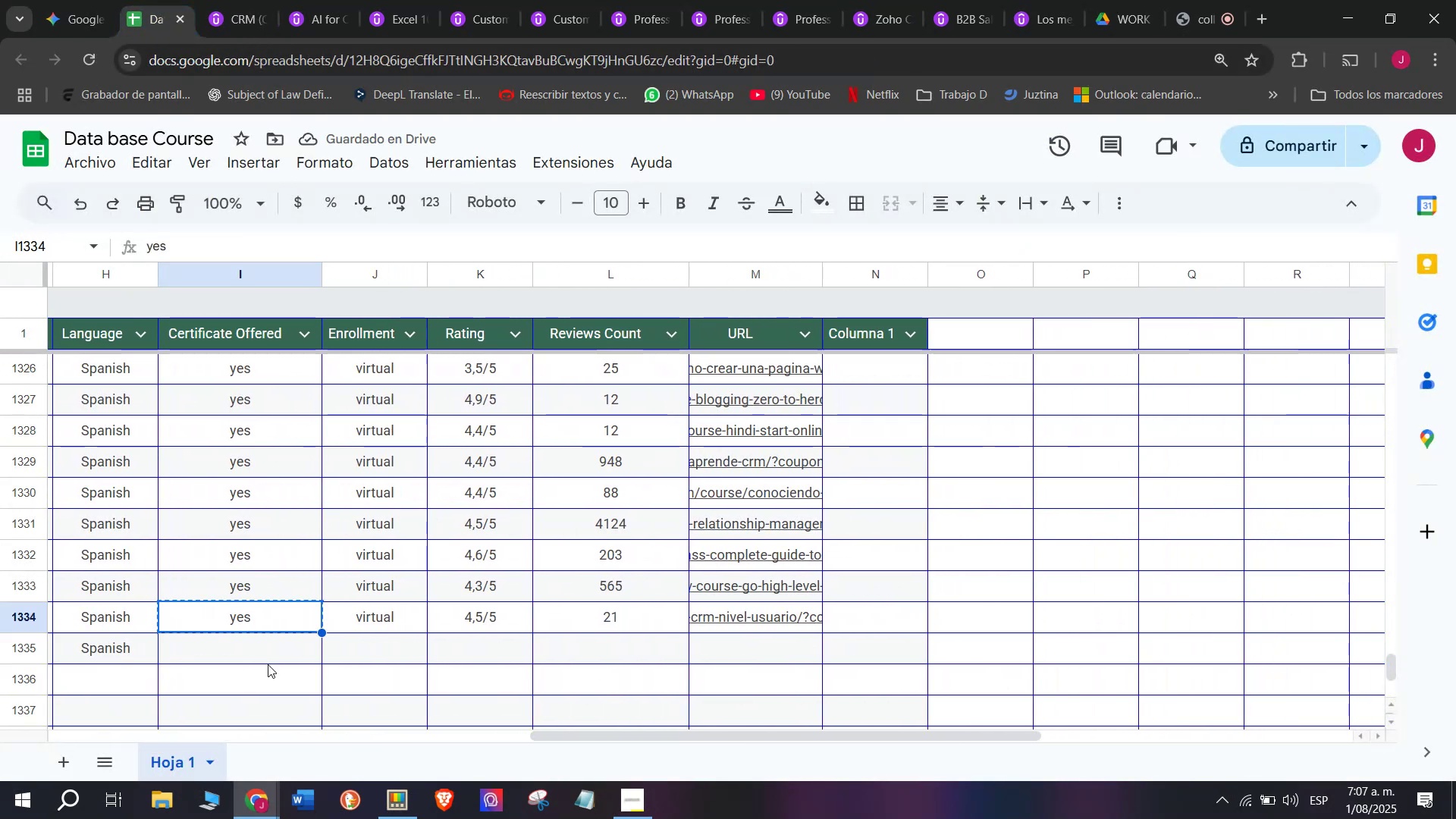 
key(Break)
 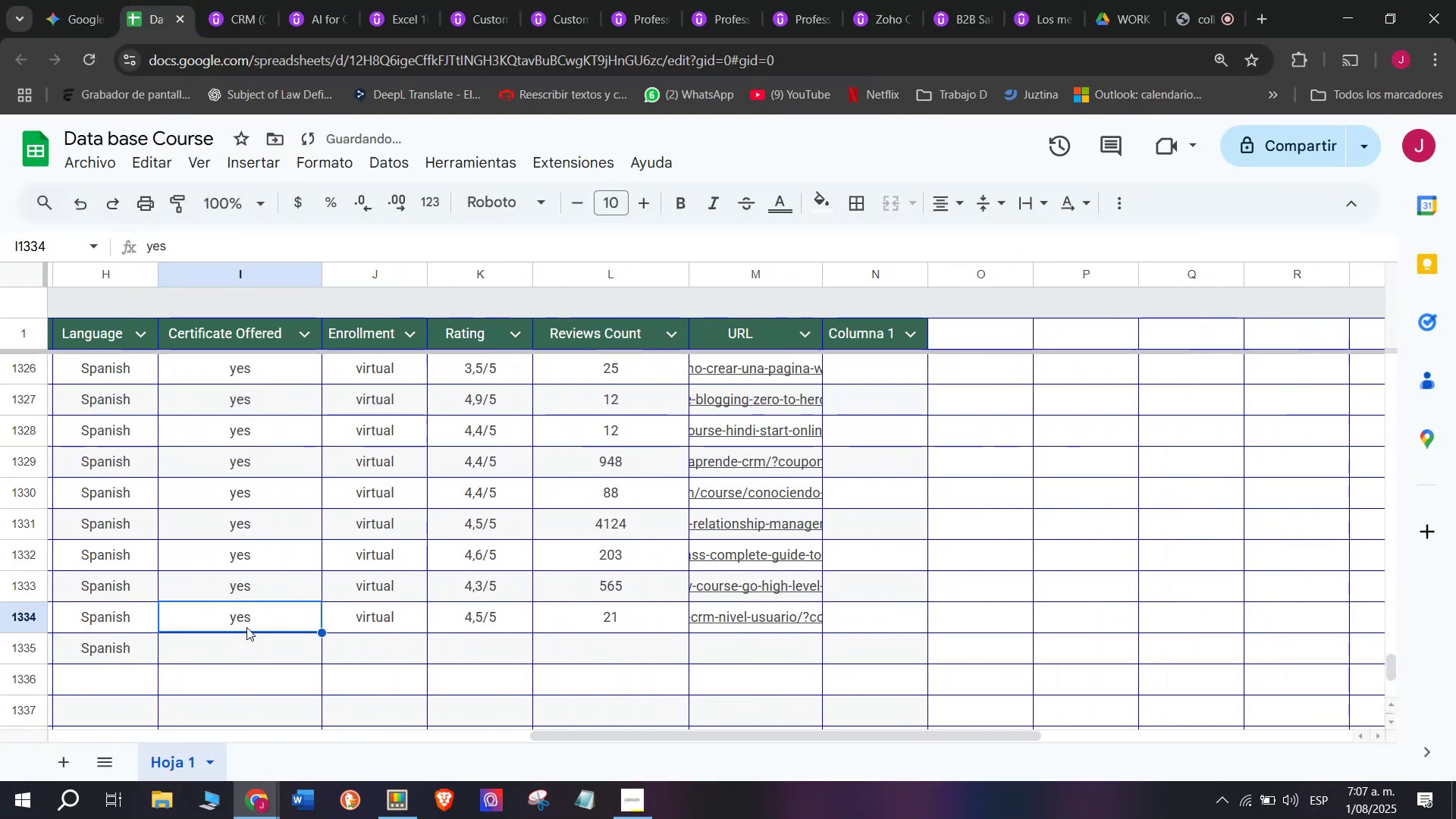 
key(Control+C)
 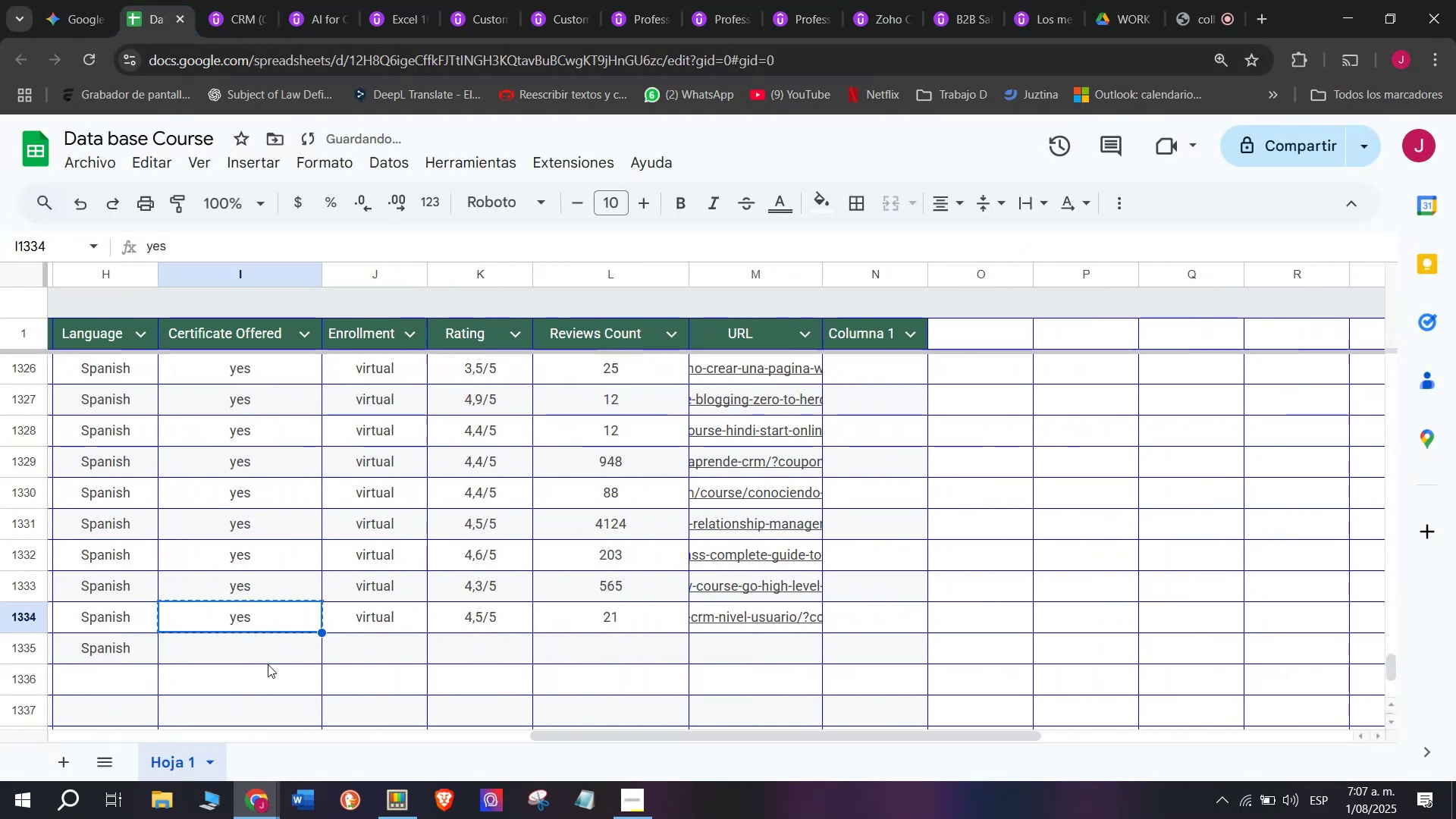 
left_click([268, 664])
 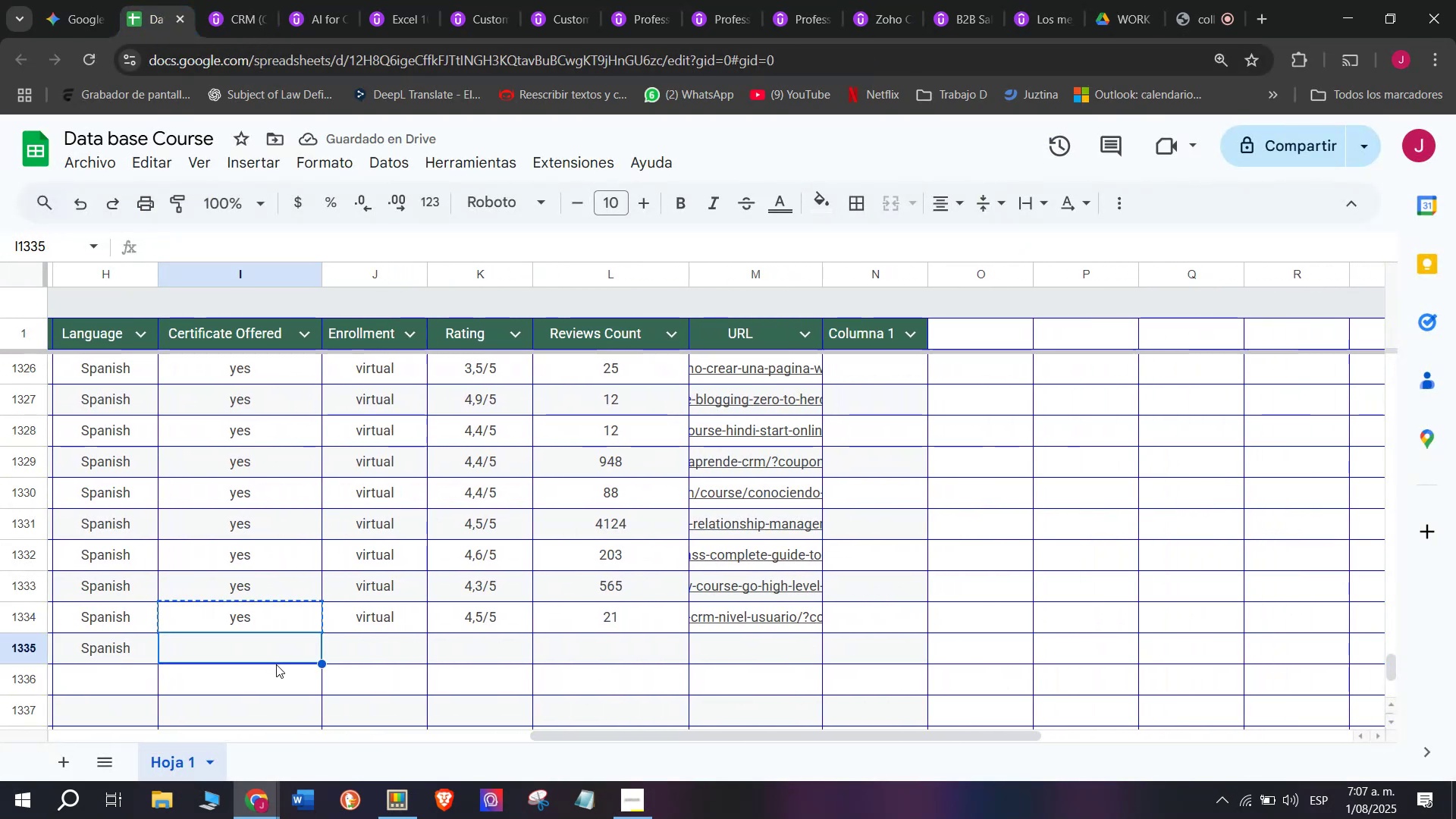 
key(Z)
 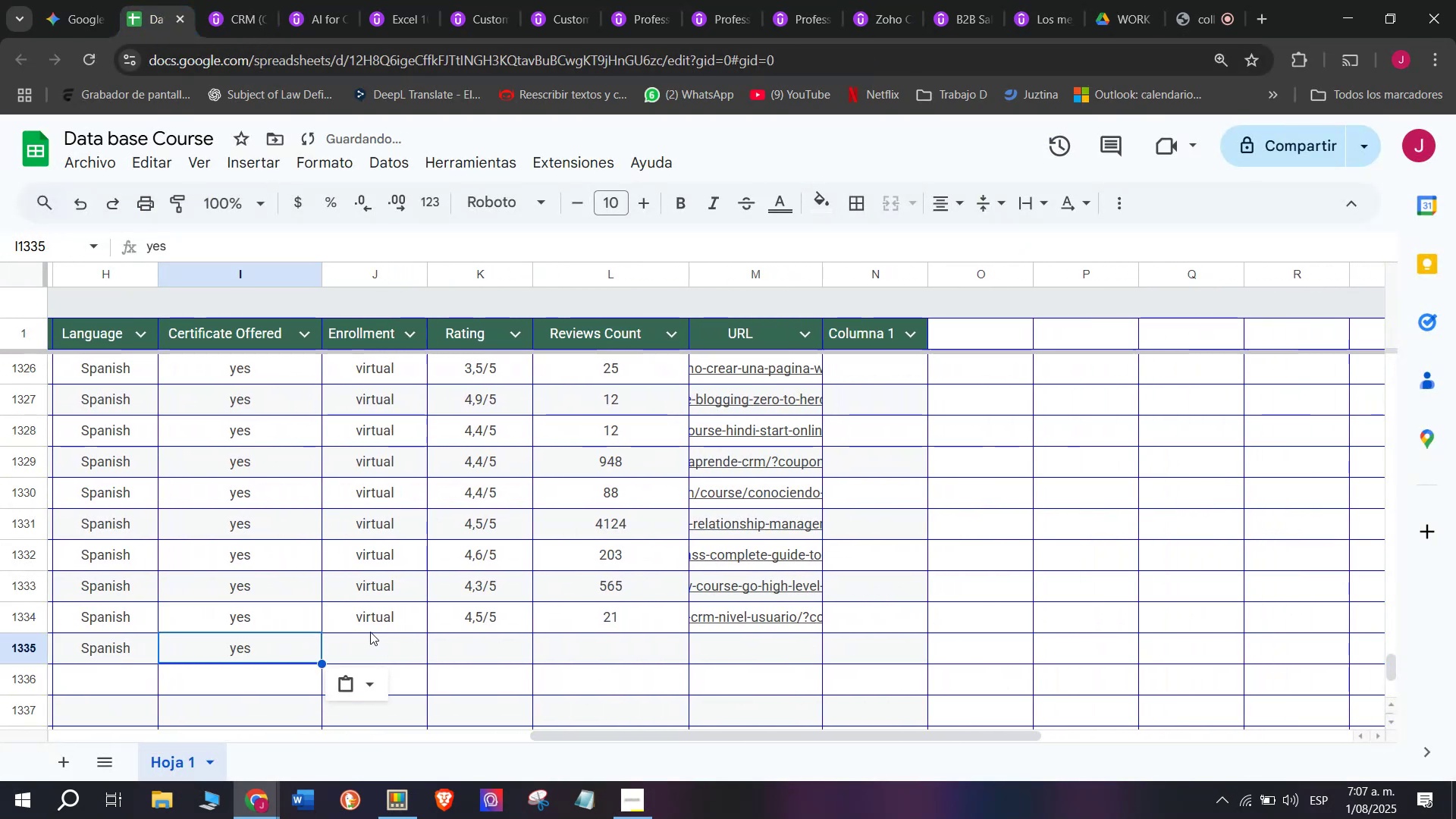 
key(Control+ControlLeft)
 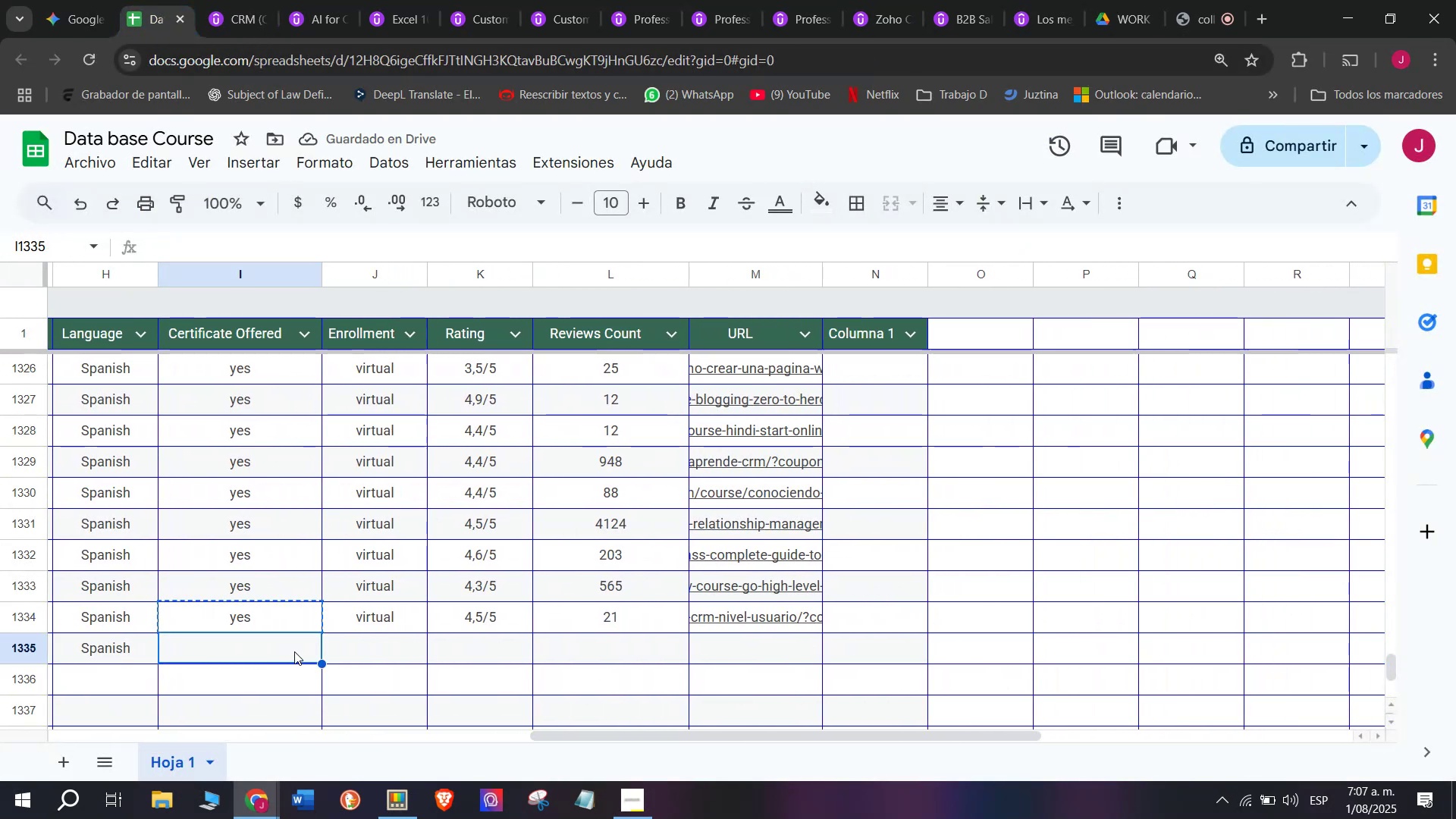 
key(Control+V)
 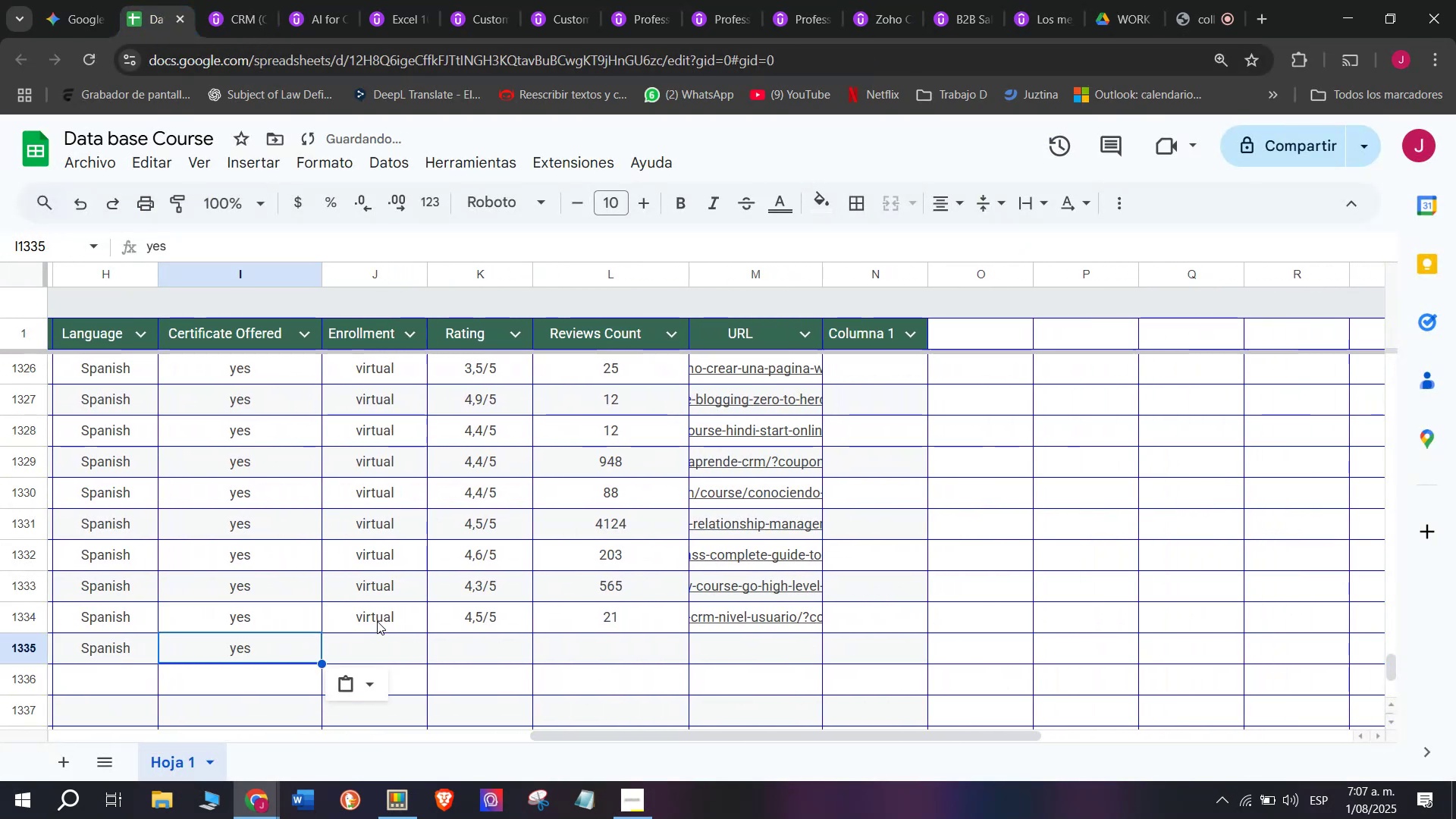 
key(Break)
 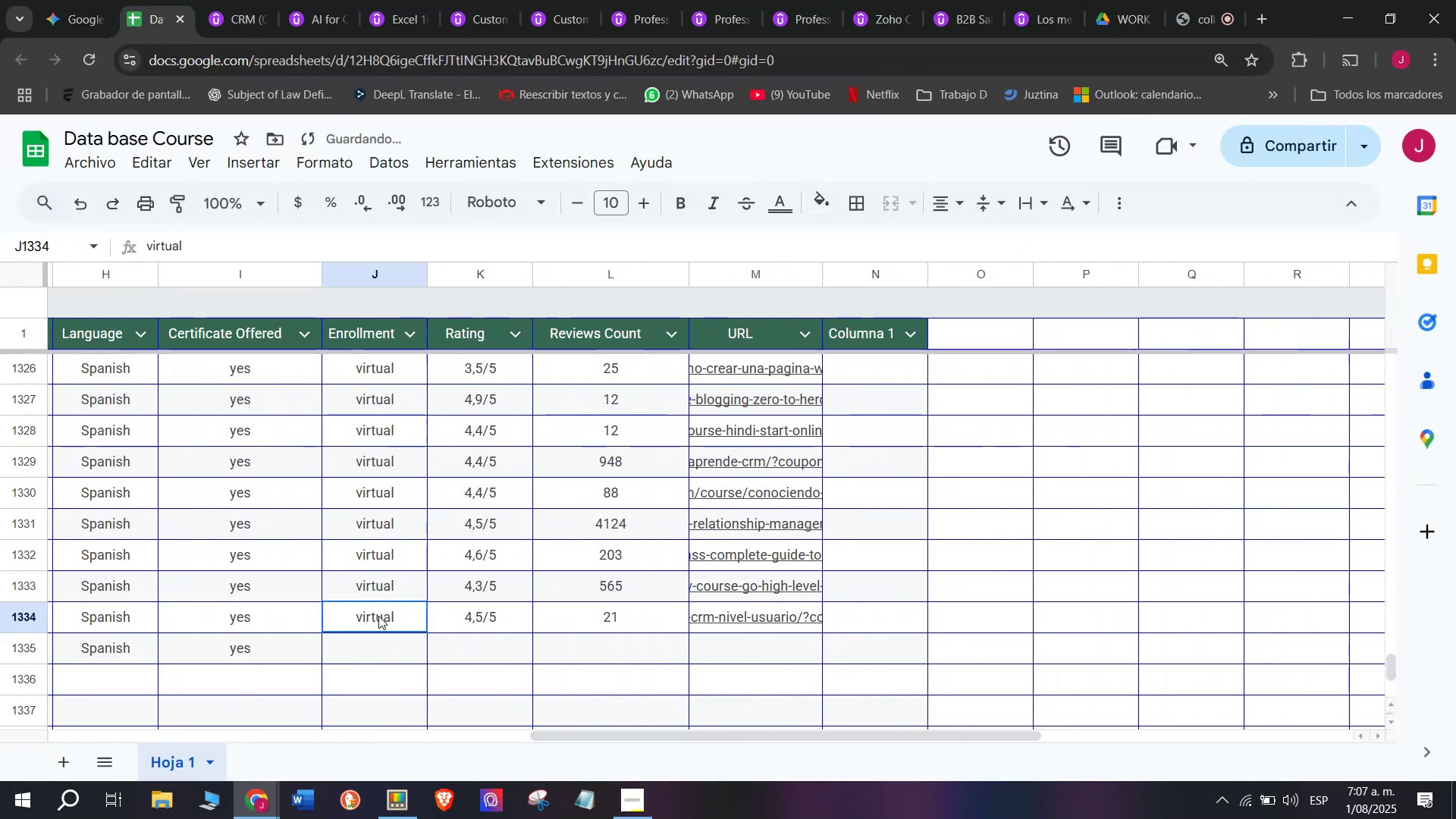 
key(Control+ControlLeft)
 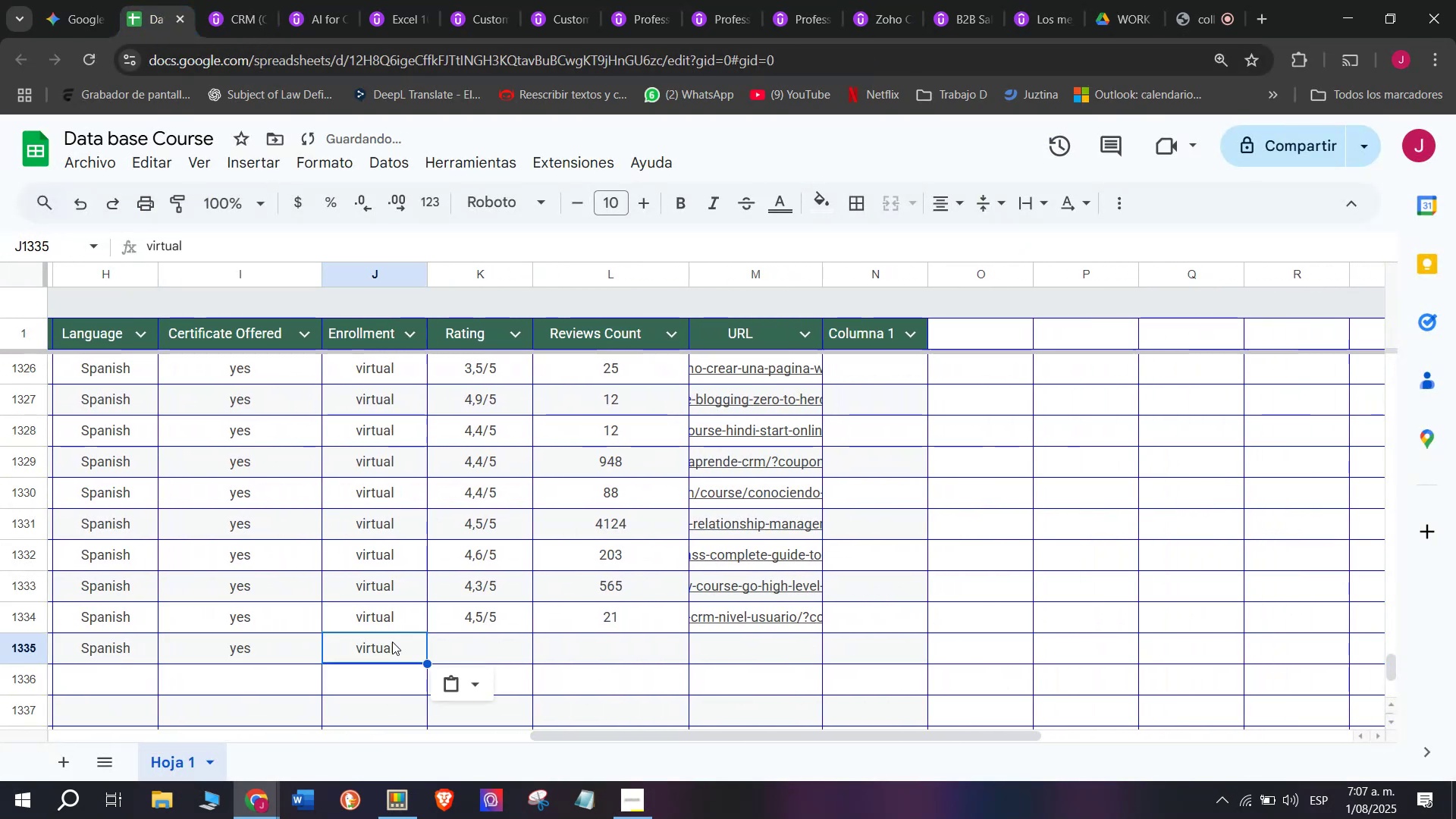 
key(Control+C)
 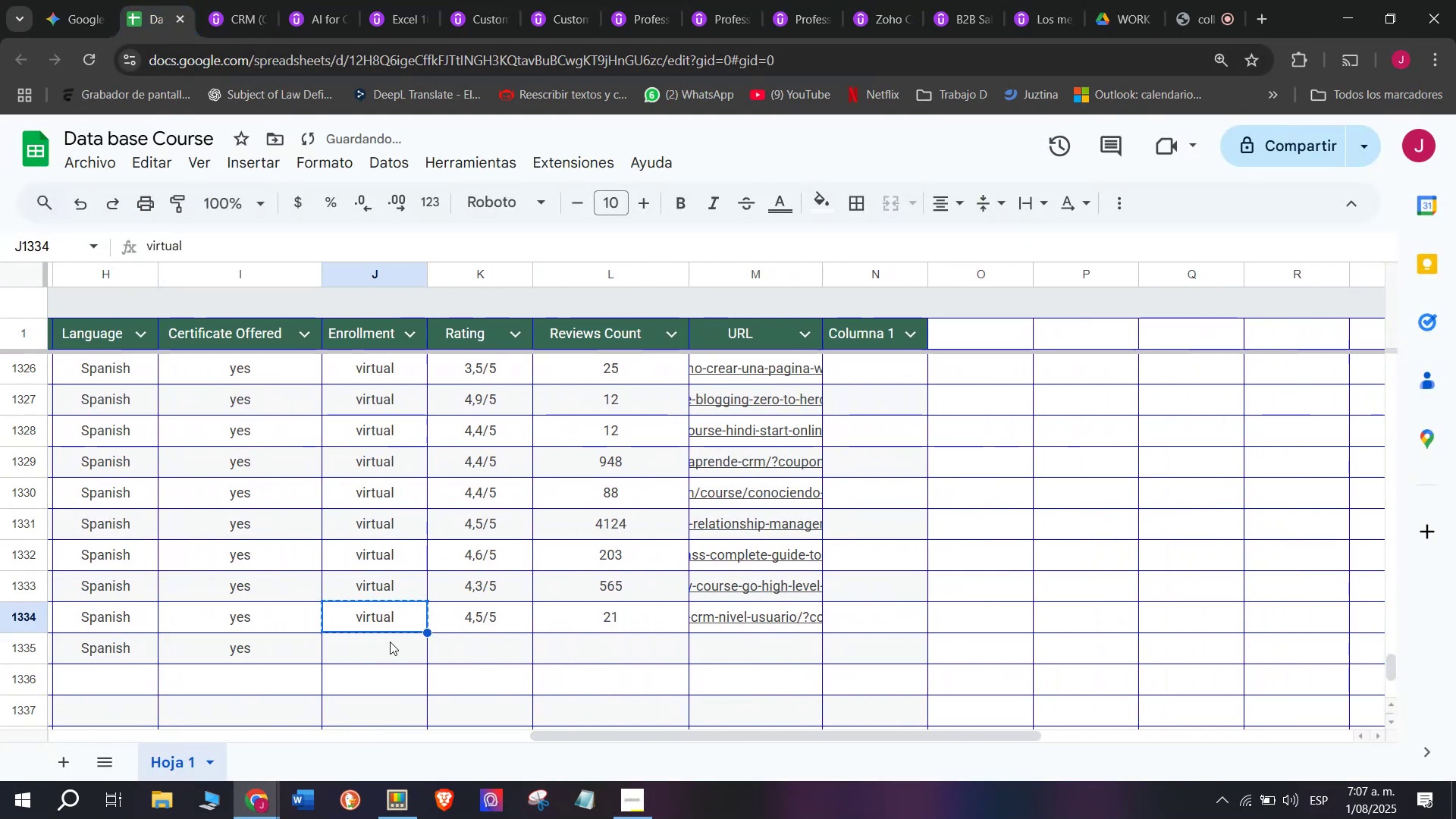 
key(Z)
 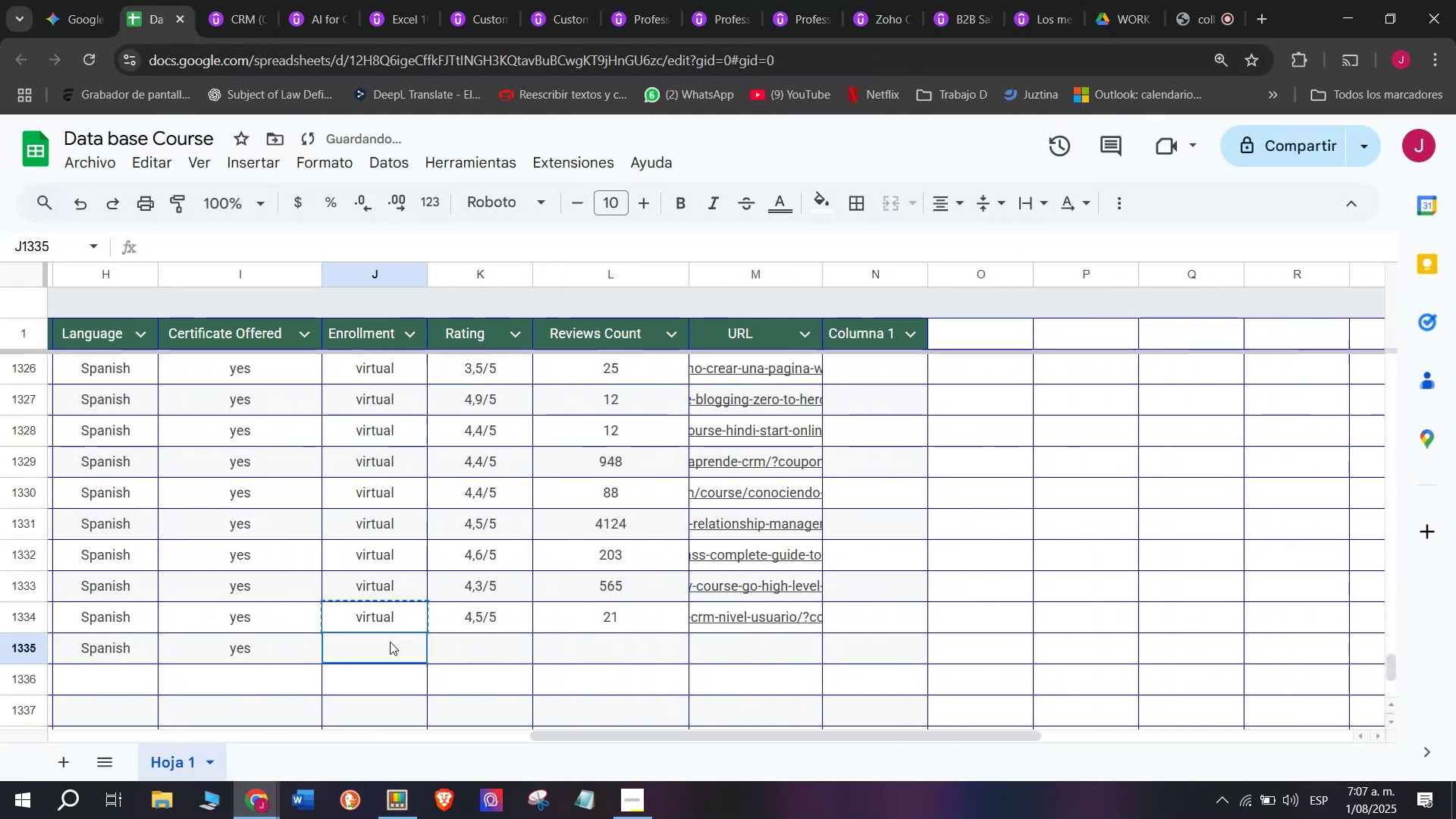 
key(Control+ControlLeft)
 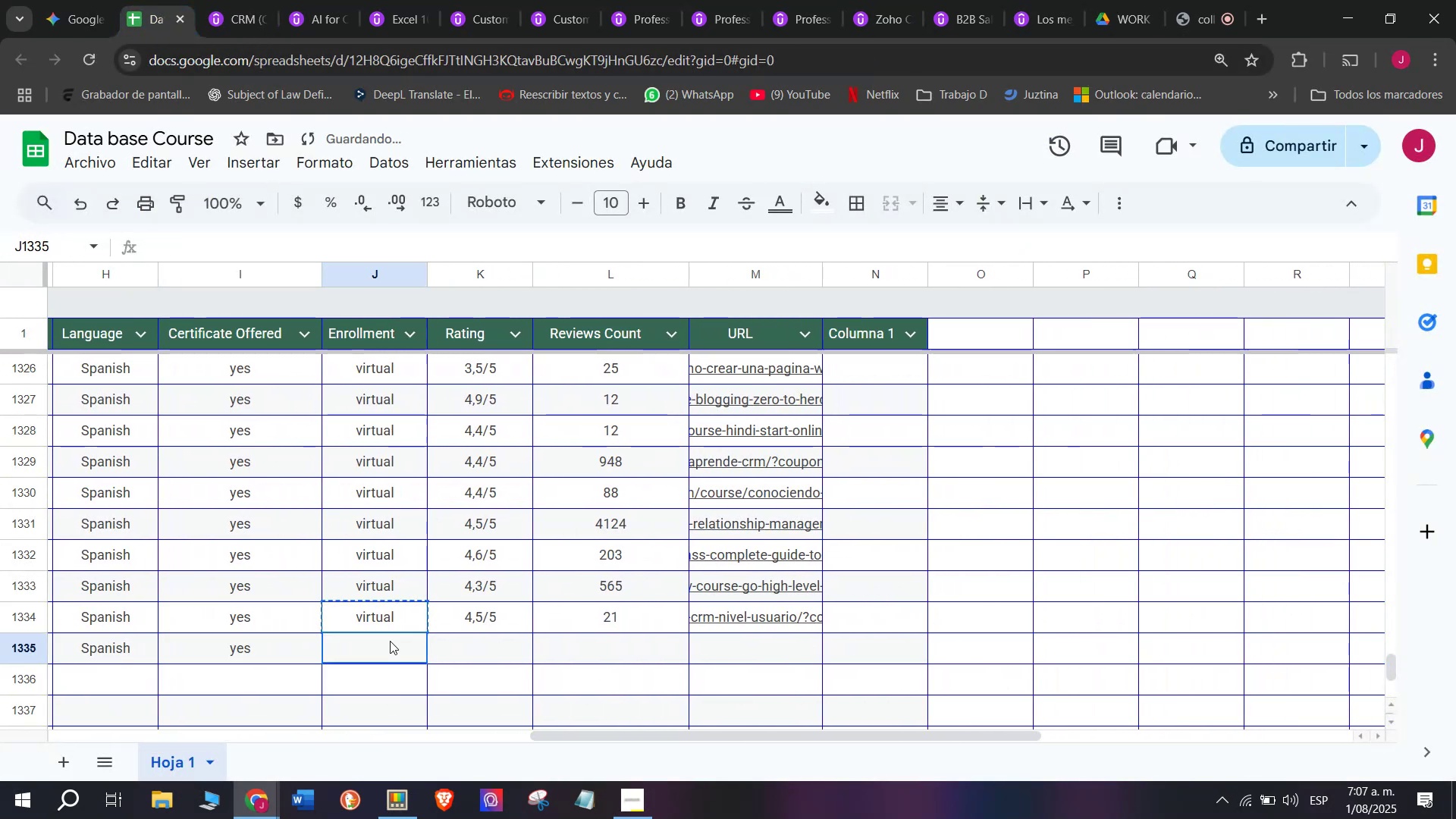 
key(Control+V)
 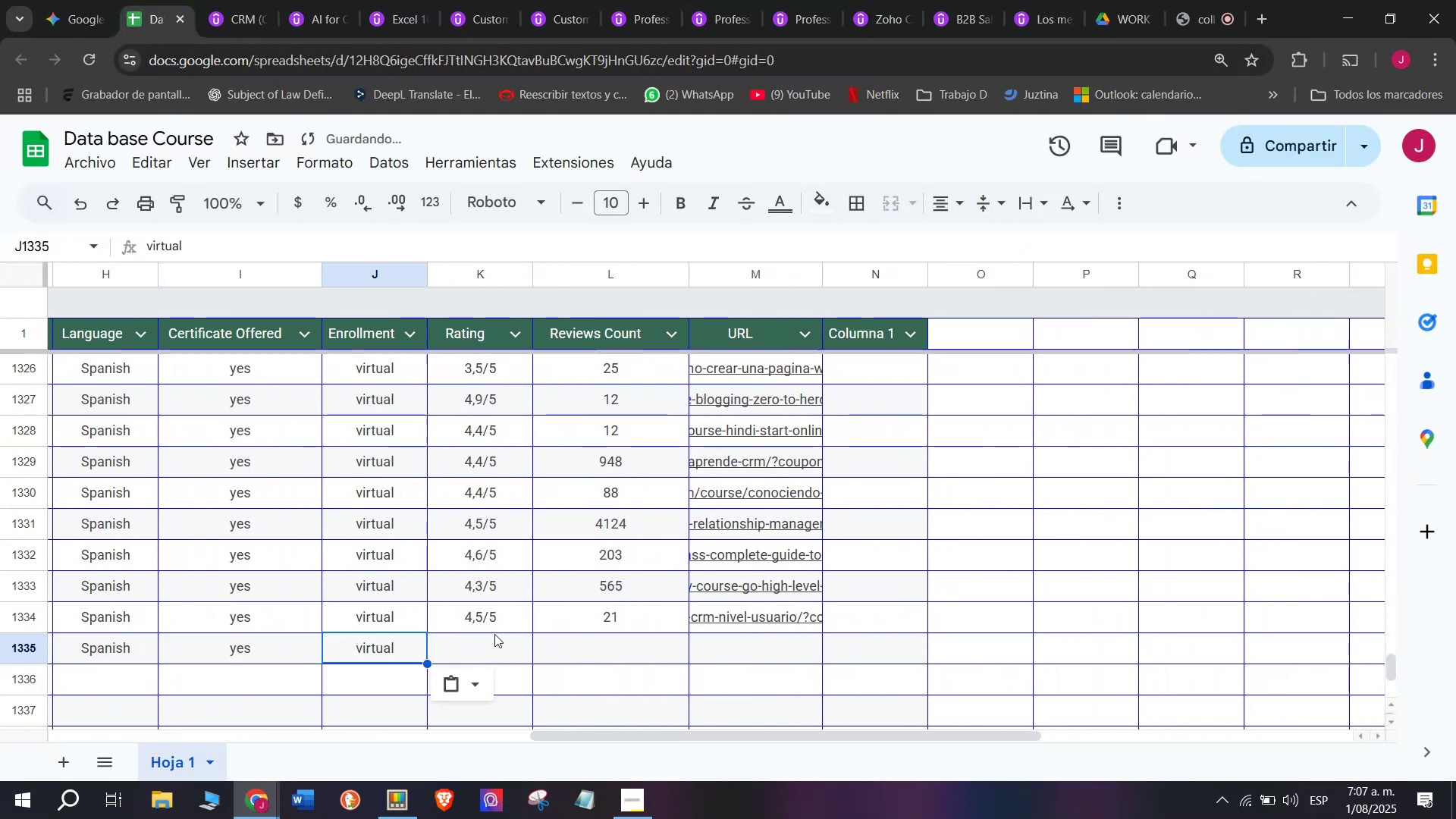 
left_click([494, 632])
 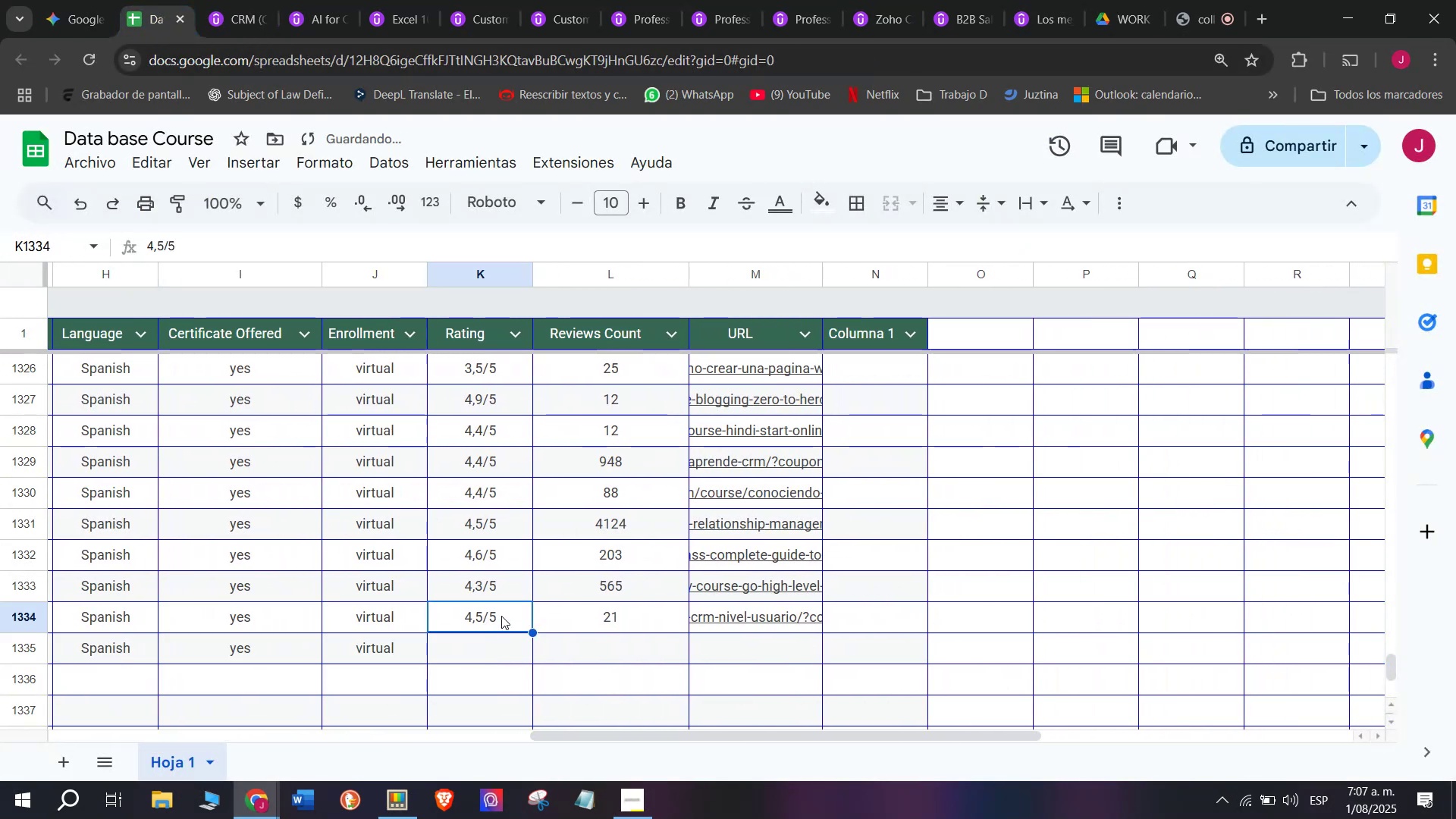 
key(Break)
 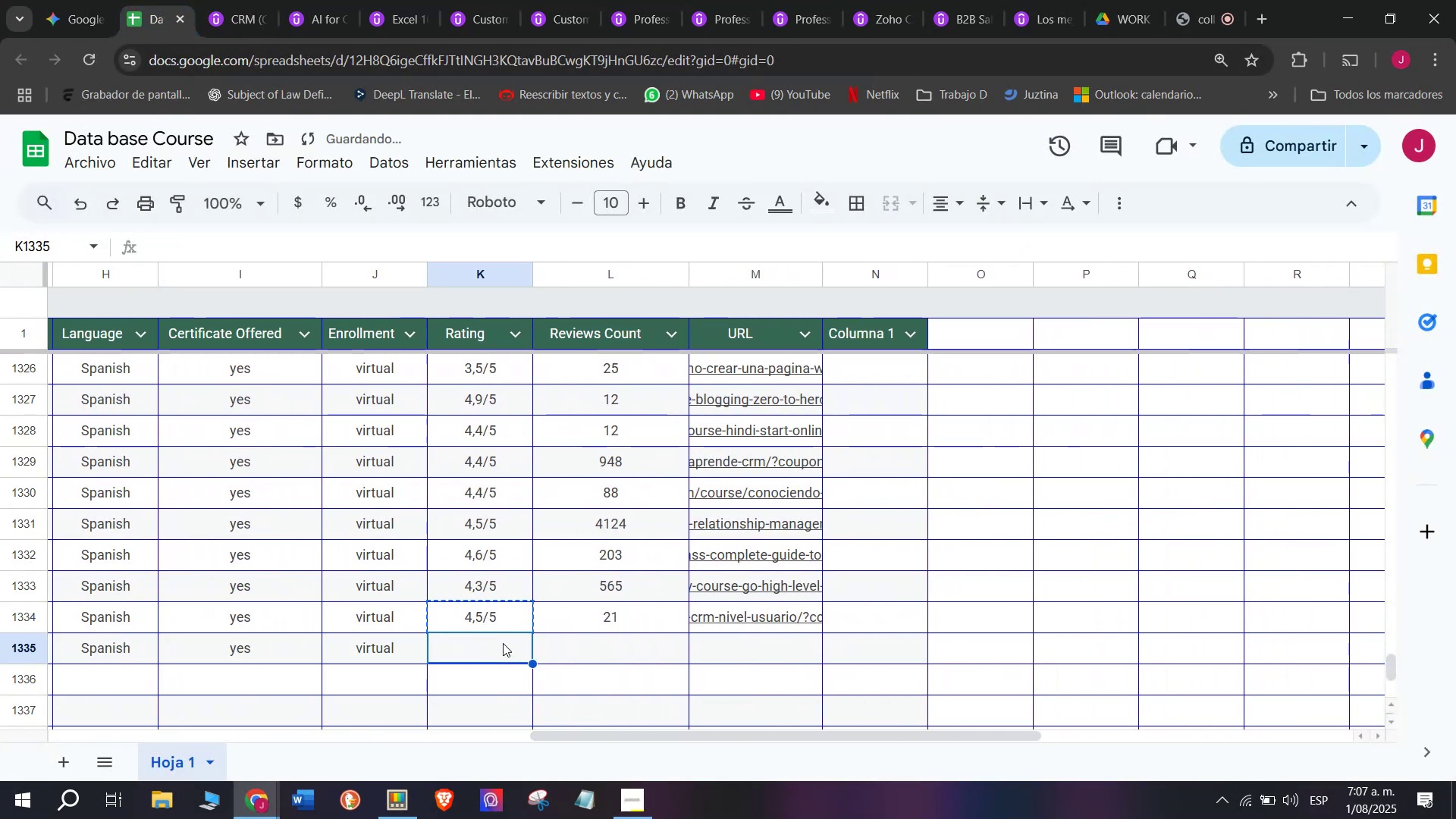 
key(Control+ControlLeft)
 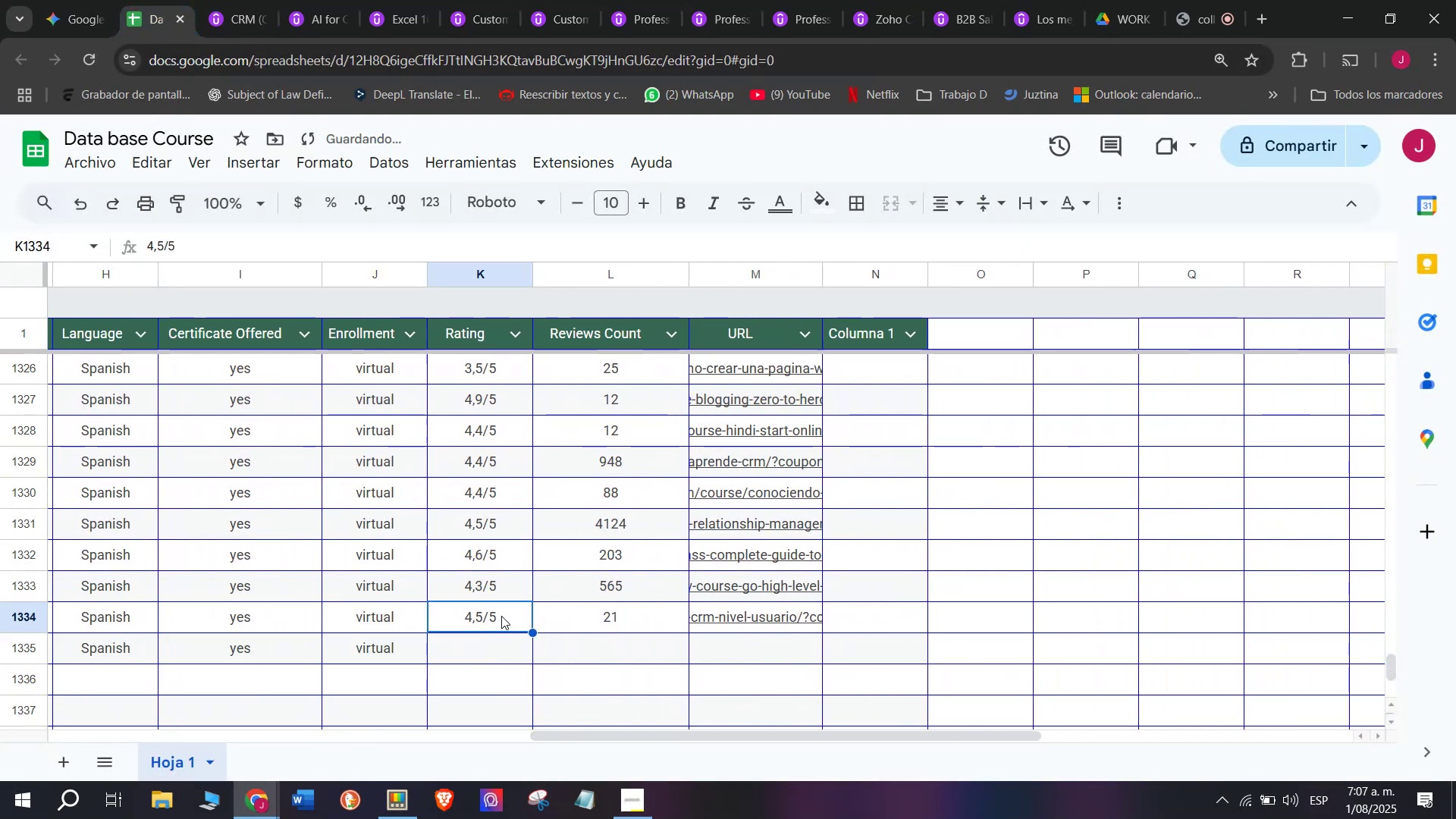 
key(Control+C)
 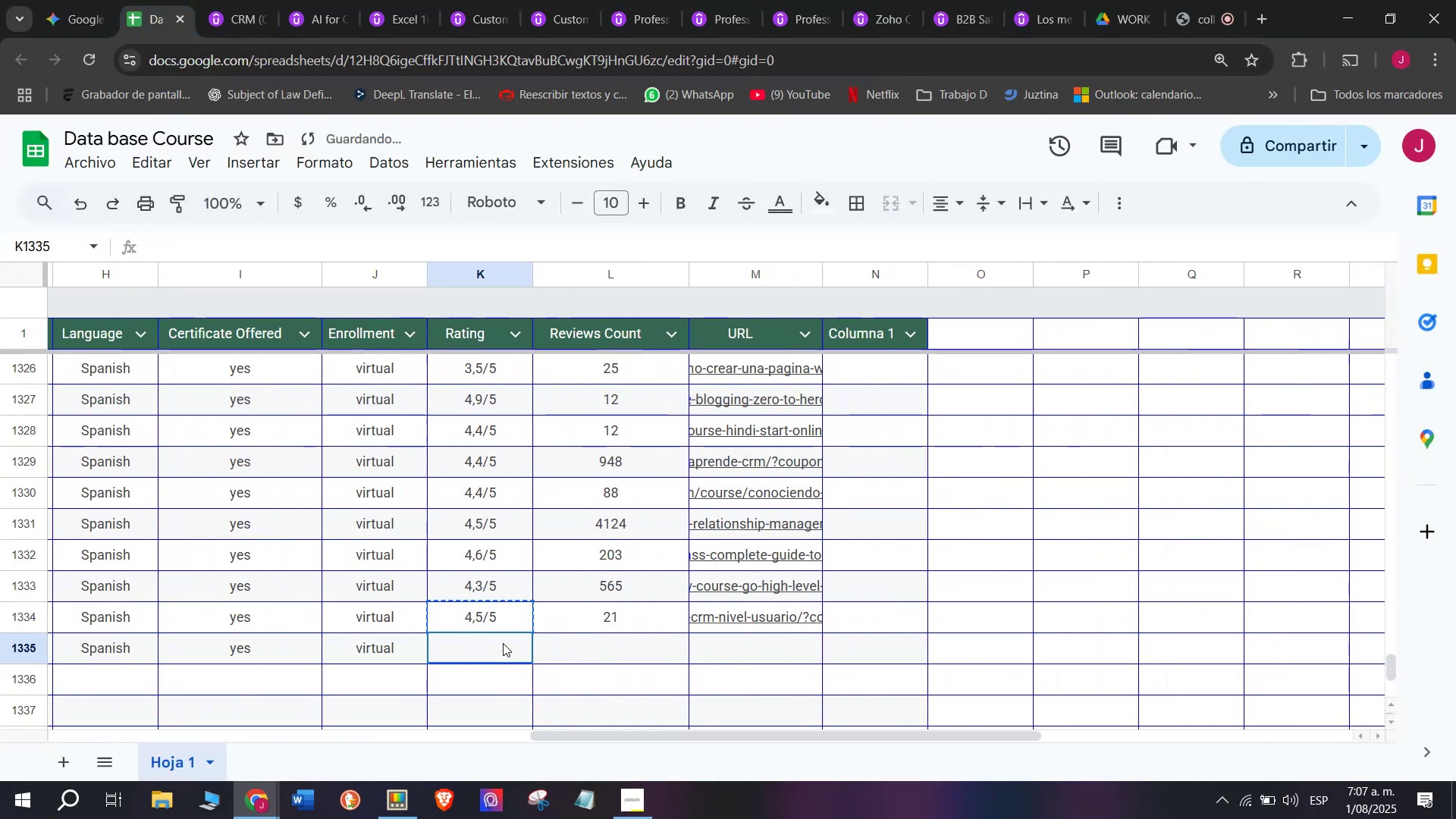 
key(Z)
 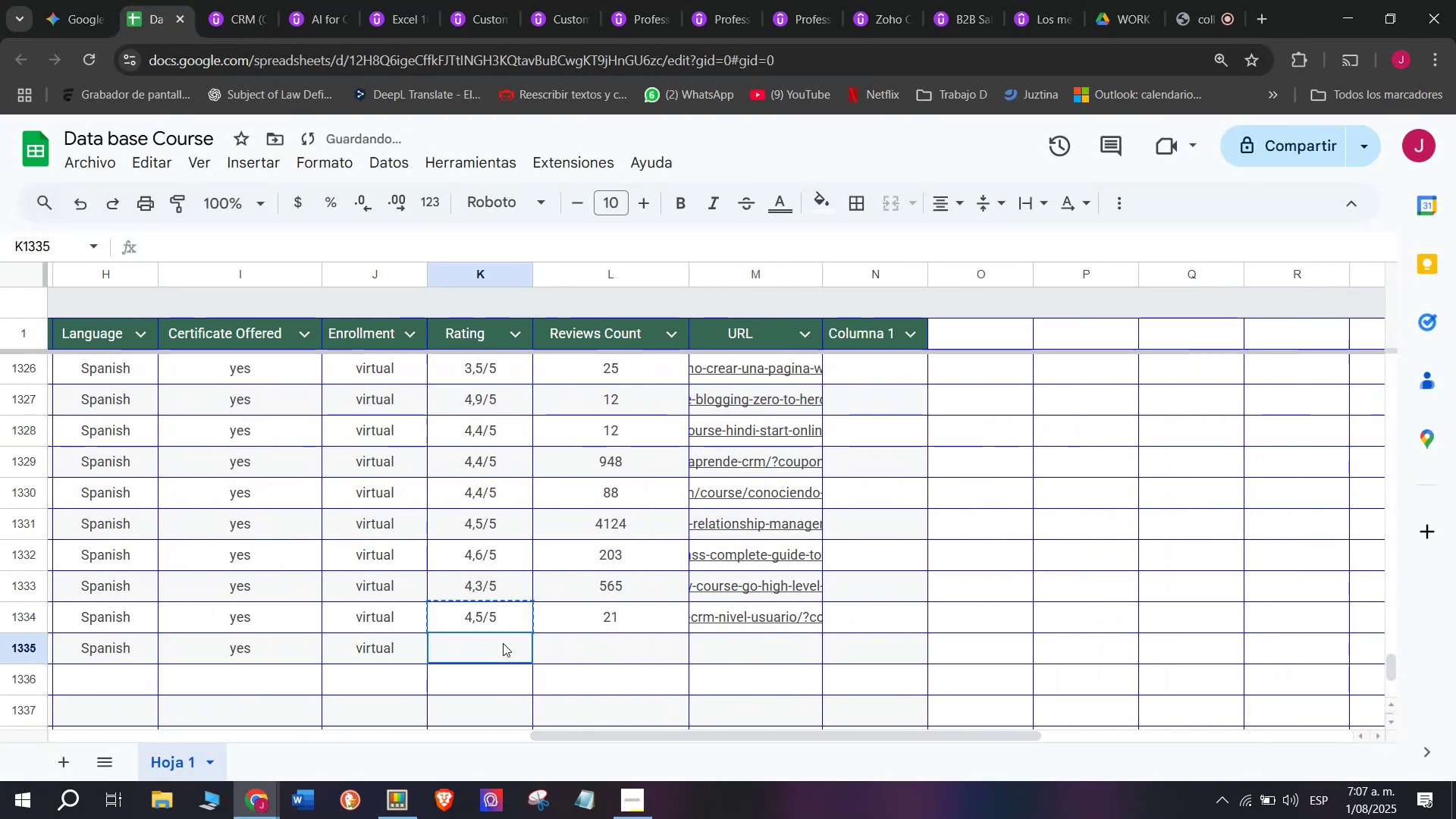 
key(Control+ControlLeft)
 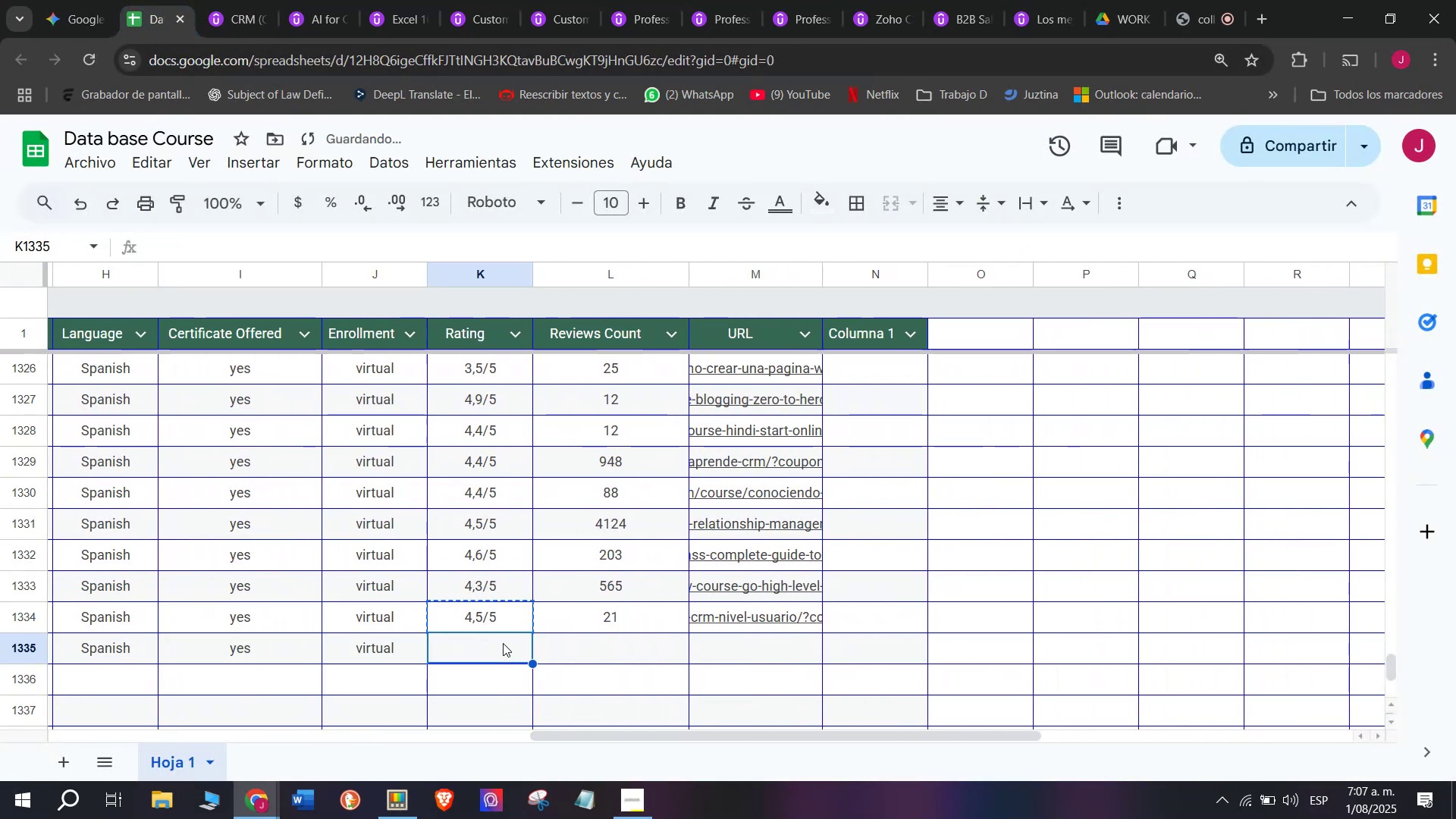 
key(Control+V)
 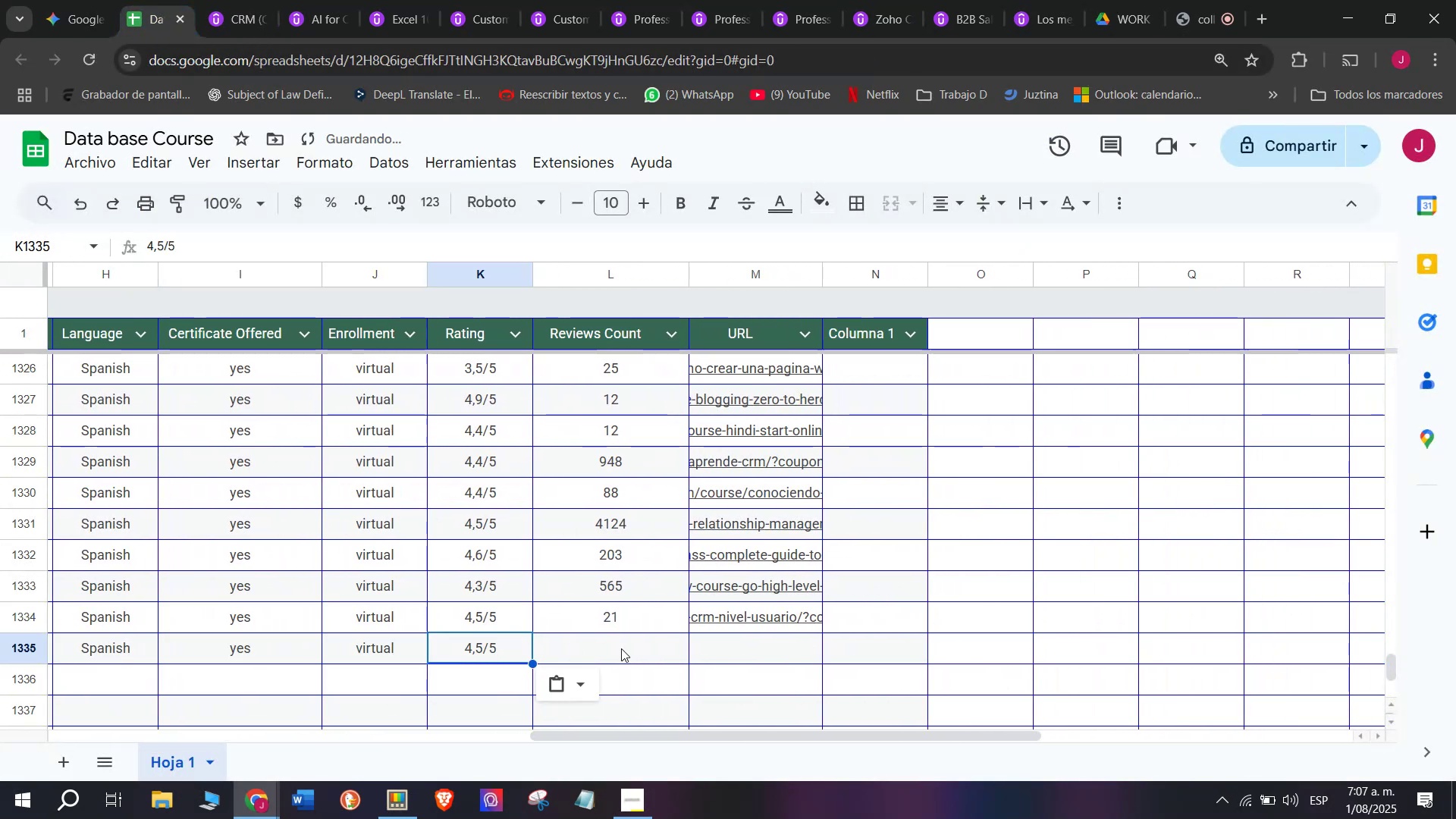 
left_click([621, 648])
 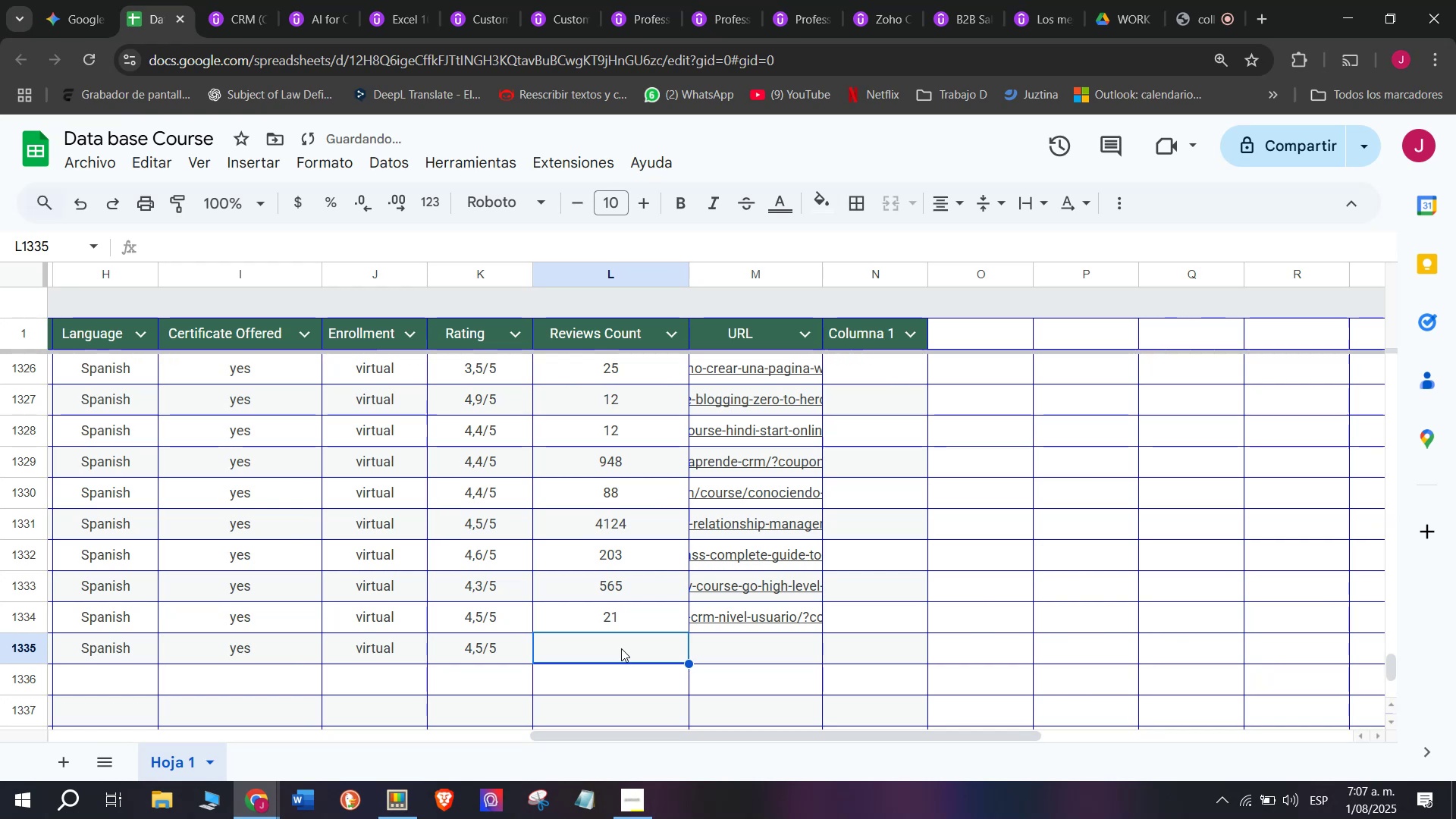 
type(234)
 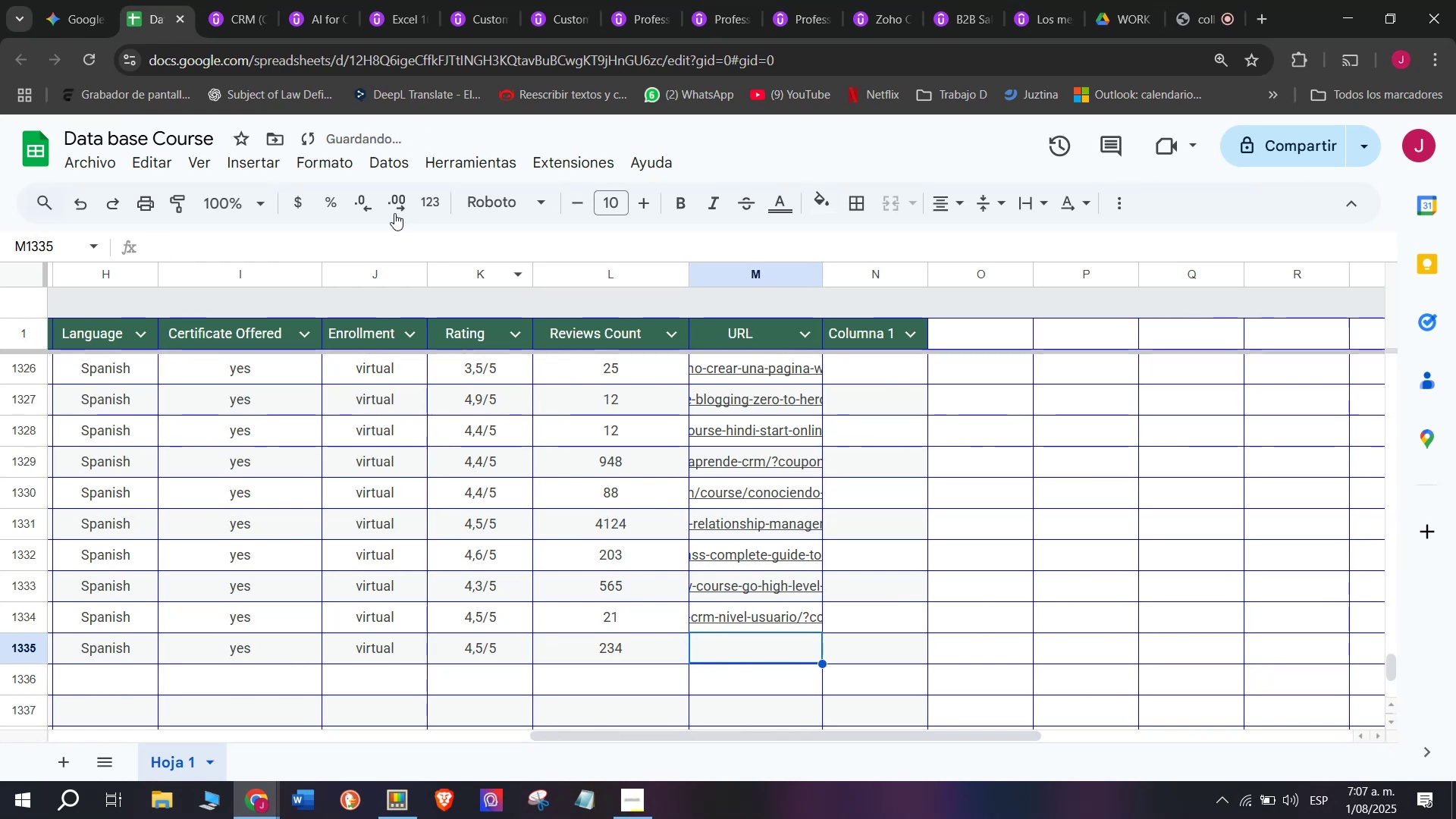 
double_click([281, 49])
 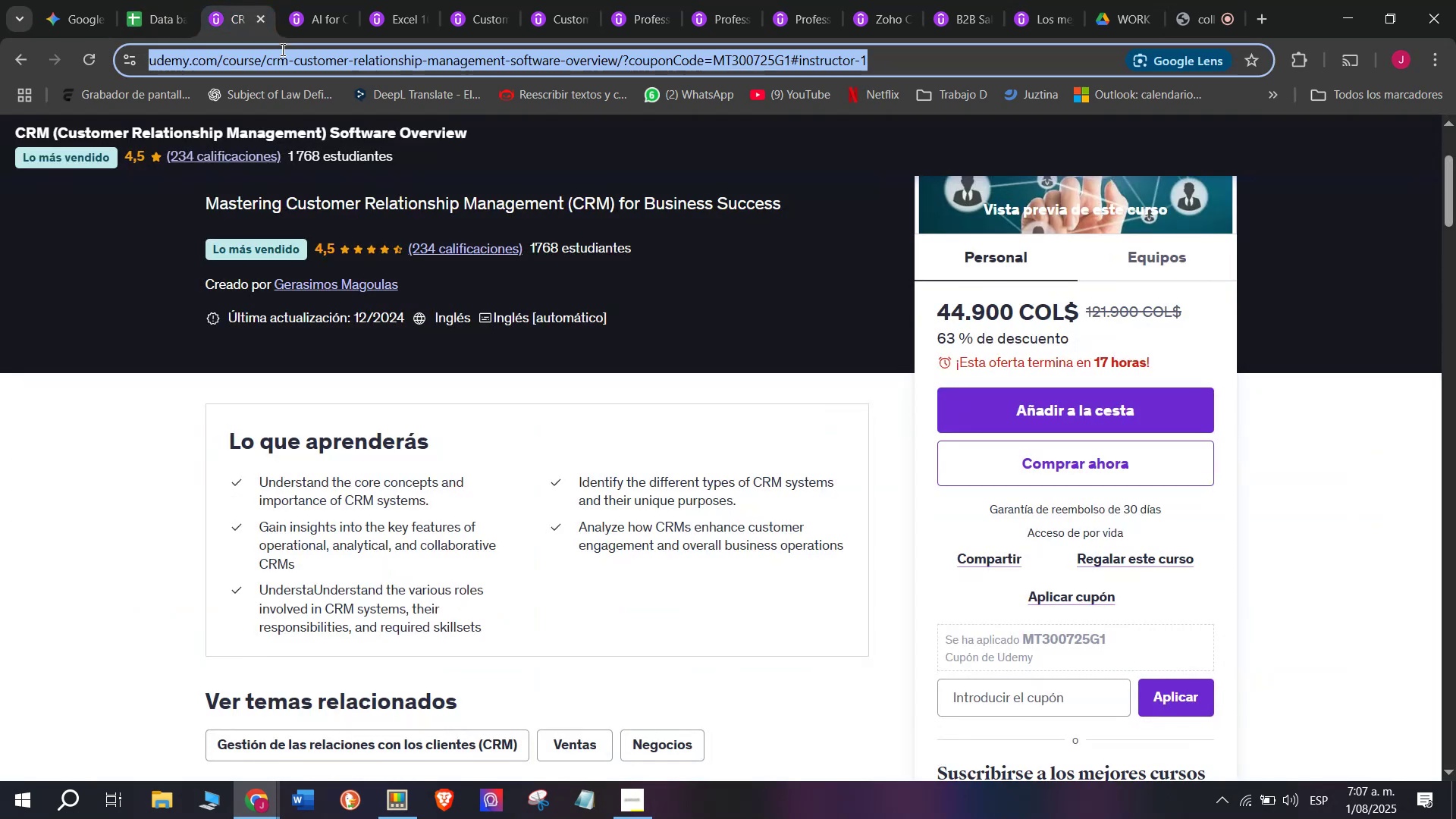 
triple_click([281, 49])
 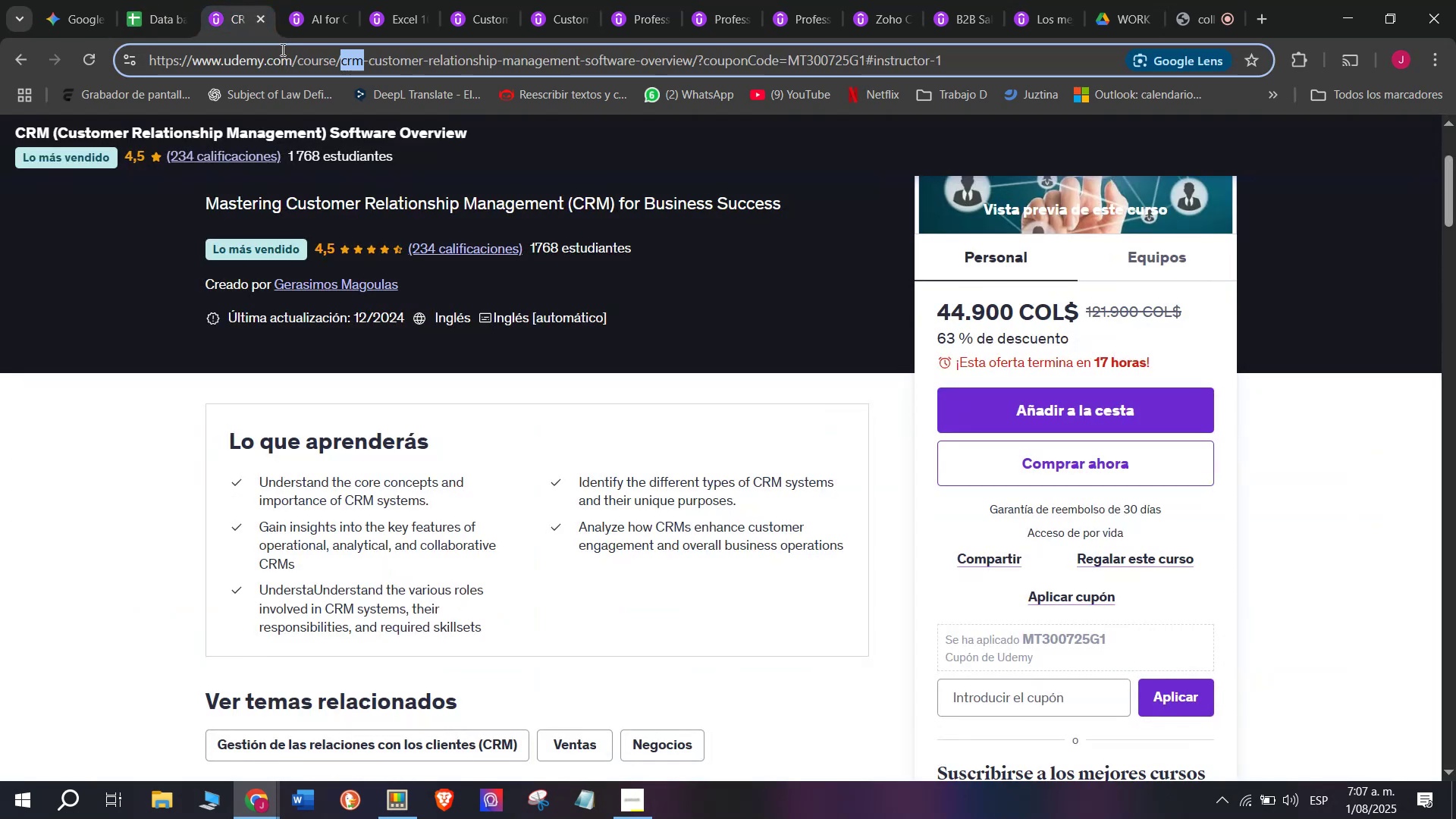 
triple_click([281, 49])
 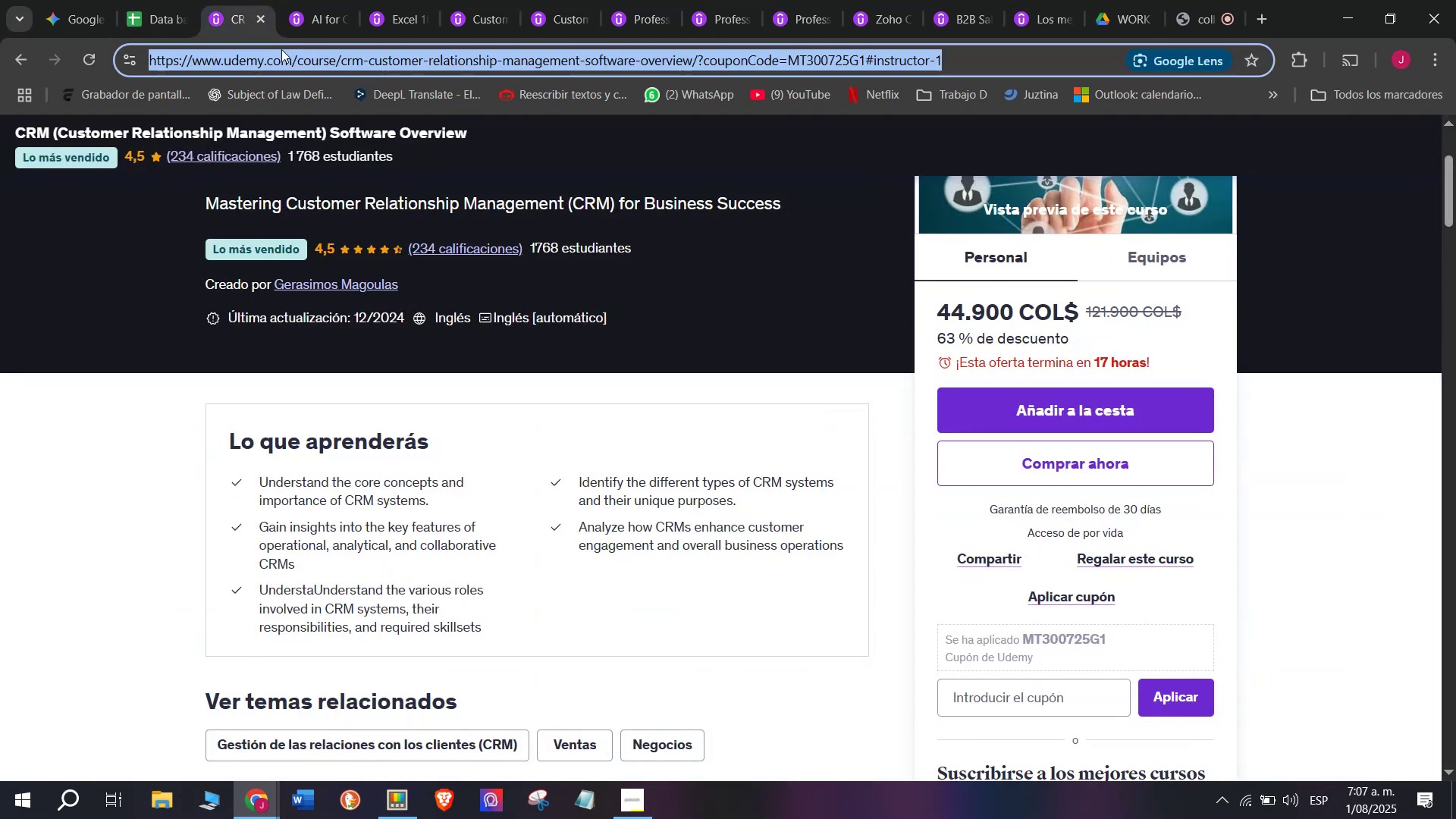 
key(Break)
 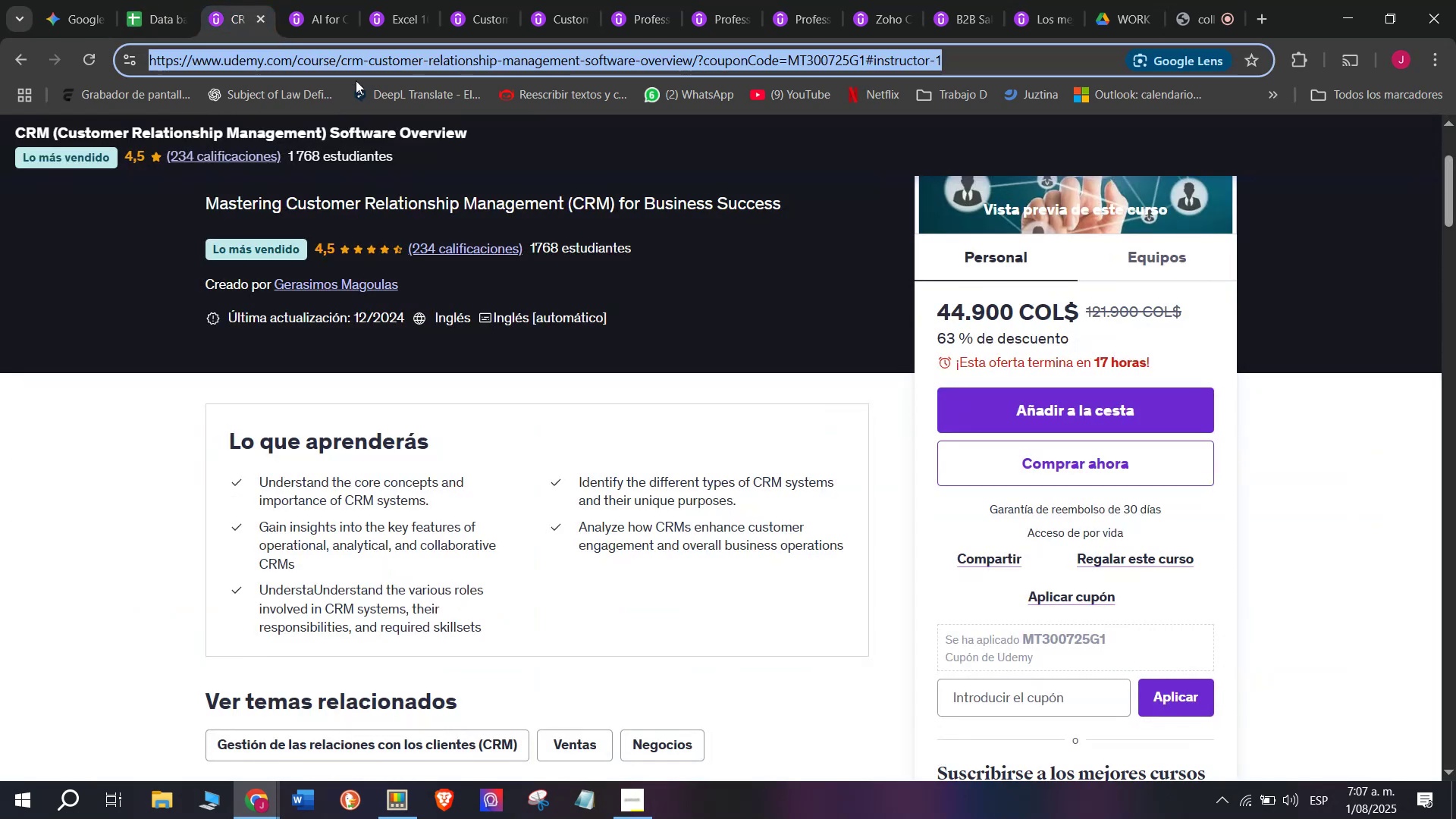 
key(Control+ControlLeft)
 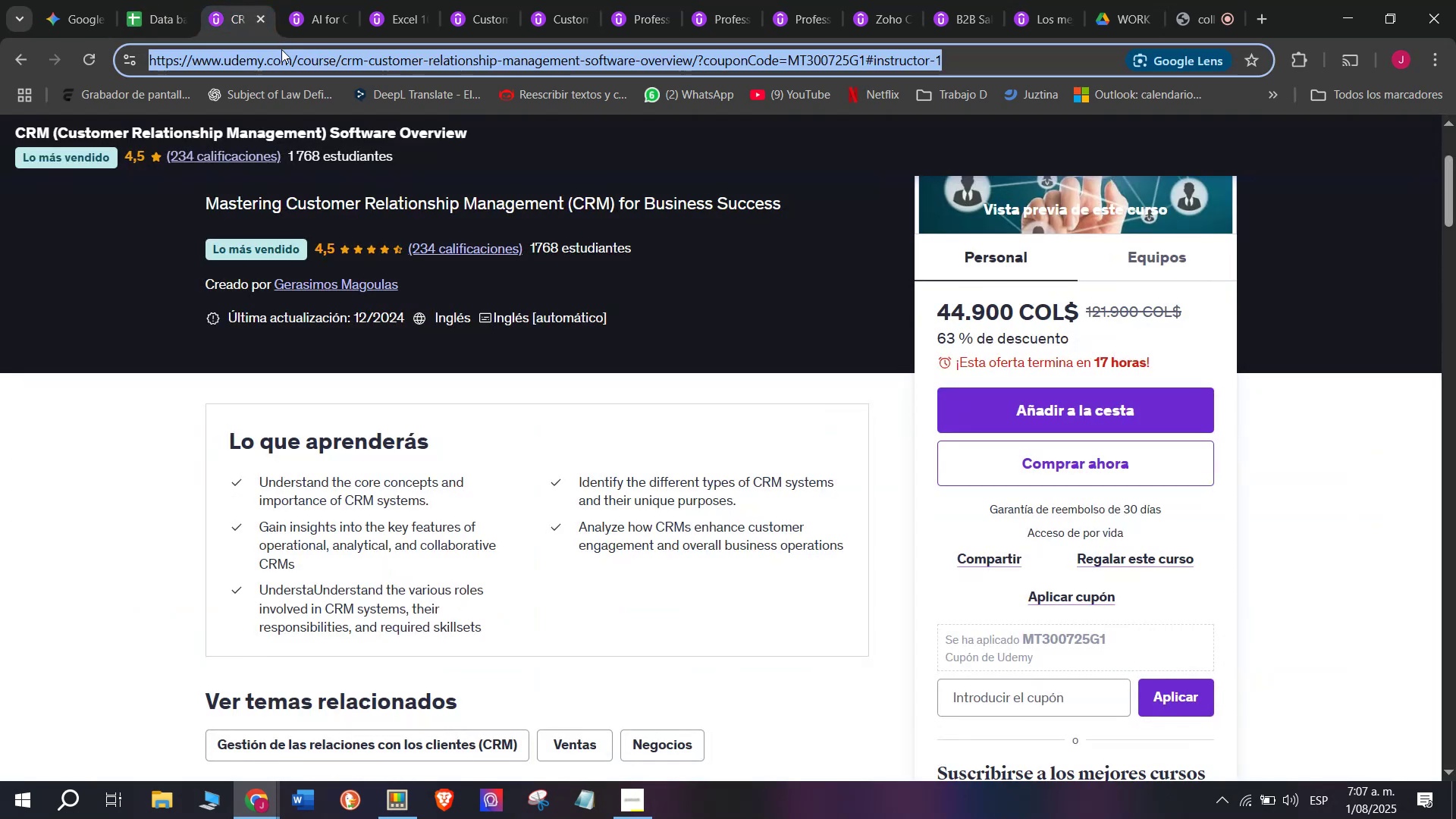 
key(Control+C)
 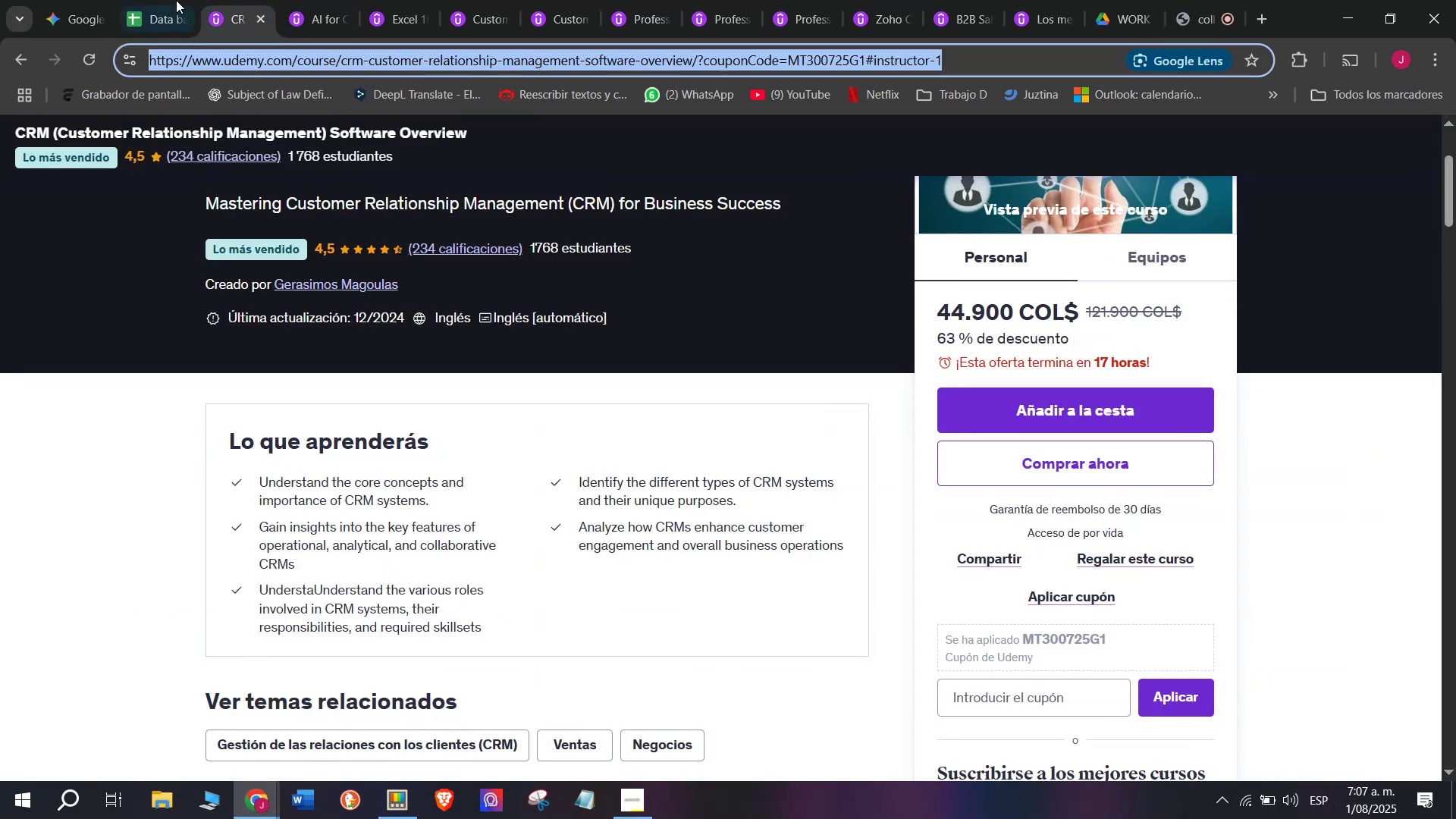 
left_click([146, 0])
 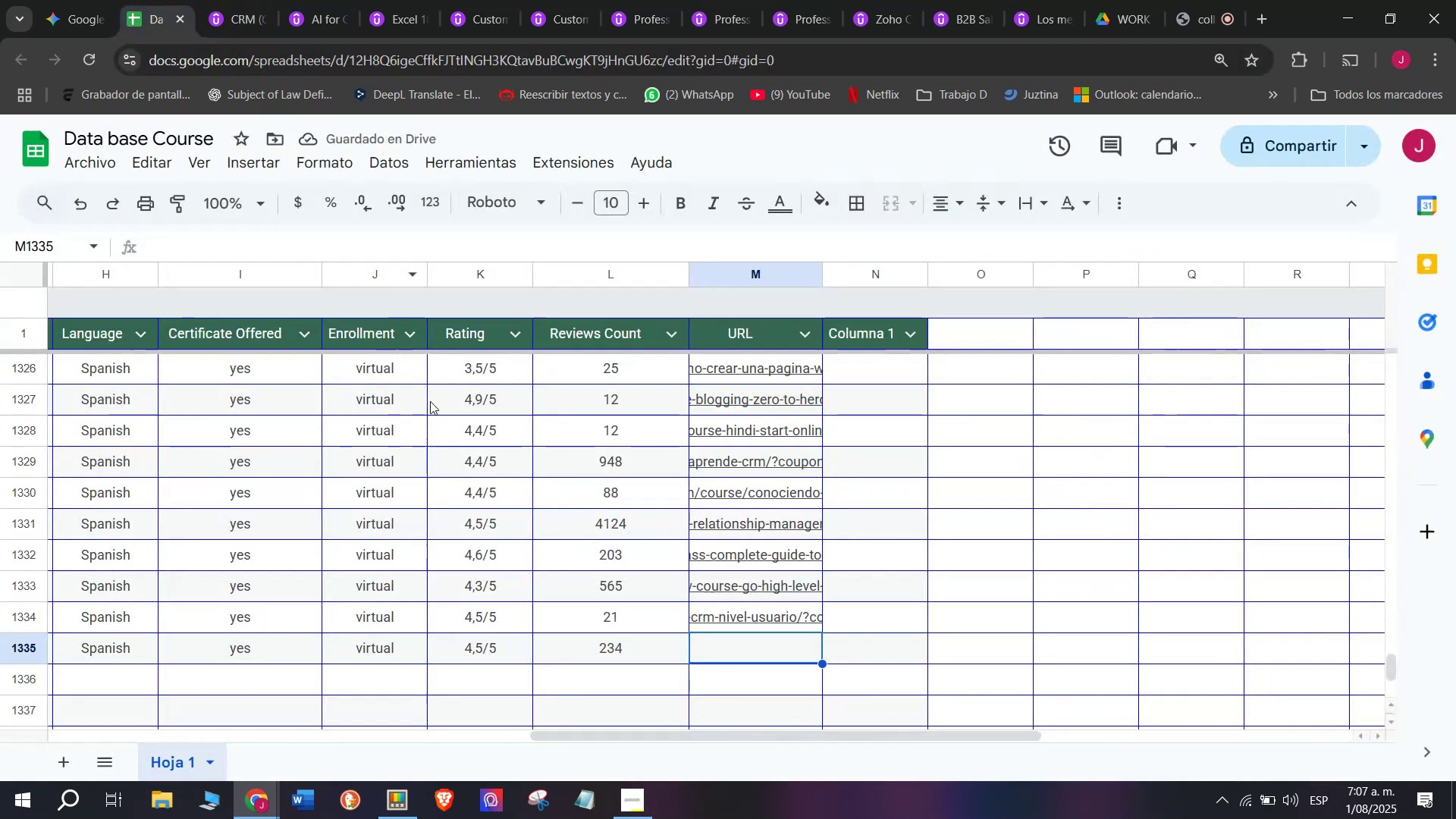 
key(Z)
 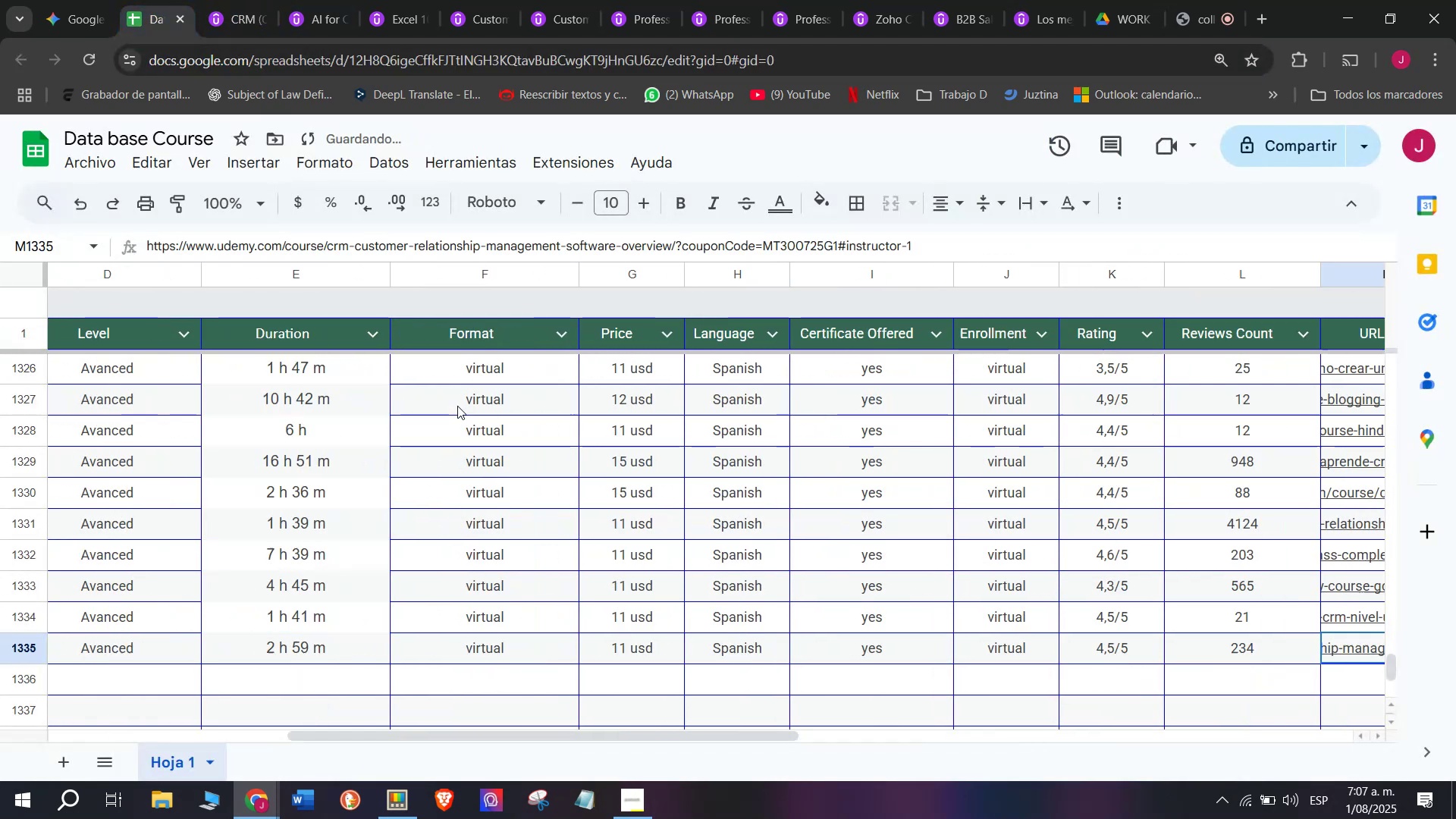 
key(Control+ControlLeft)
 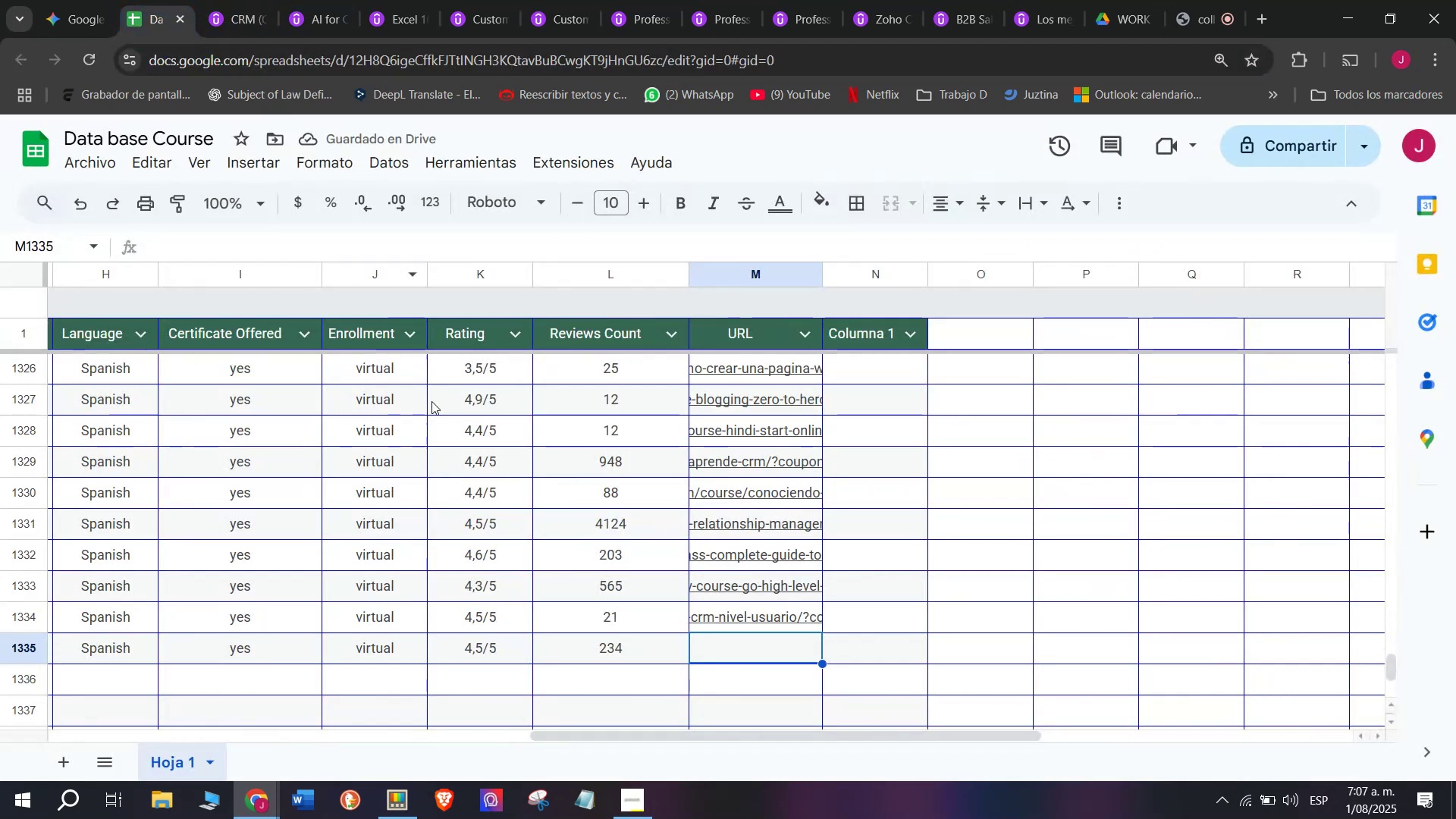 
key(Control+V)
 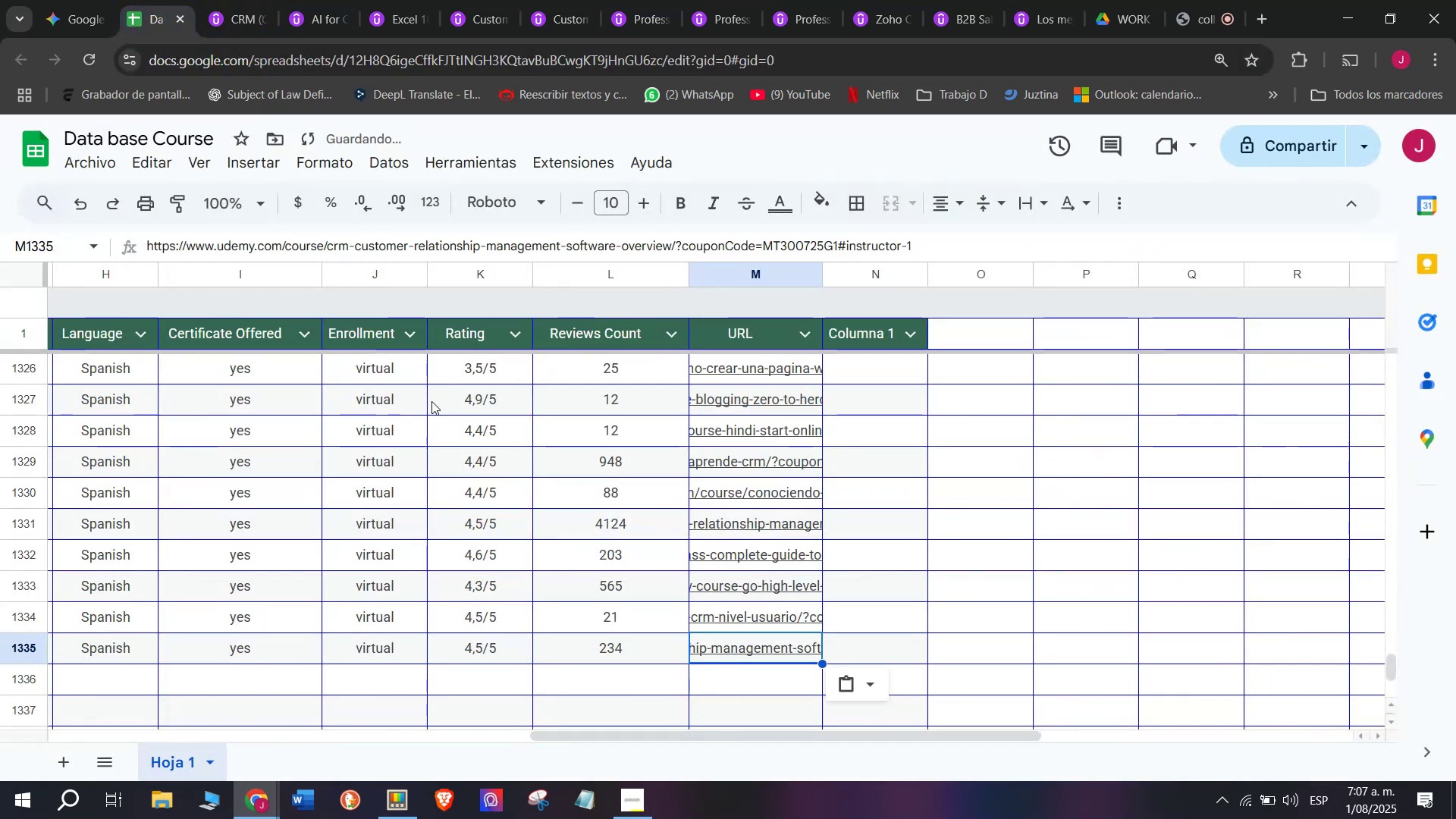 
scroll: coordinate [193, 648], scroll_direction: up, amount: 7.0
 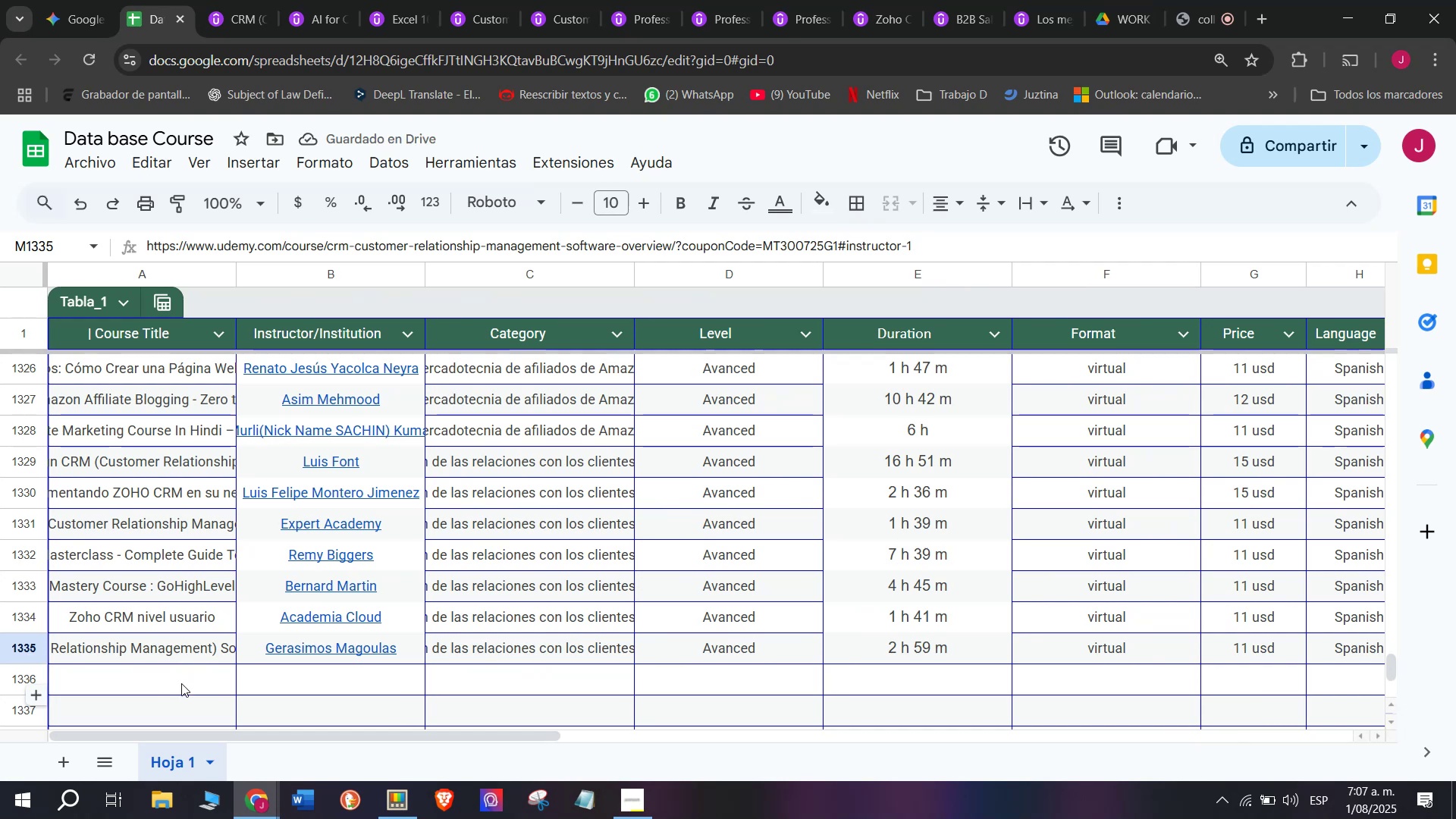 
left_click([181, 683])
 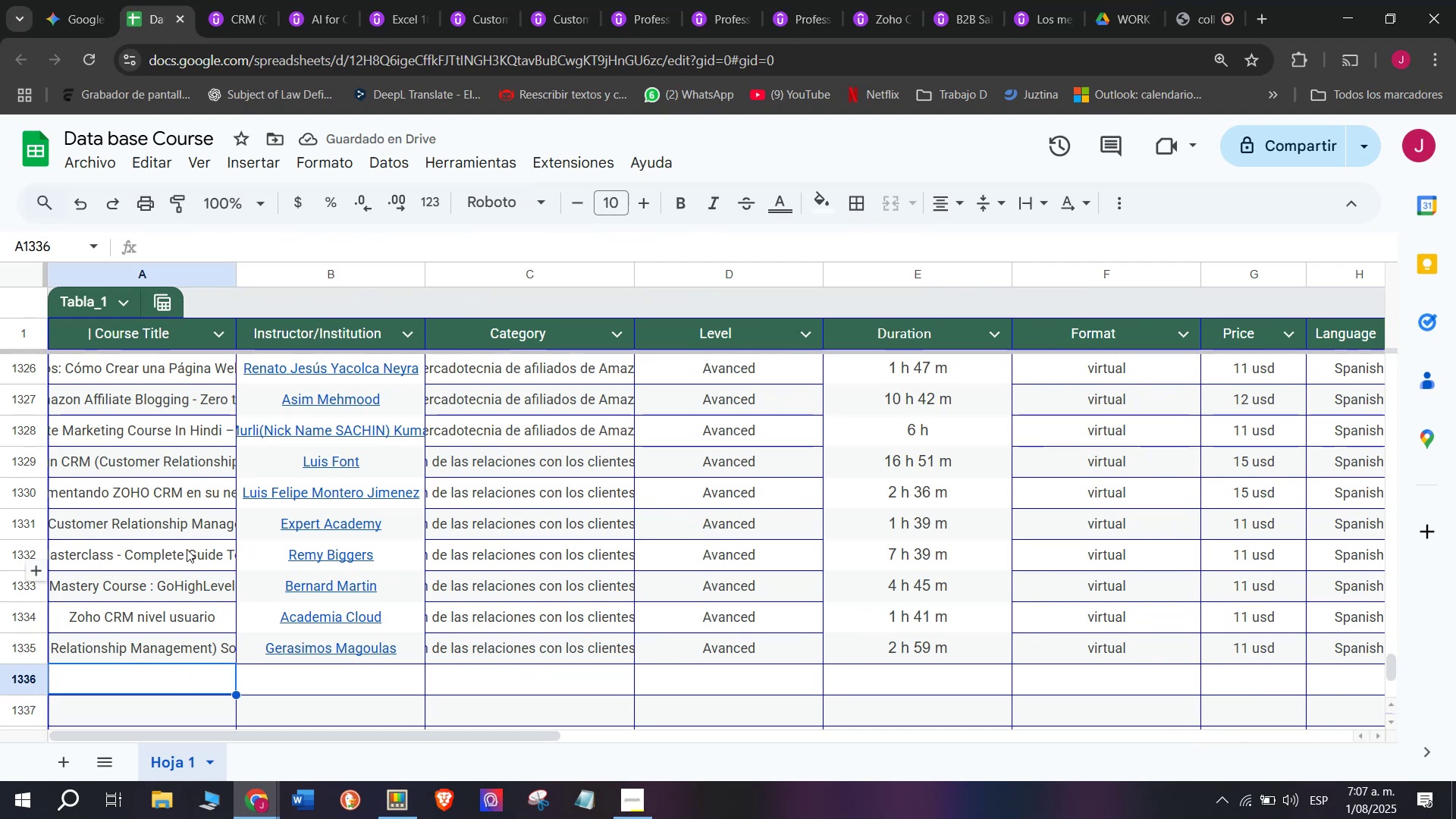 
scroll: coordinate [187, 530], scroll_direction: down, amount: 1.0
 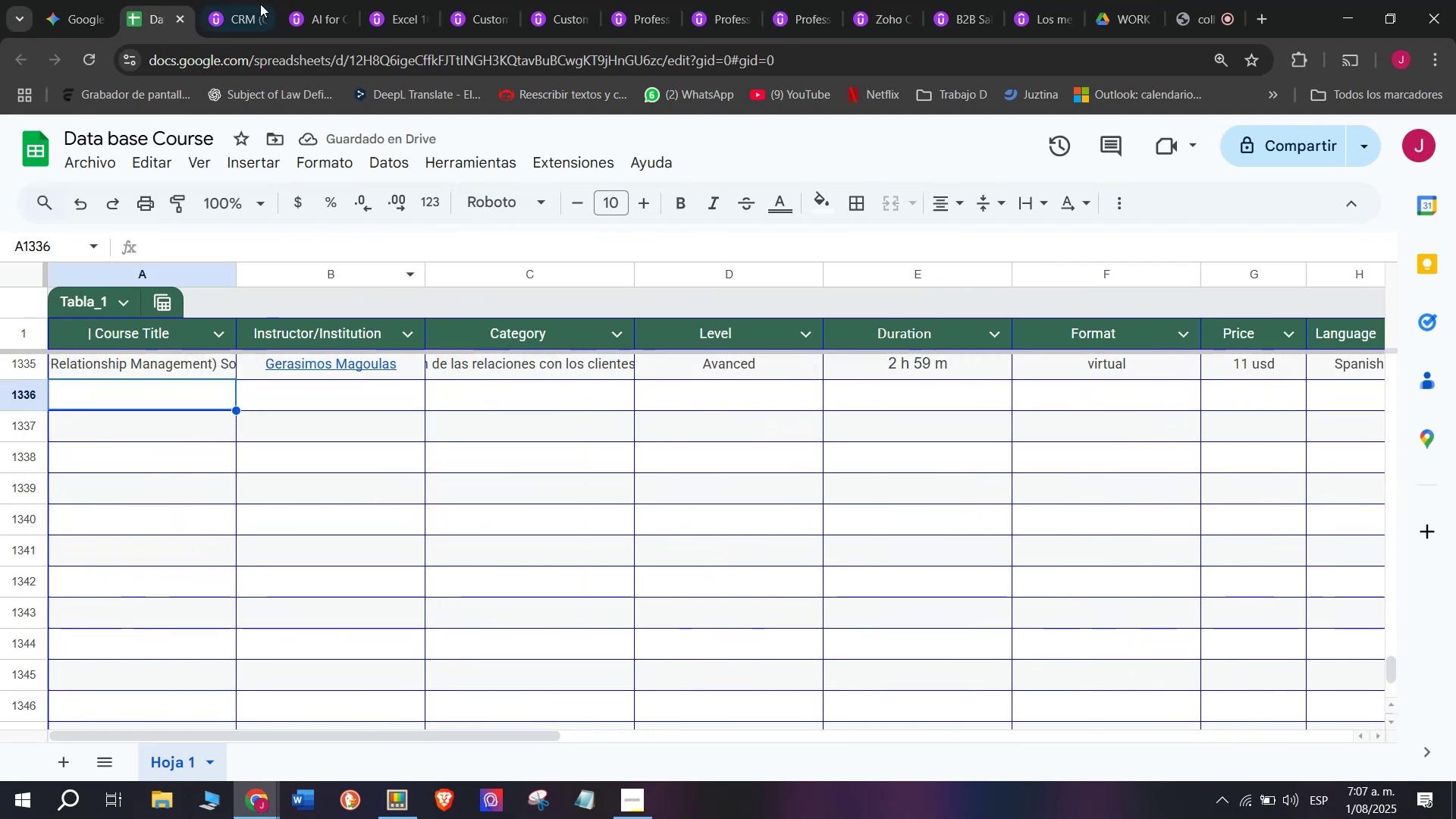 
left_click([261, 0])
 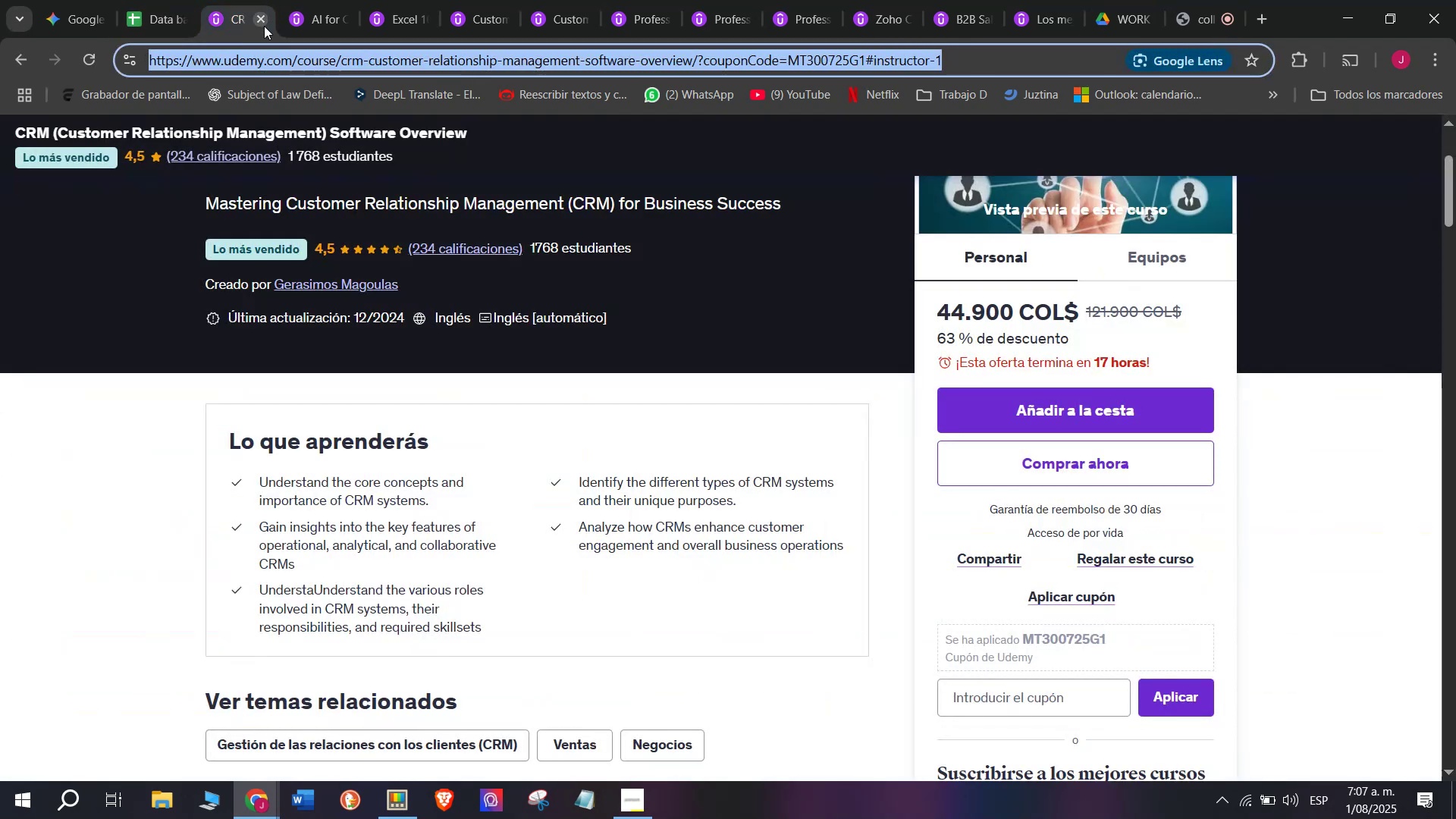 
left_click([263, 27])
 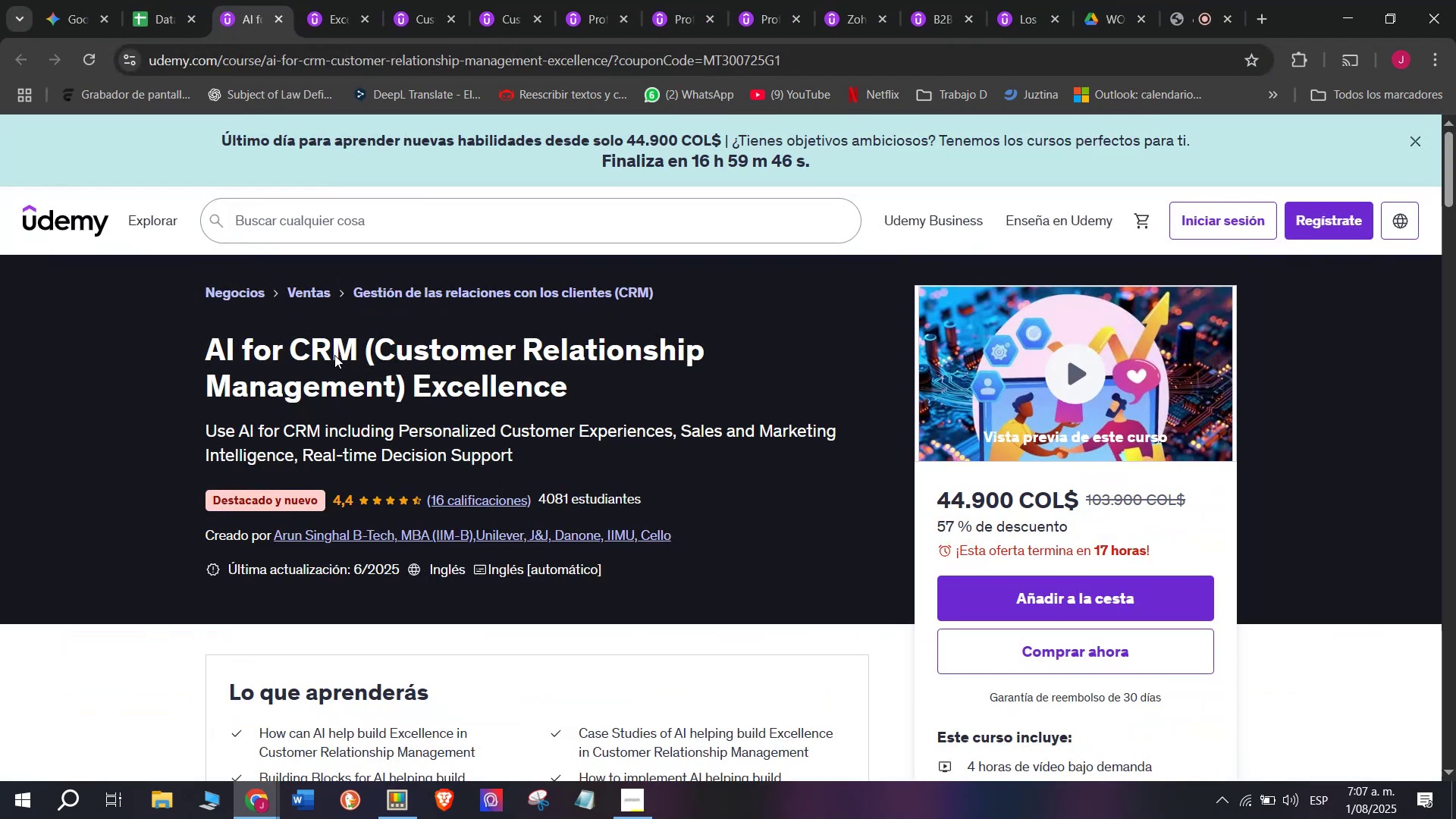 
wait(8.81)
 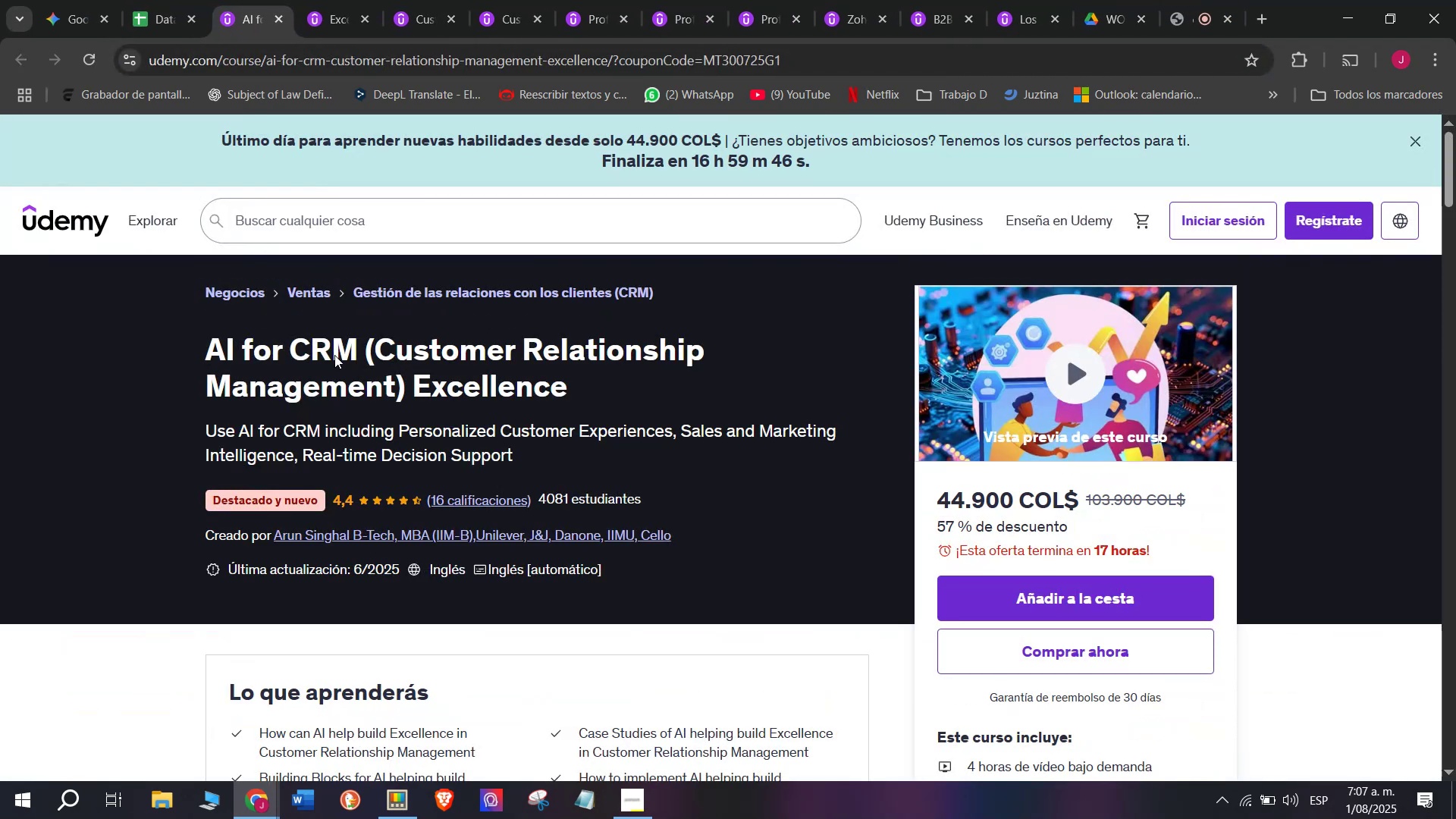 
key(Break)
 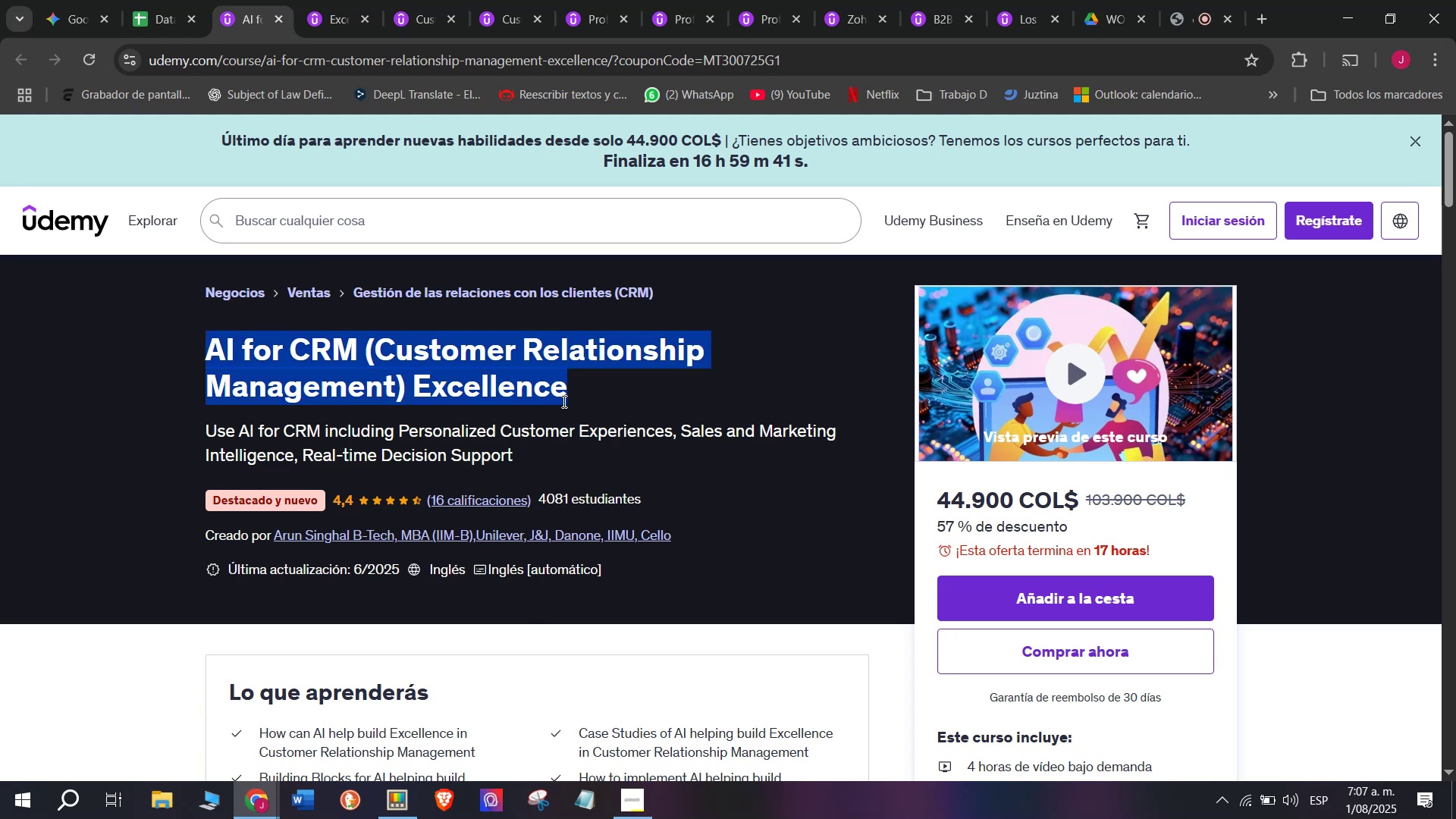 
key(Control+ControlLeft)
 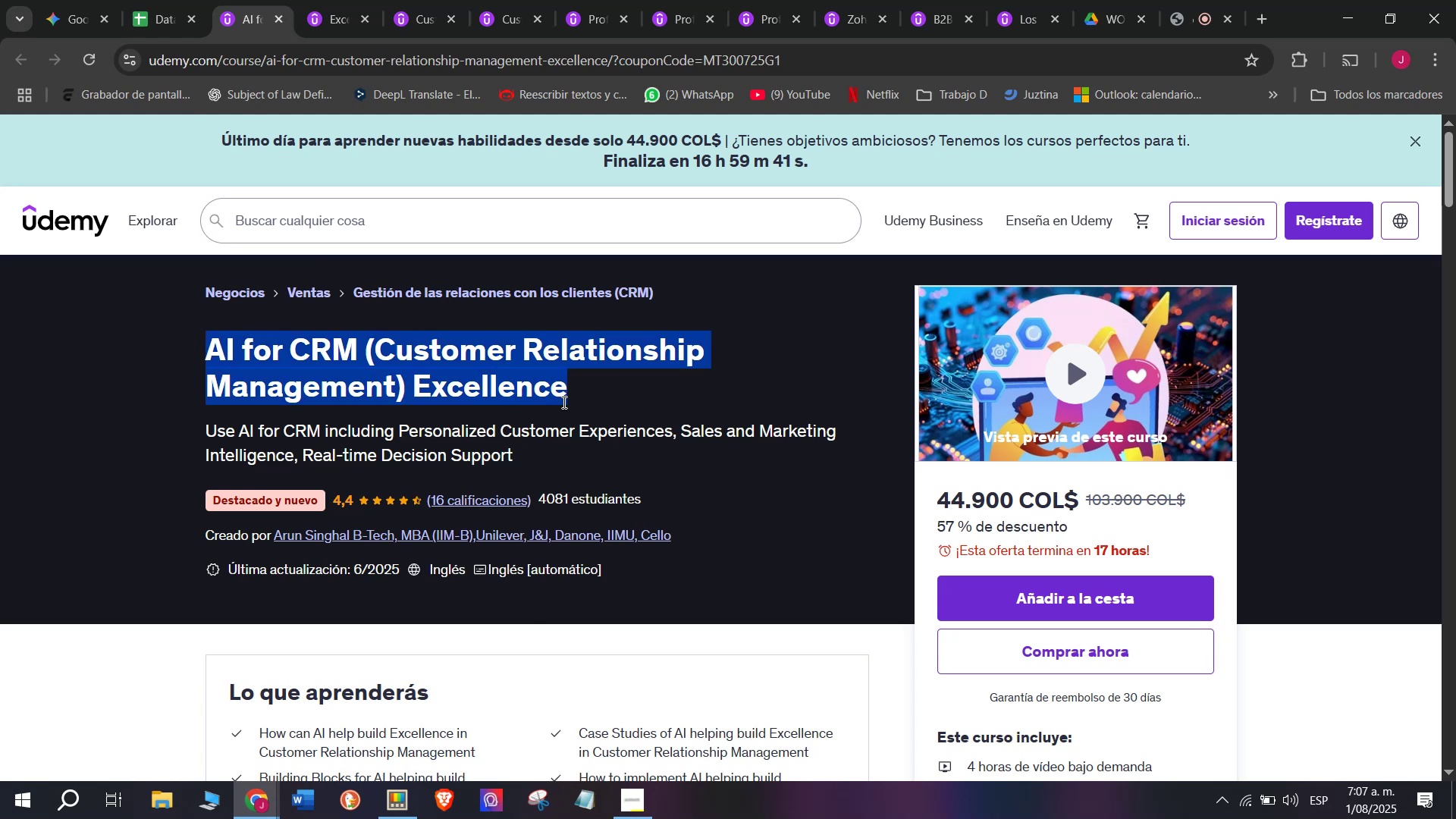 
key(Control+C)
 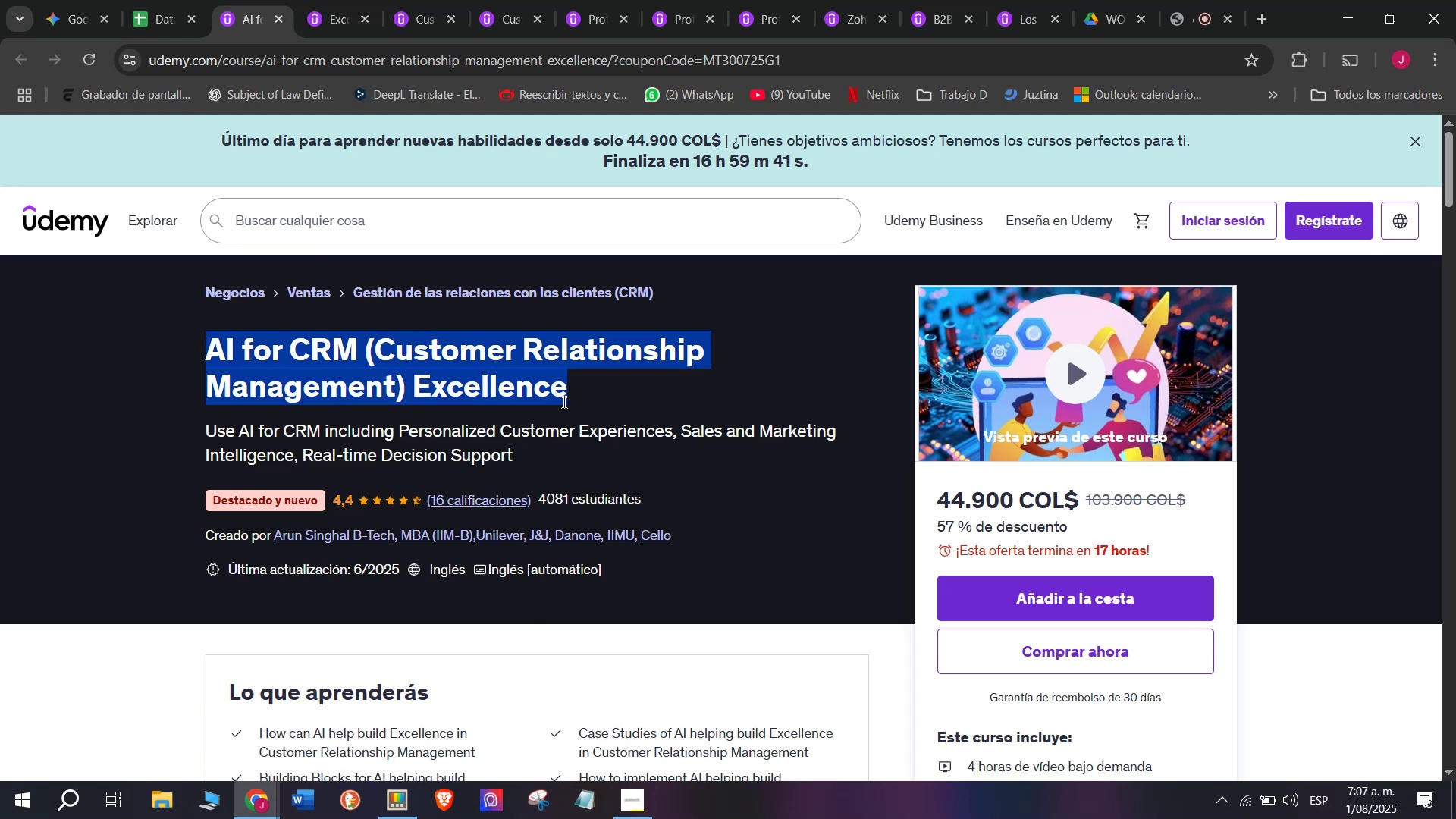 
key(Control+ControlLeft)
 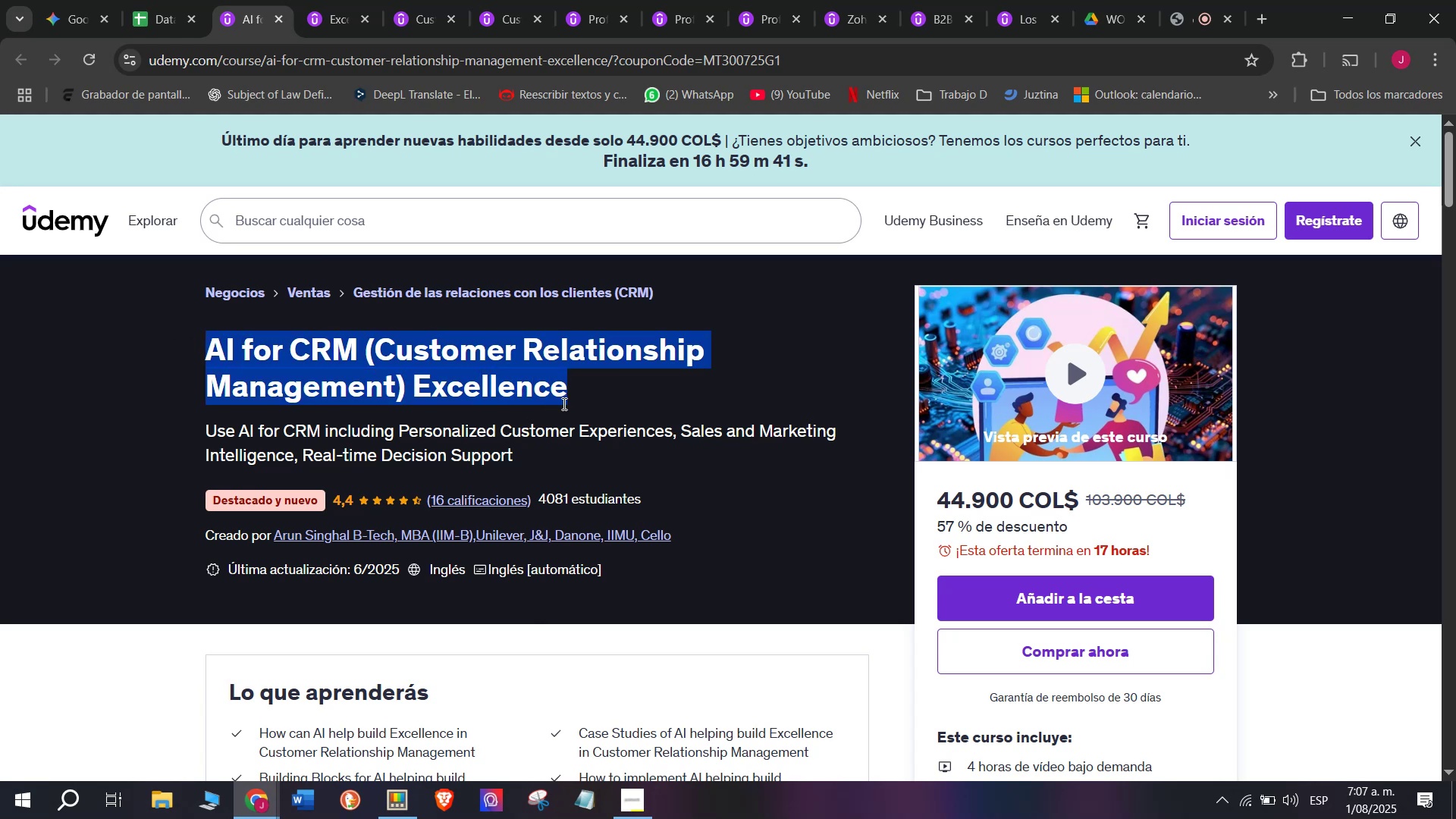 
key(Break)
 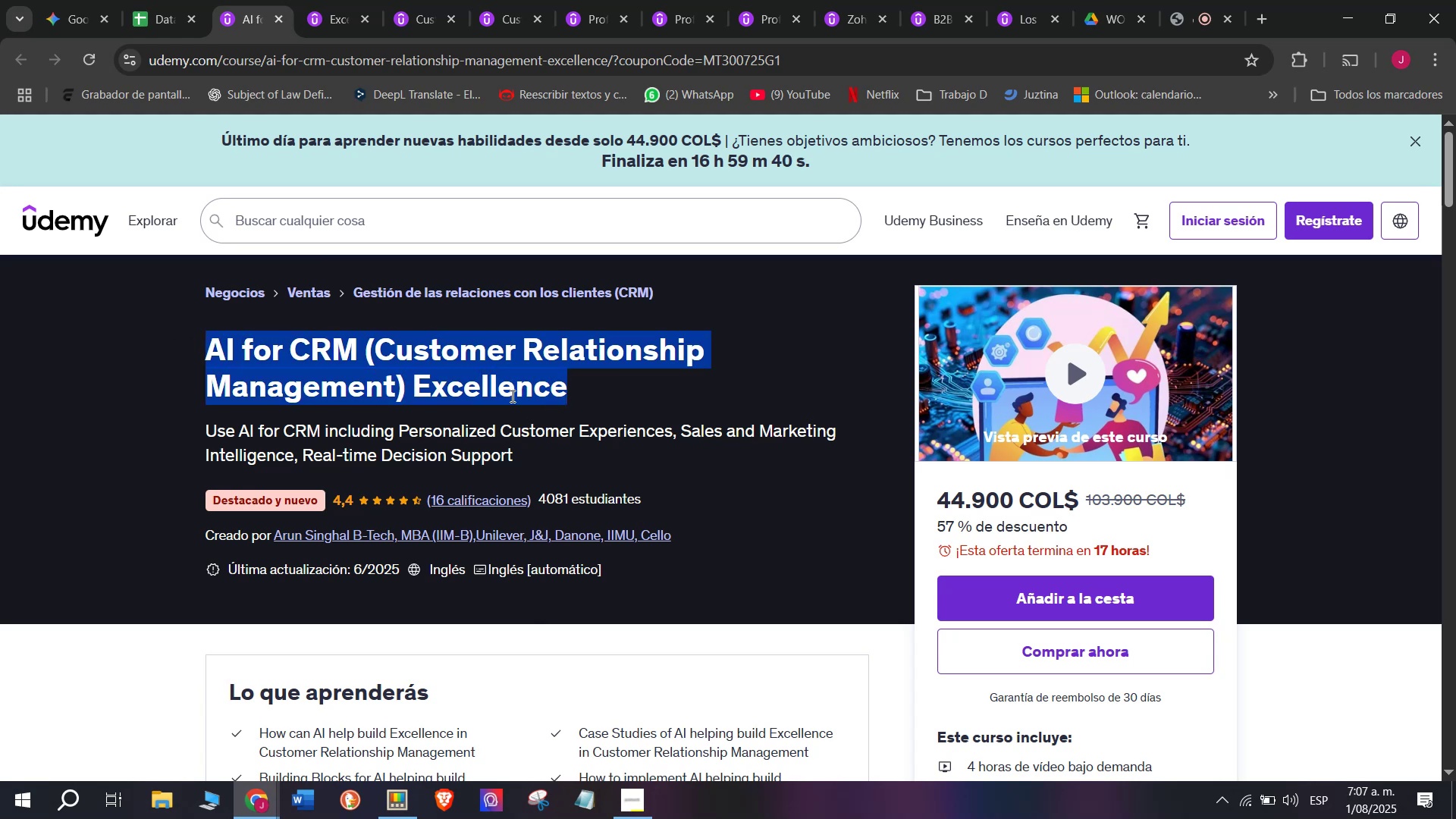 
key(Control+C)
 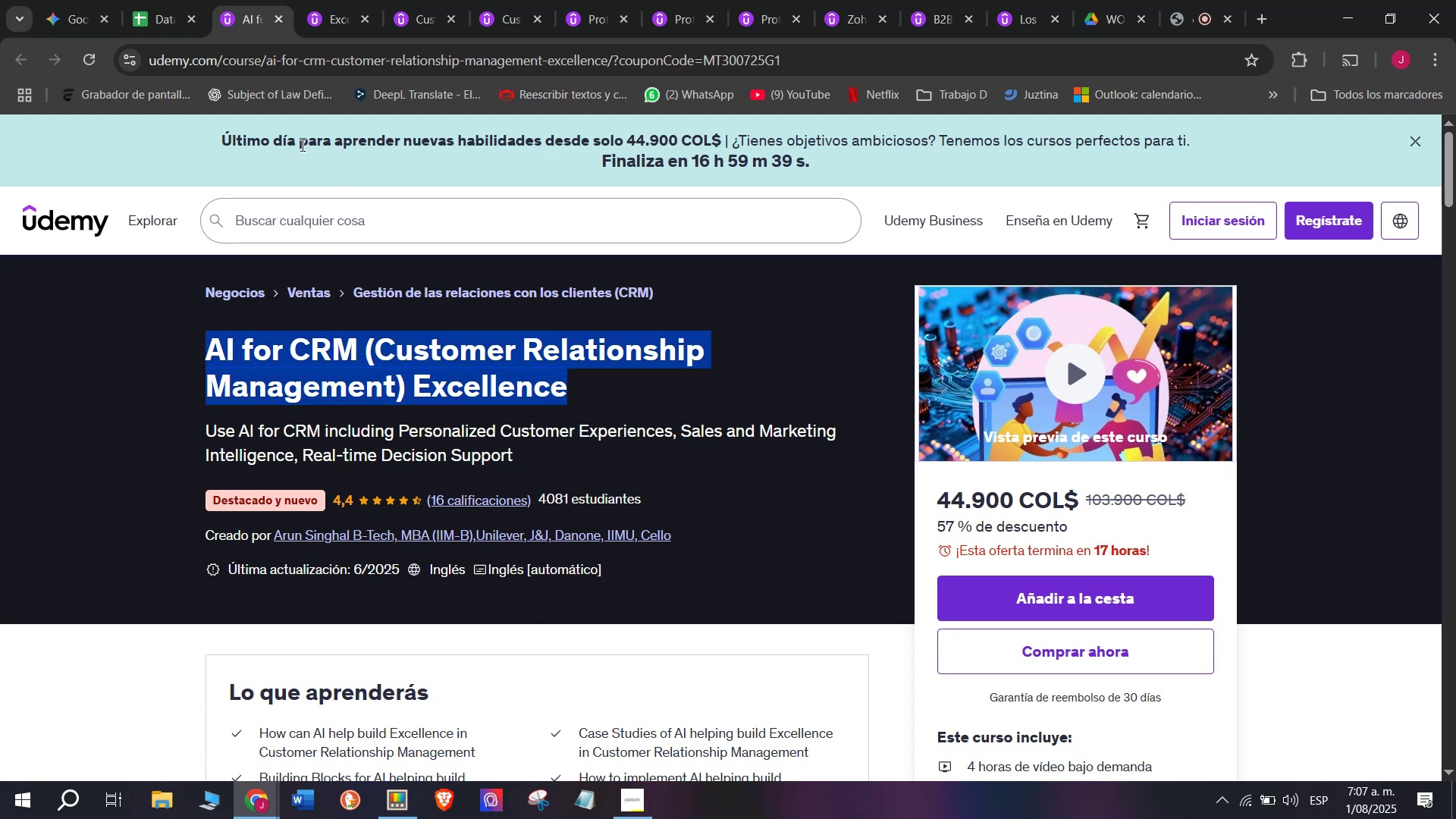 
left_click([165, 0])
 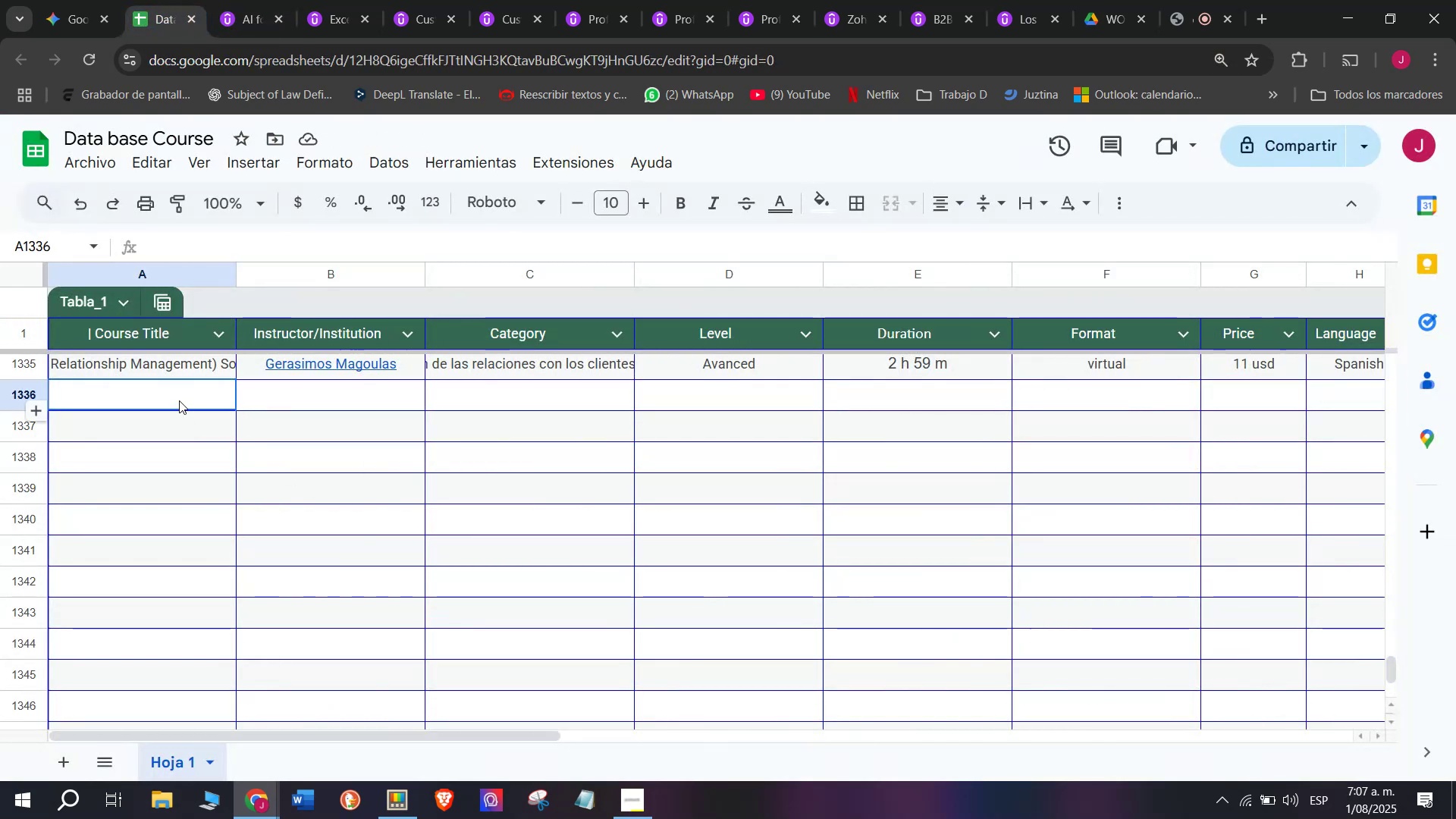 
double_click([179, 400])
 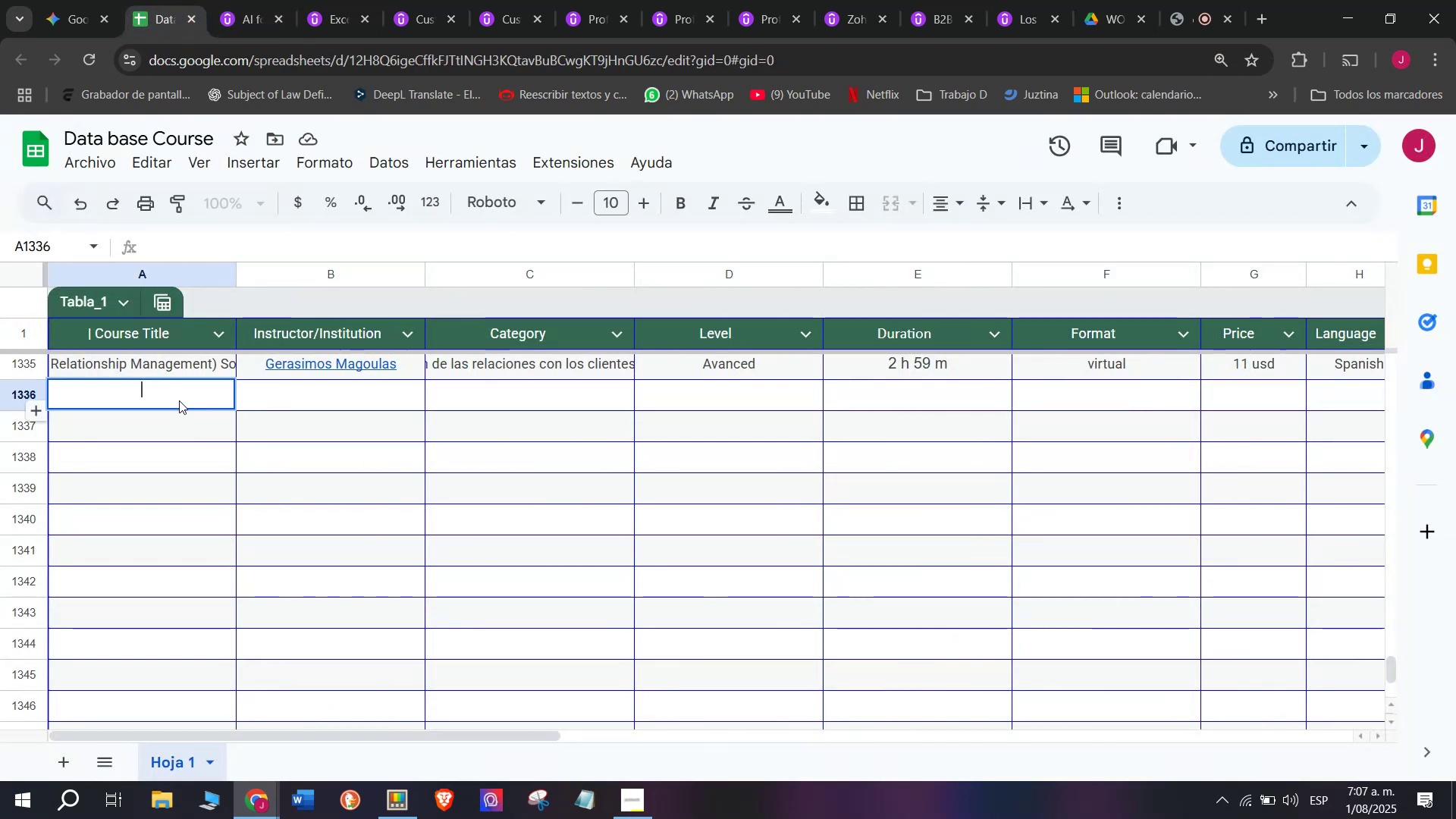 
key(Z)
 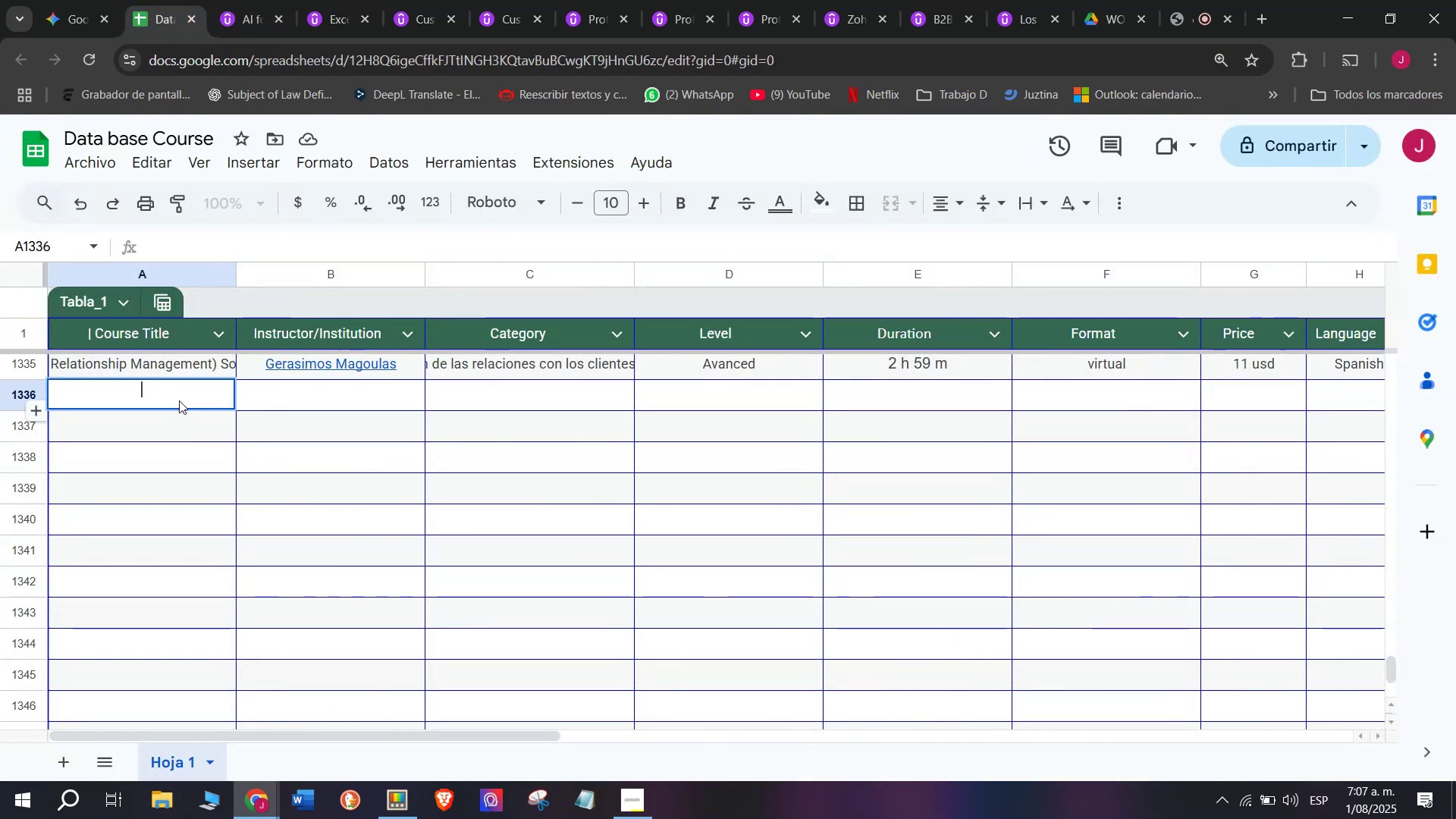 
key(Control+ControlLeft)
 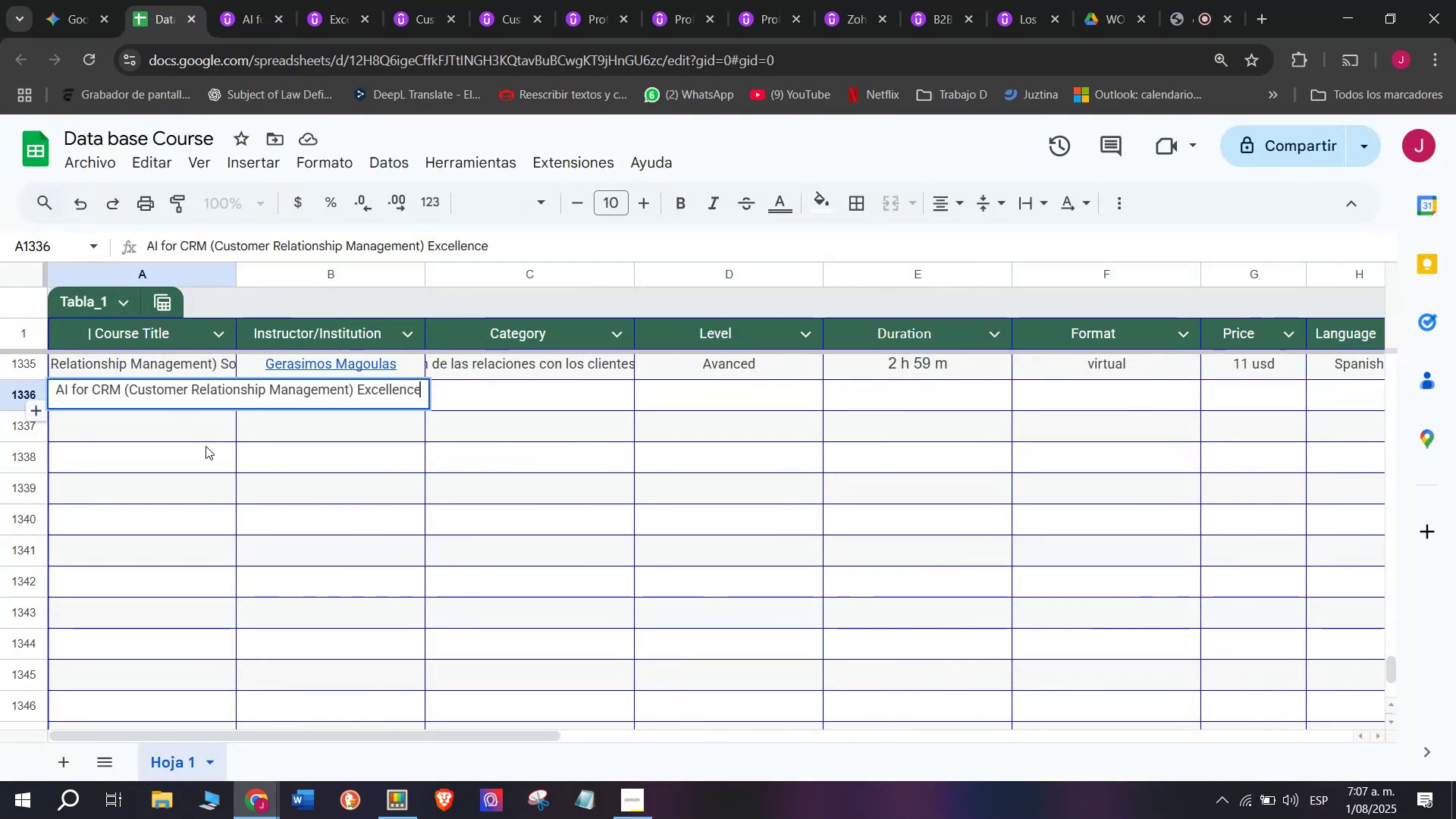 
key(Control+V)
 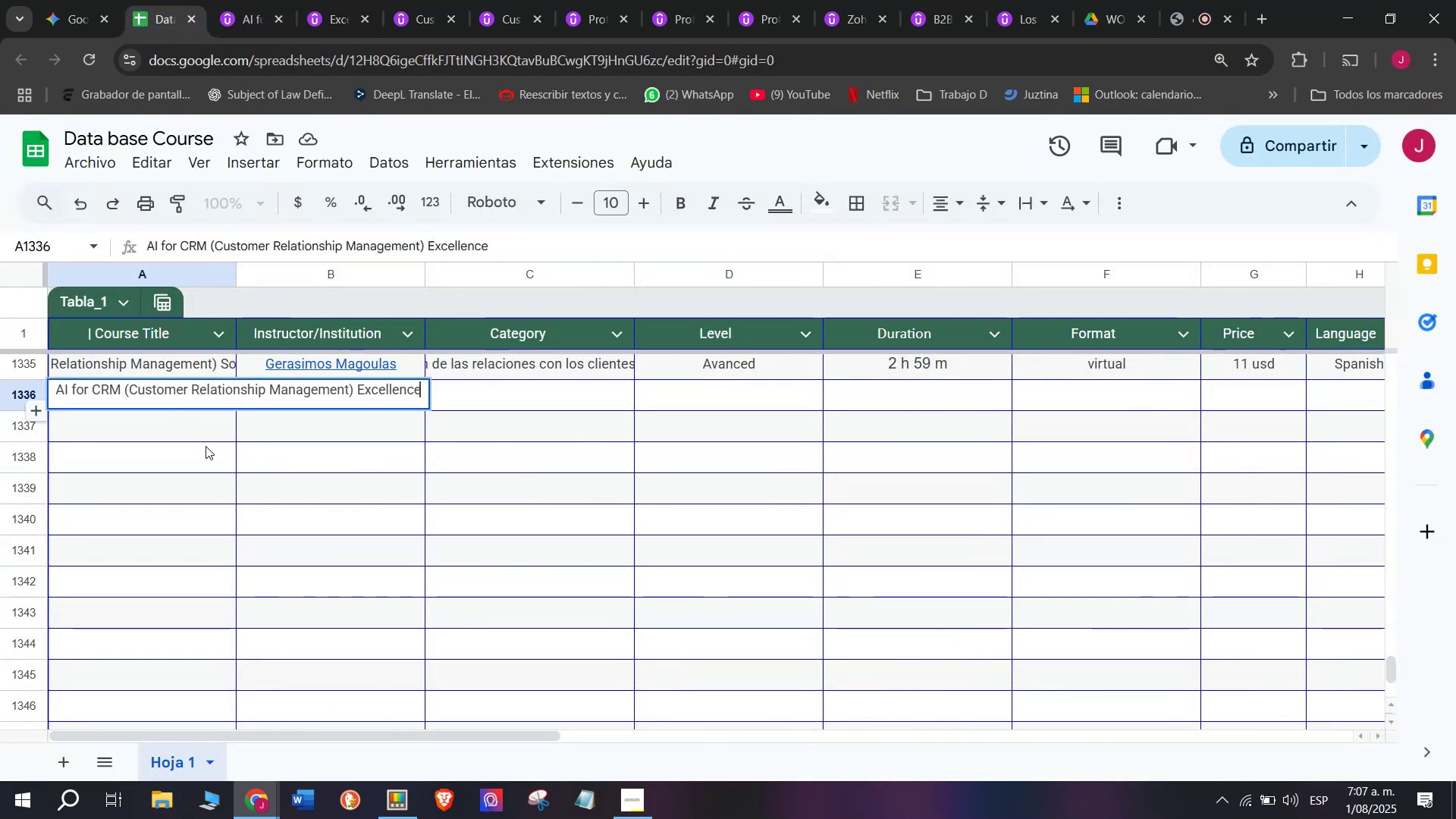 
left_click([206, 446])
 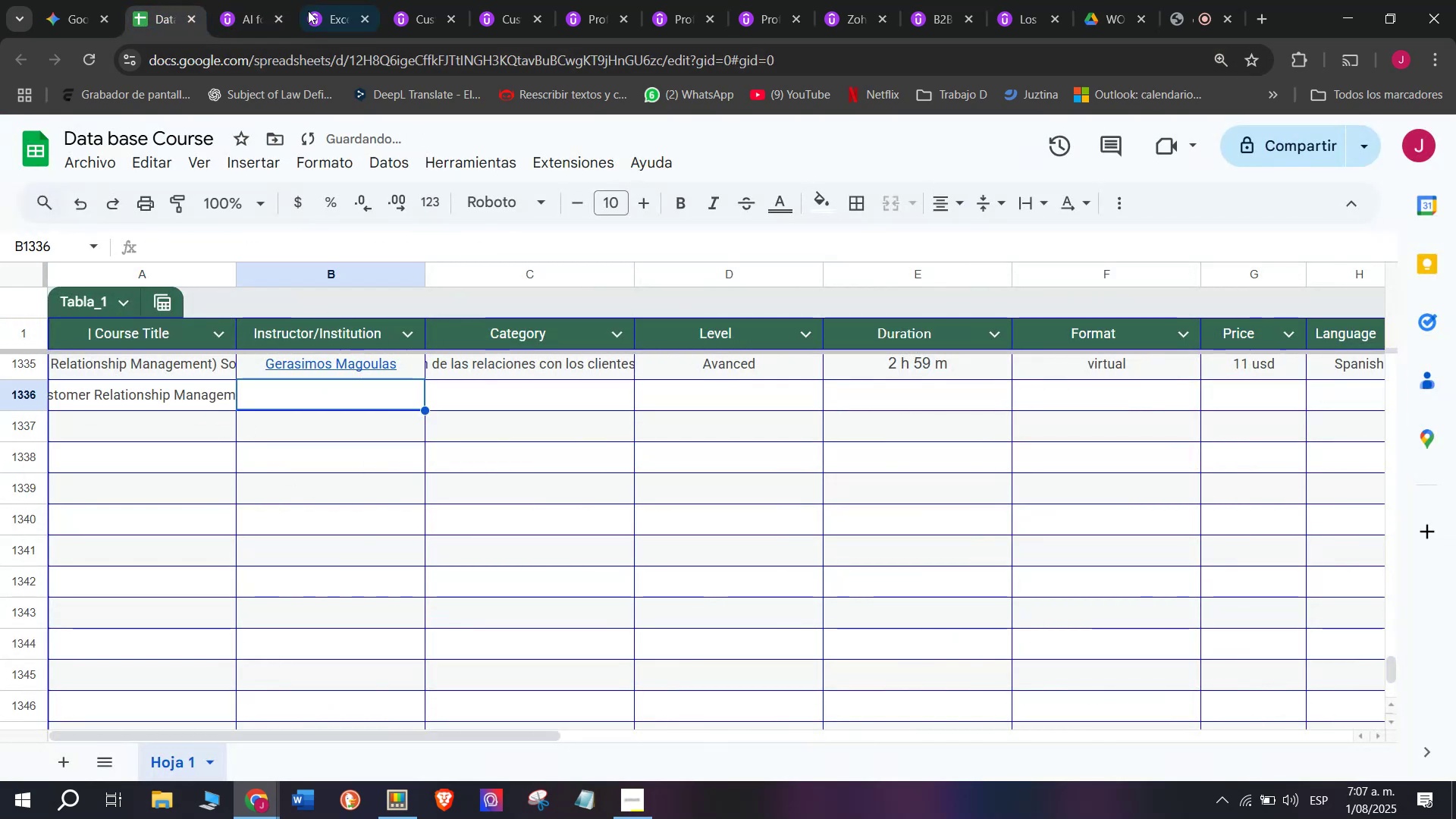 
left_click([239, 0])
 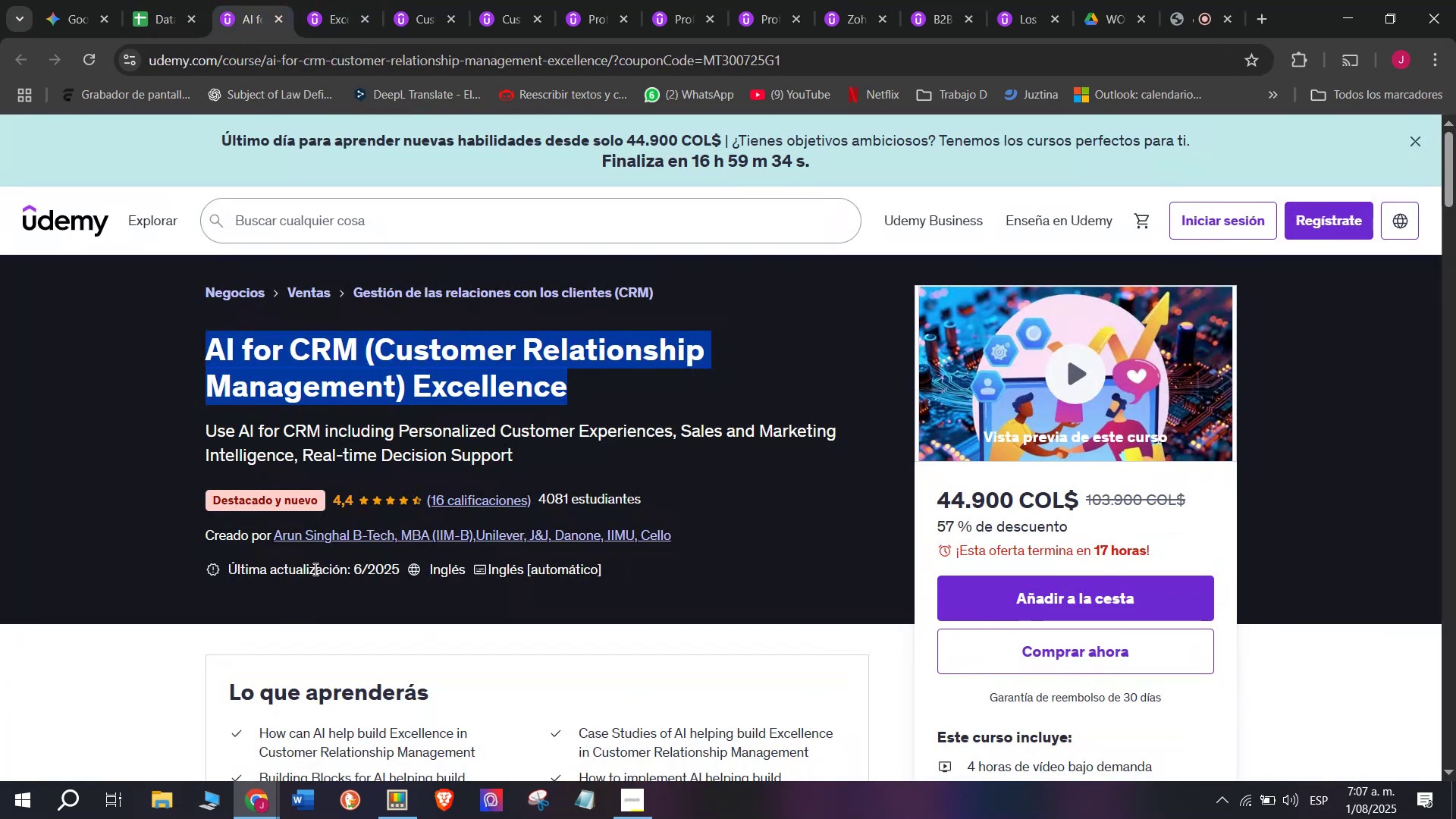 
left_click([333, 535])
 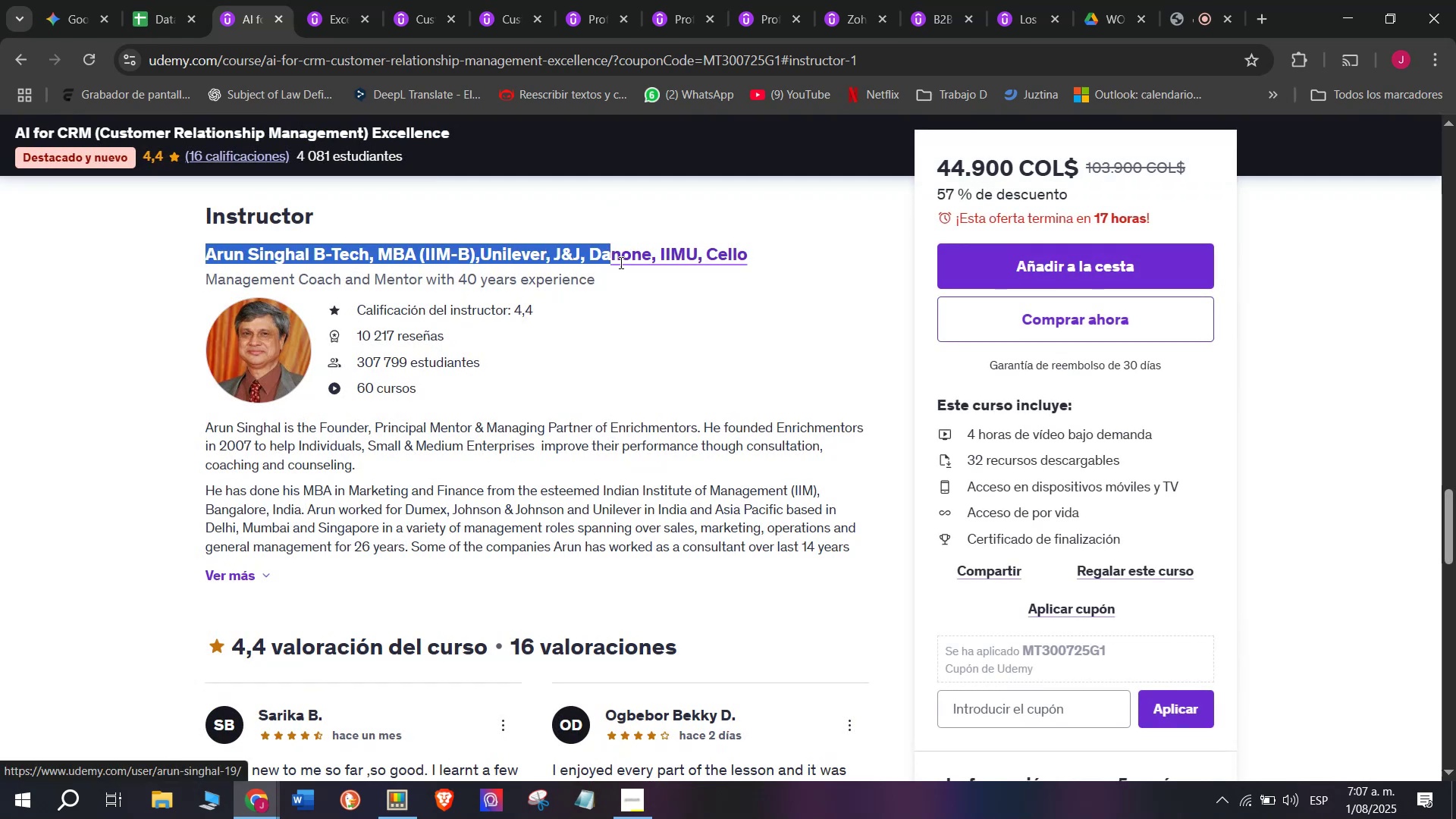 
key(Break)
 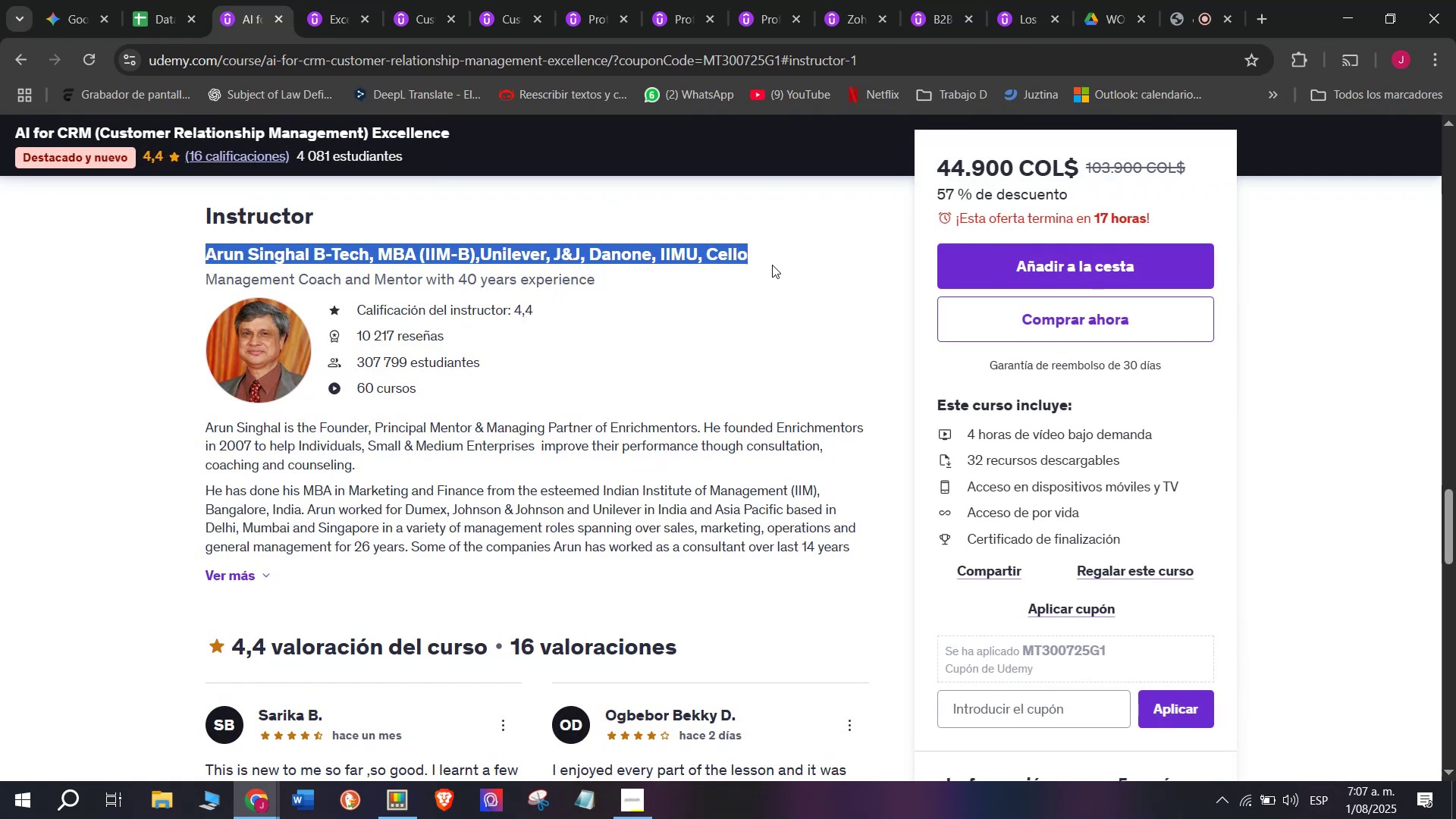 
key(Control+ControlLeft)
 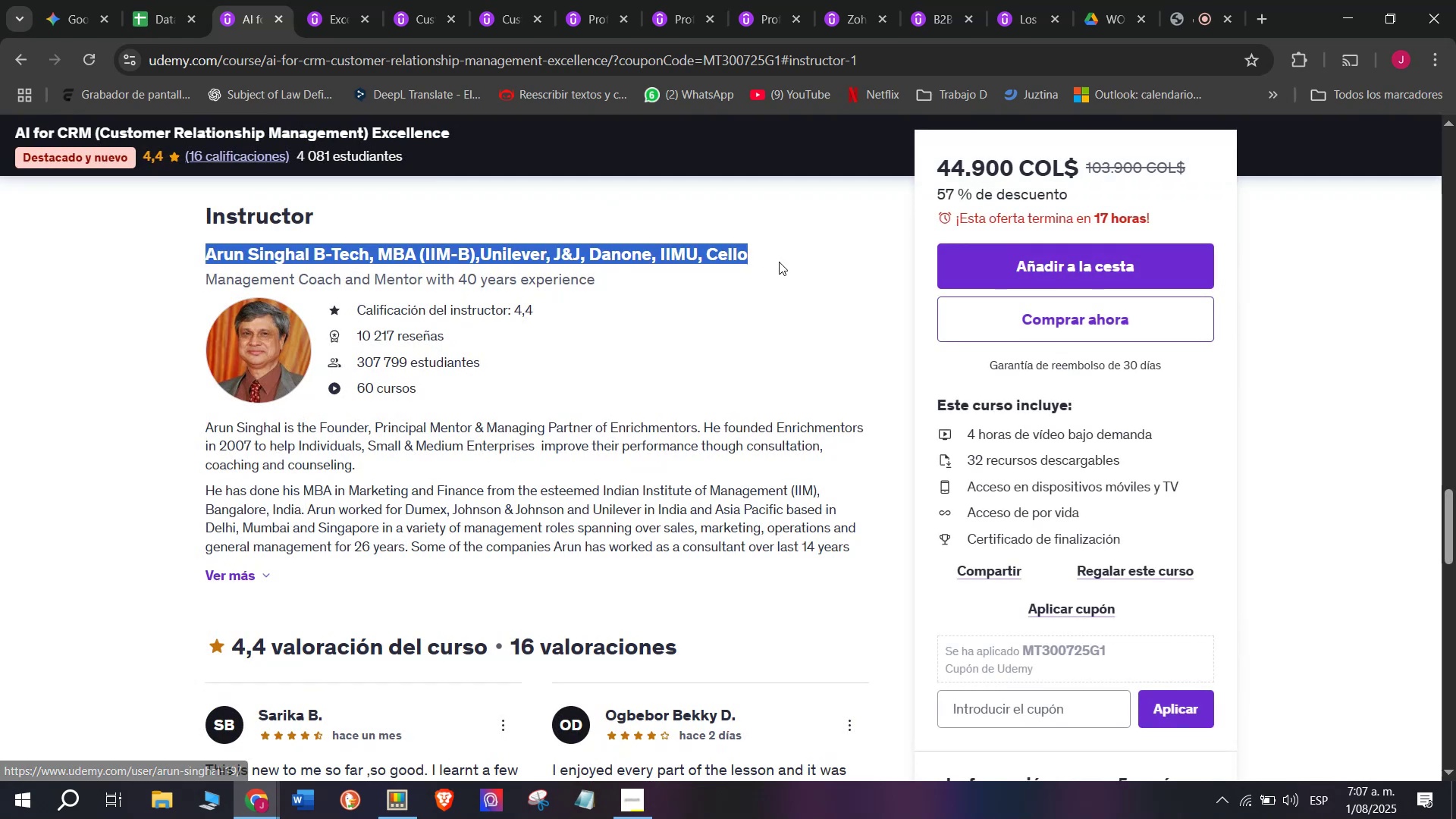 
key(Control+C)
 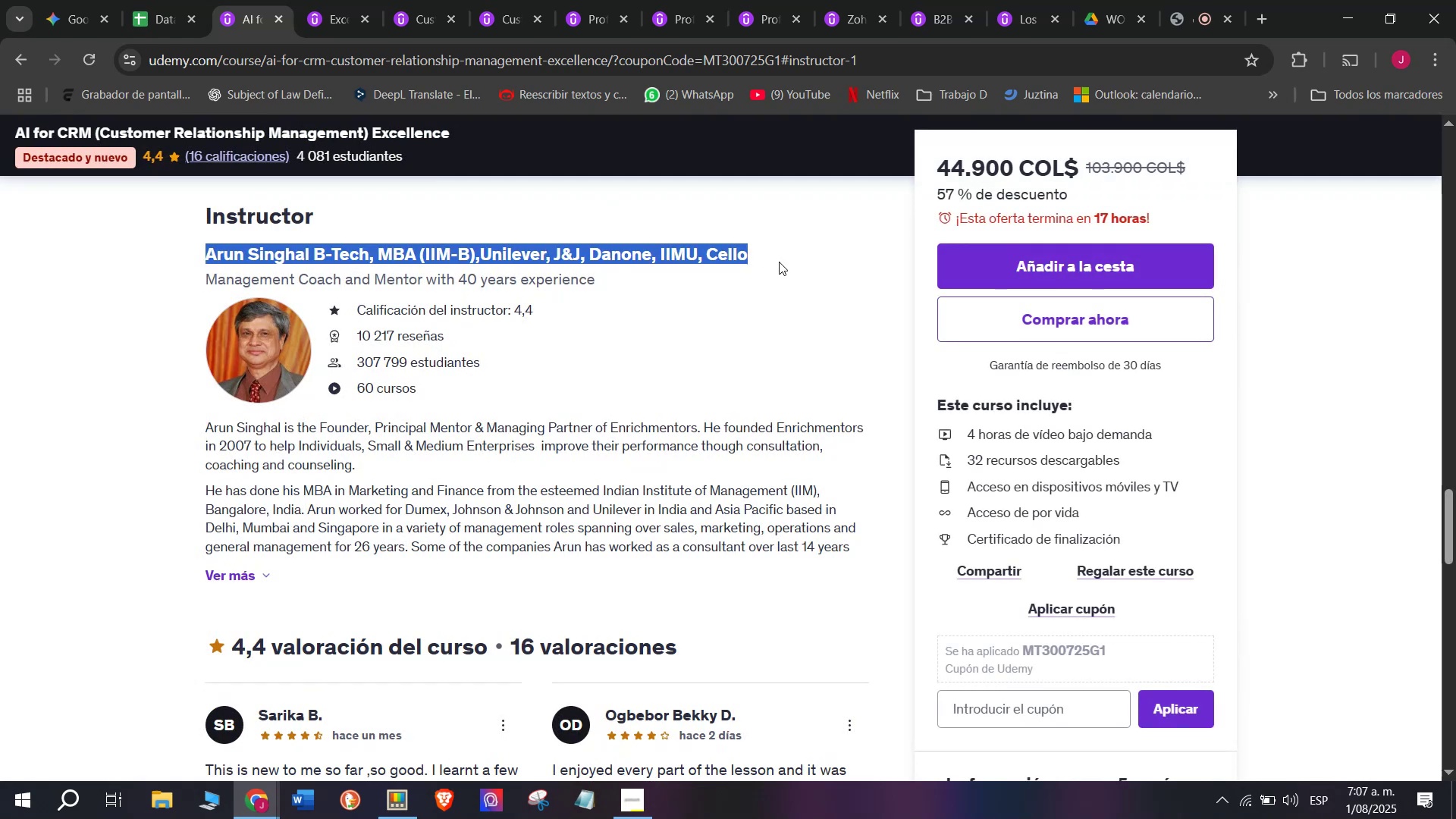 
key(Break)
 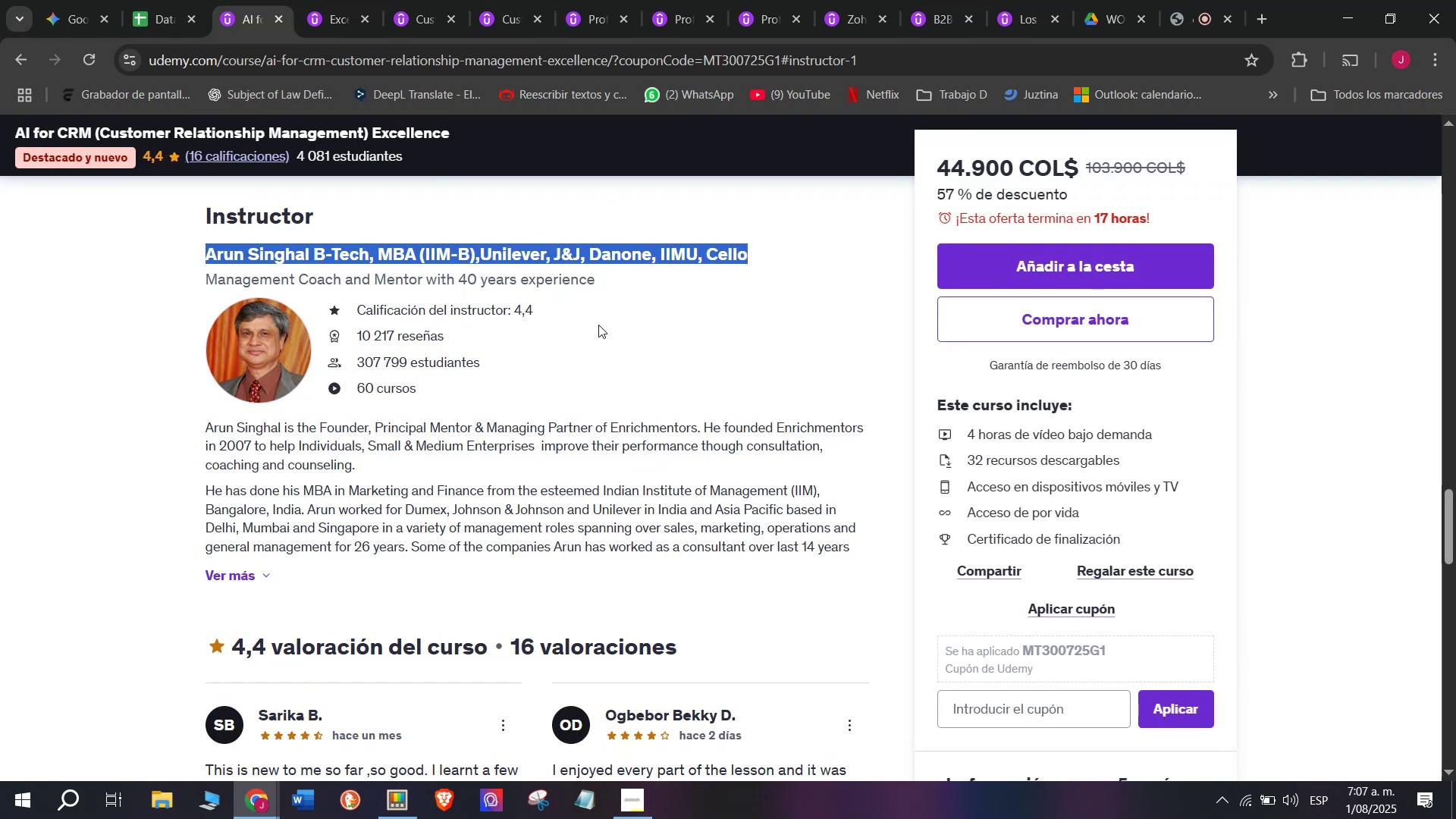 
key(Control+ControlLeft)
 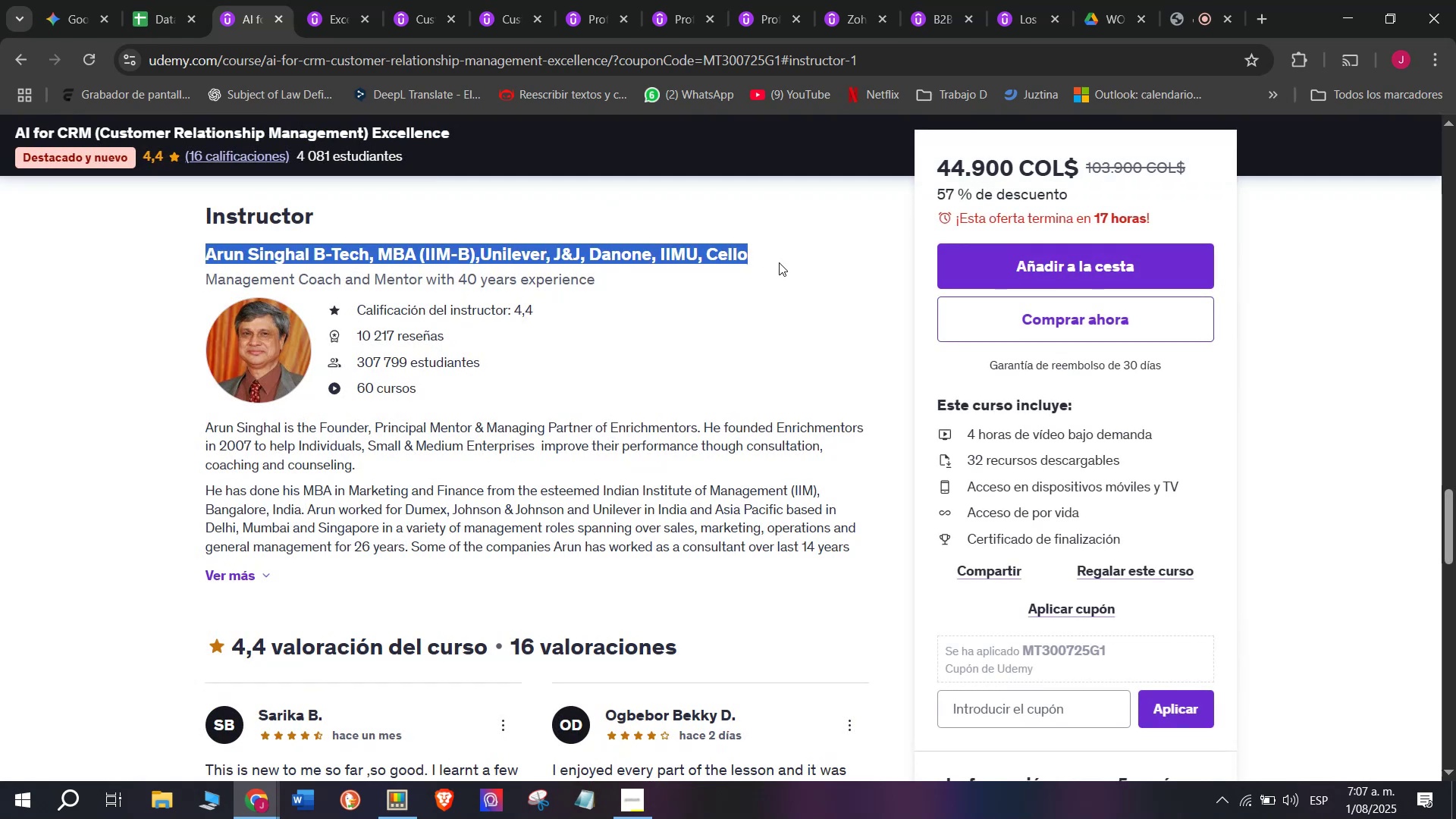 
key(Control+C)
 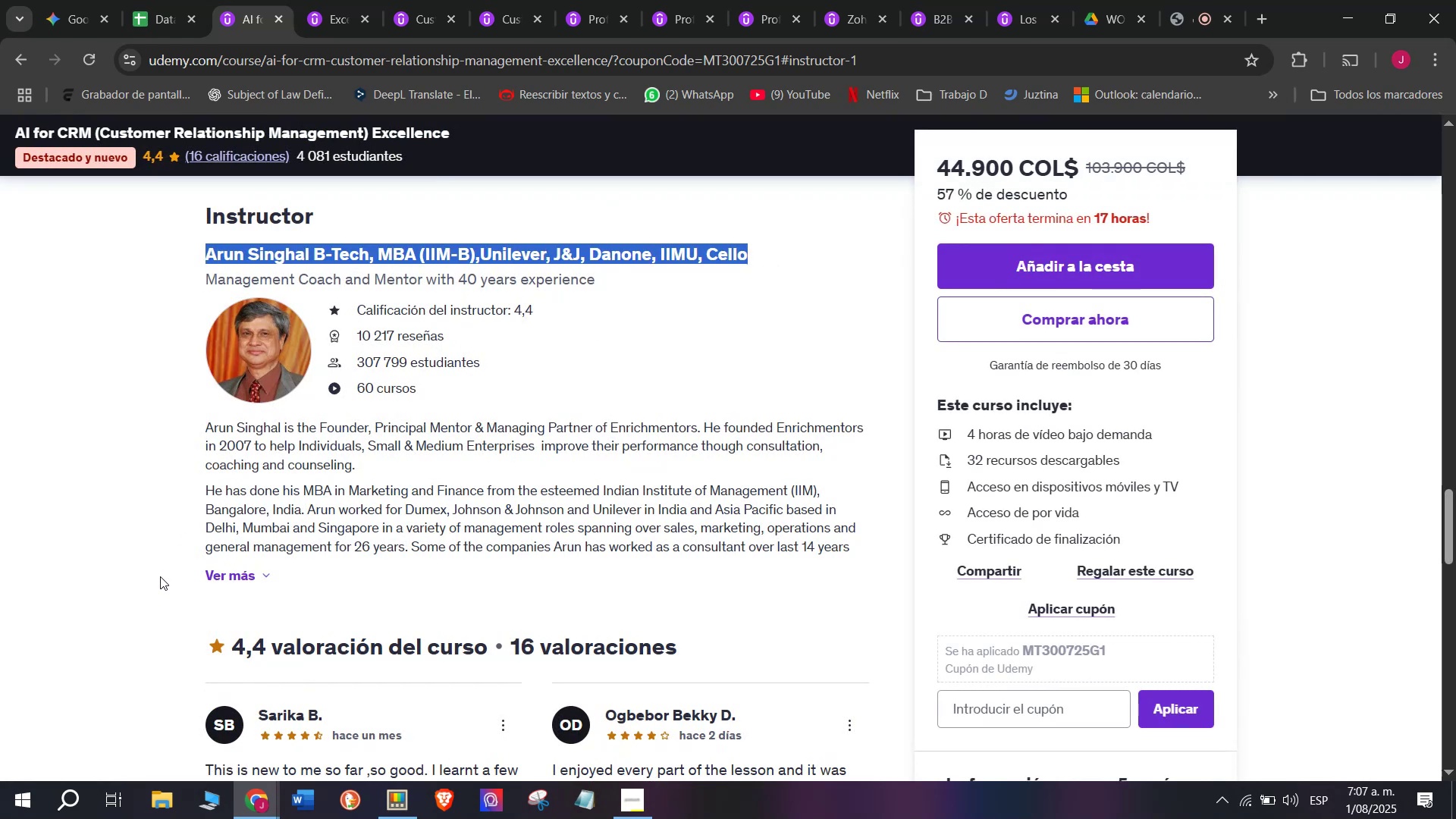 
key(Control+ControlLeft)
 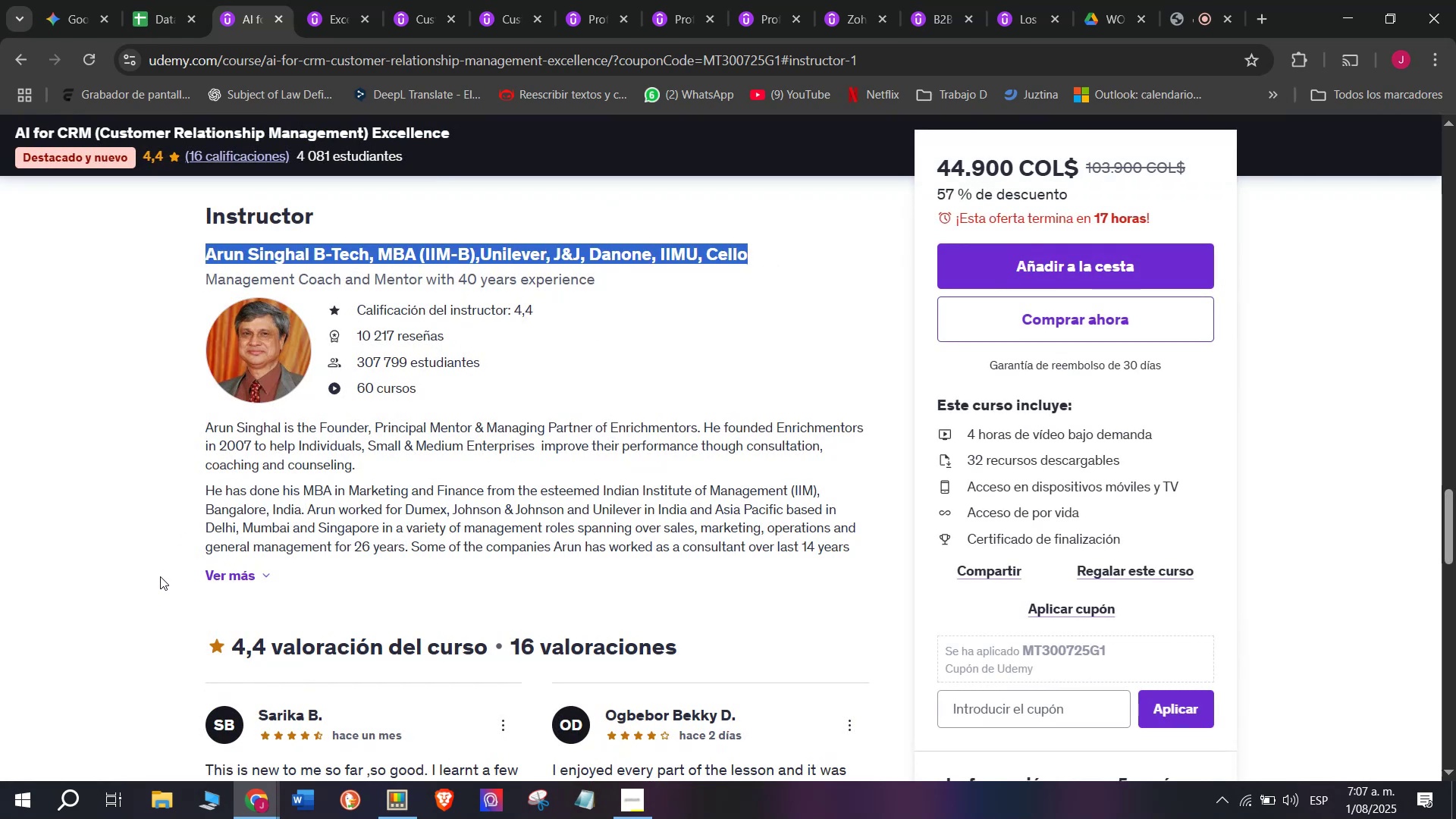 
key(Break)
 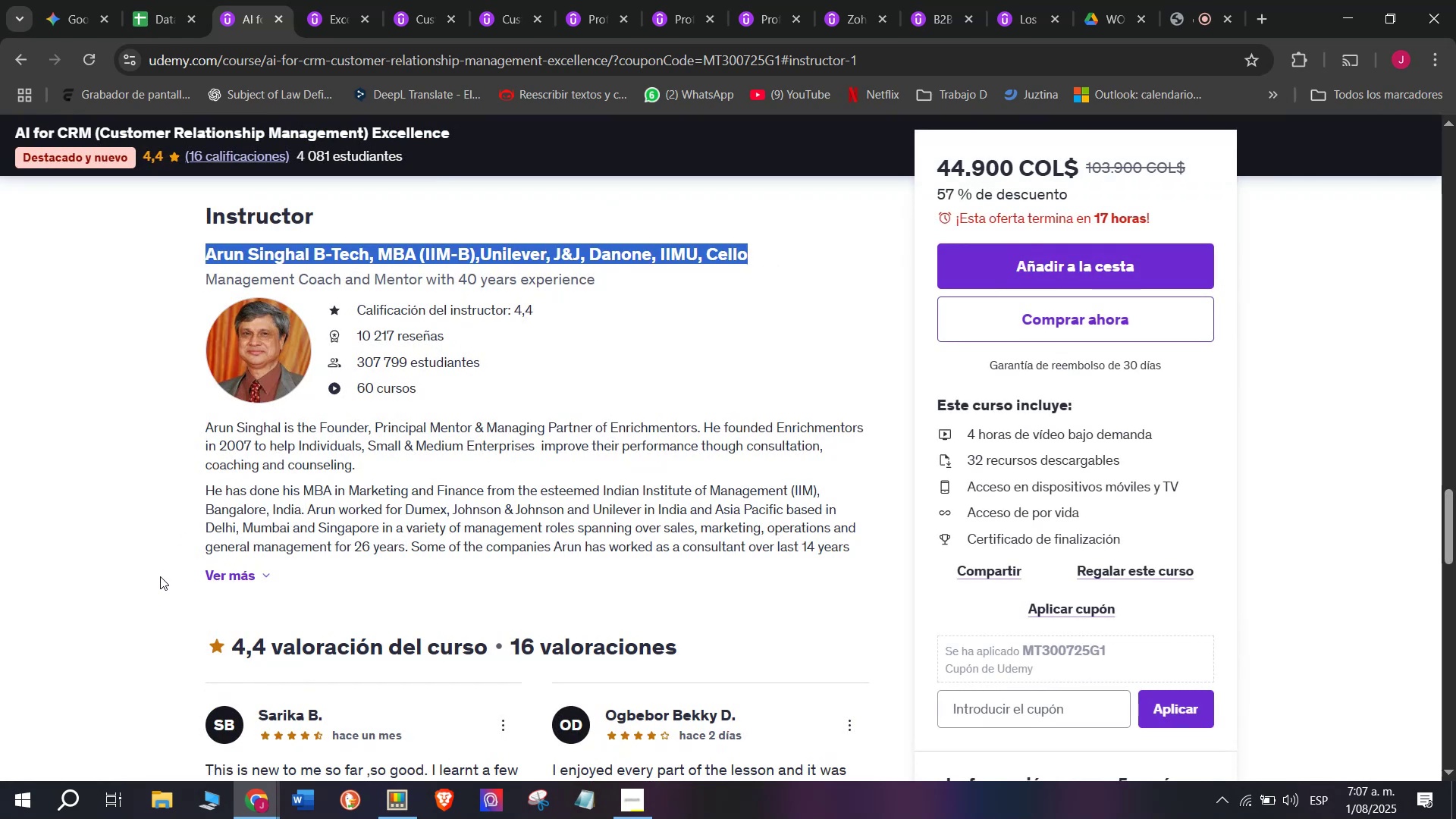 
key(Control+C)
 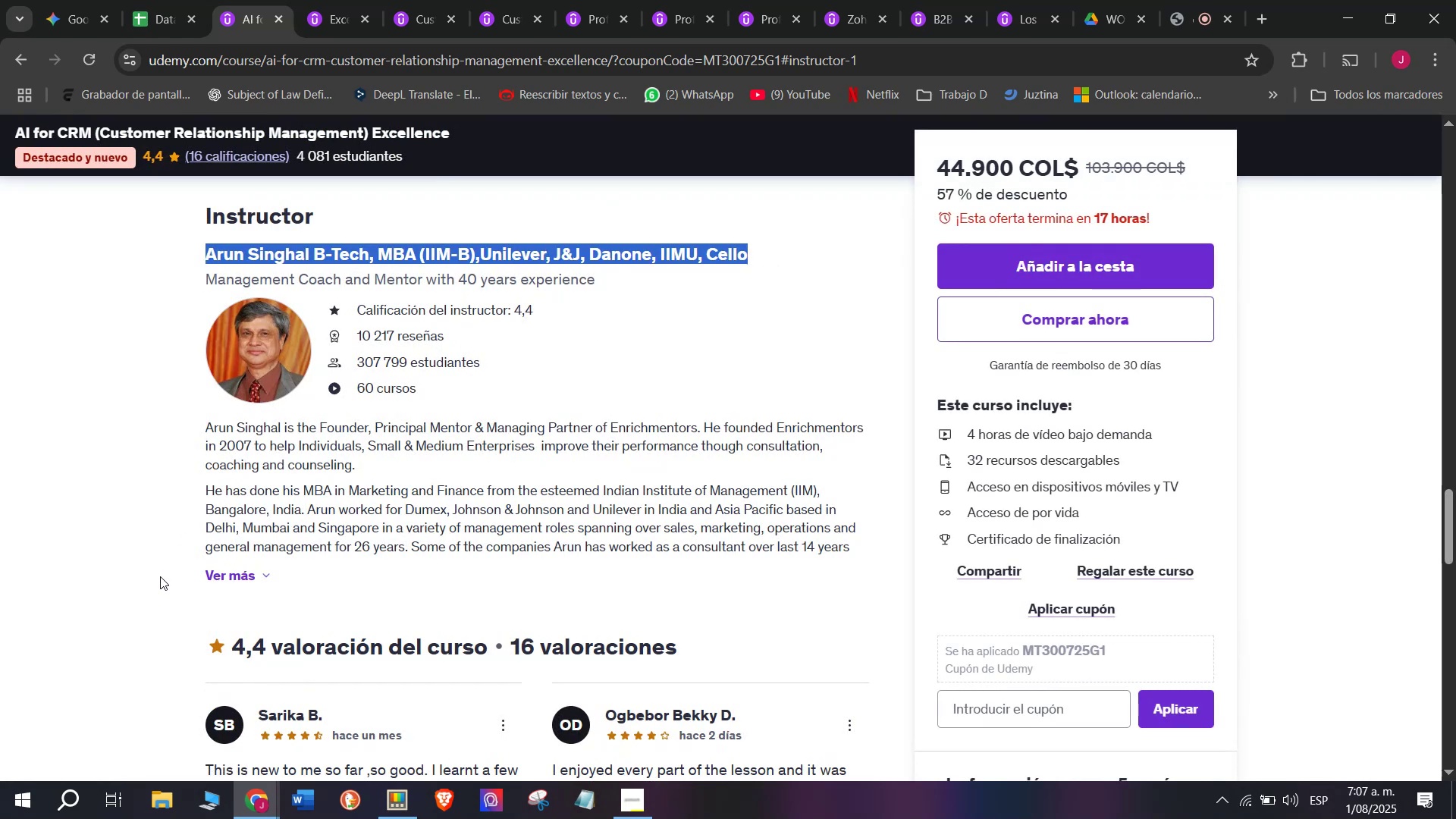 
key(Break)
 